 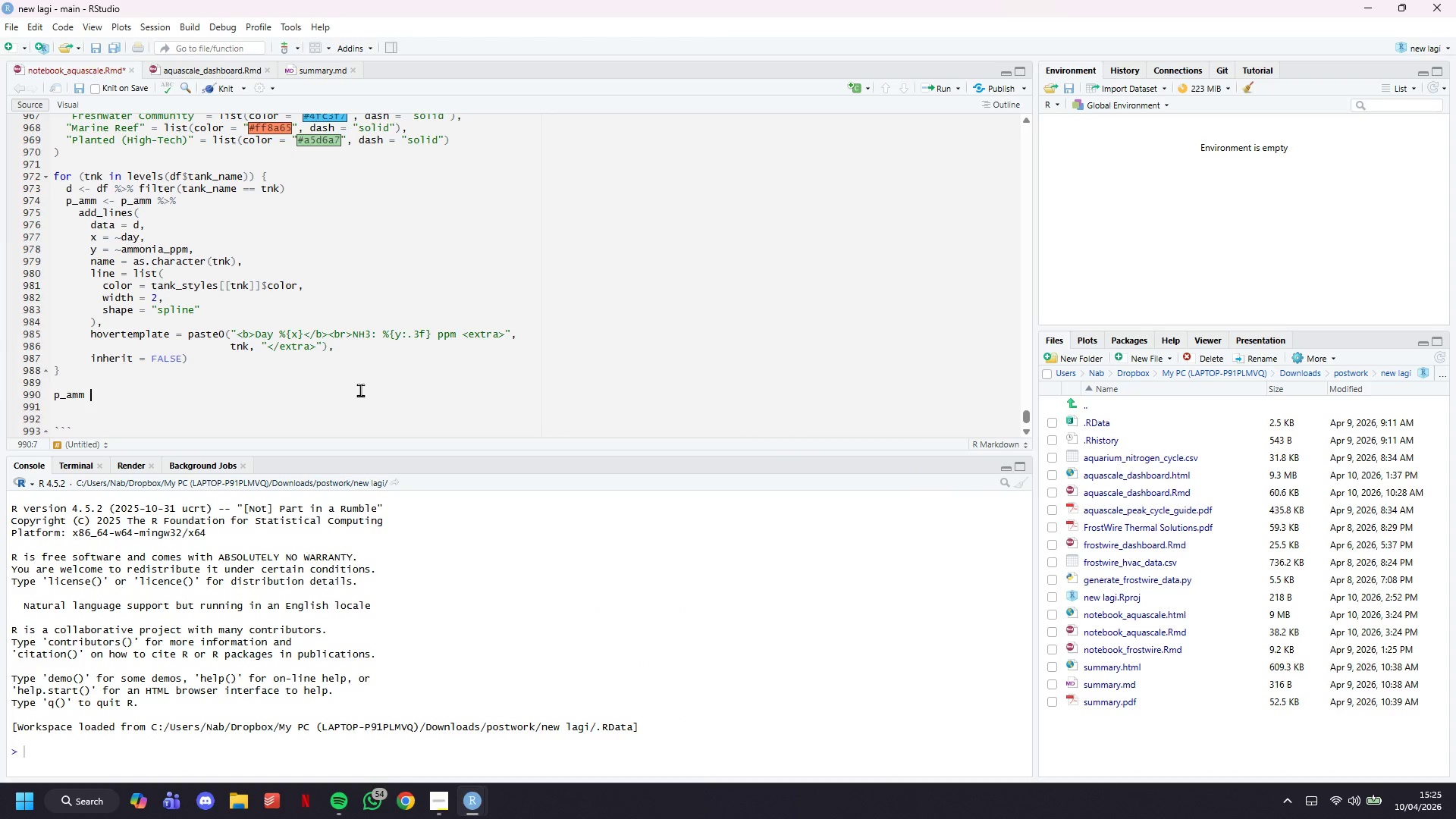 
key(Shift+5)
 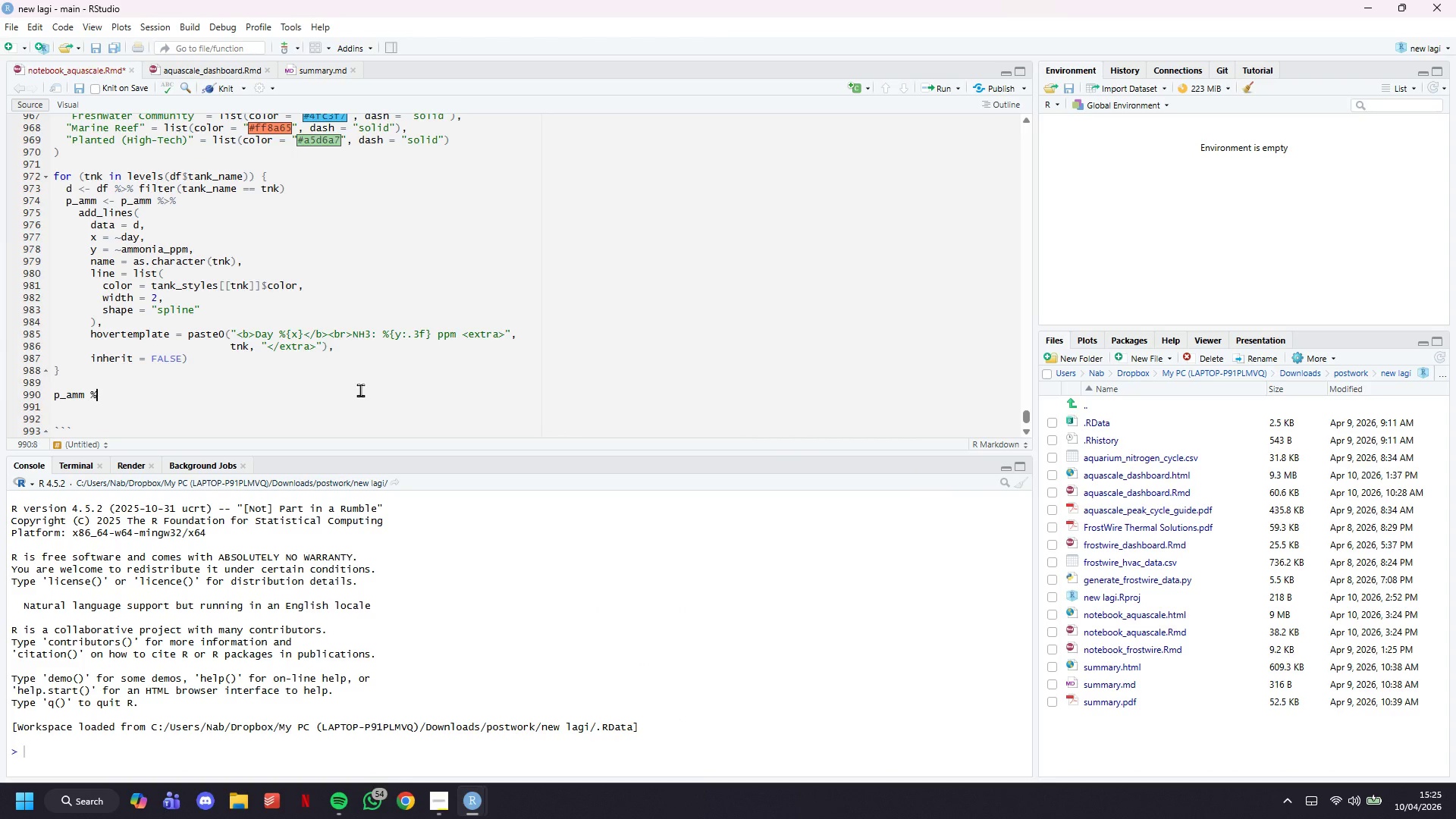 
key(Shift+Period)
 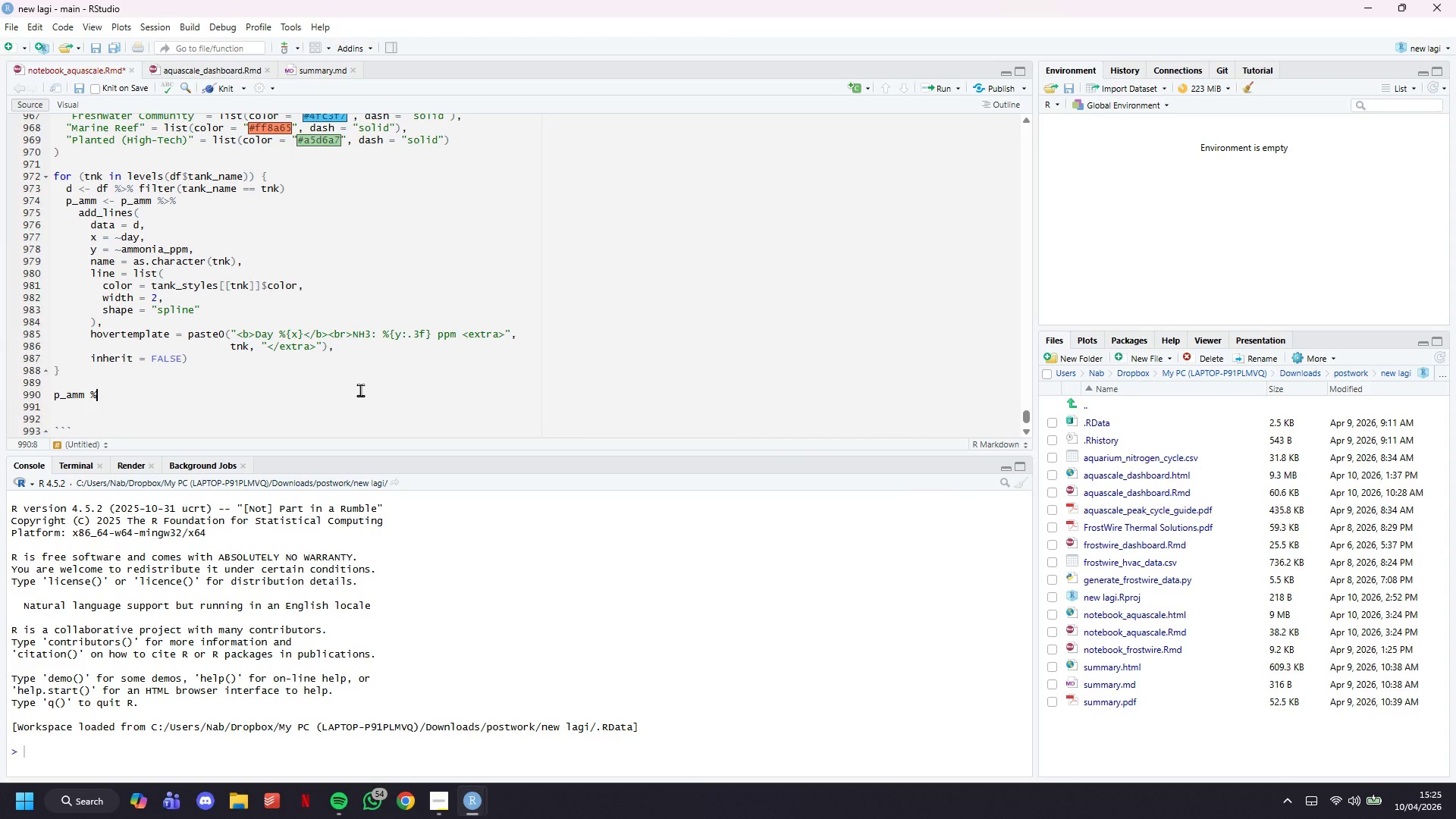 
key(Shift+5)
 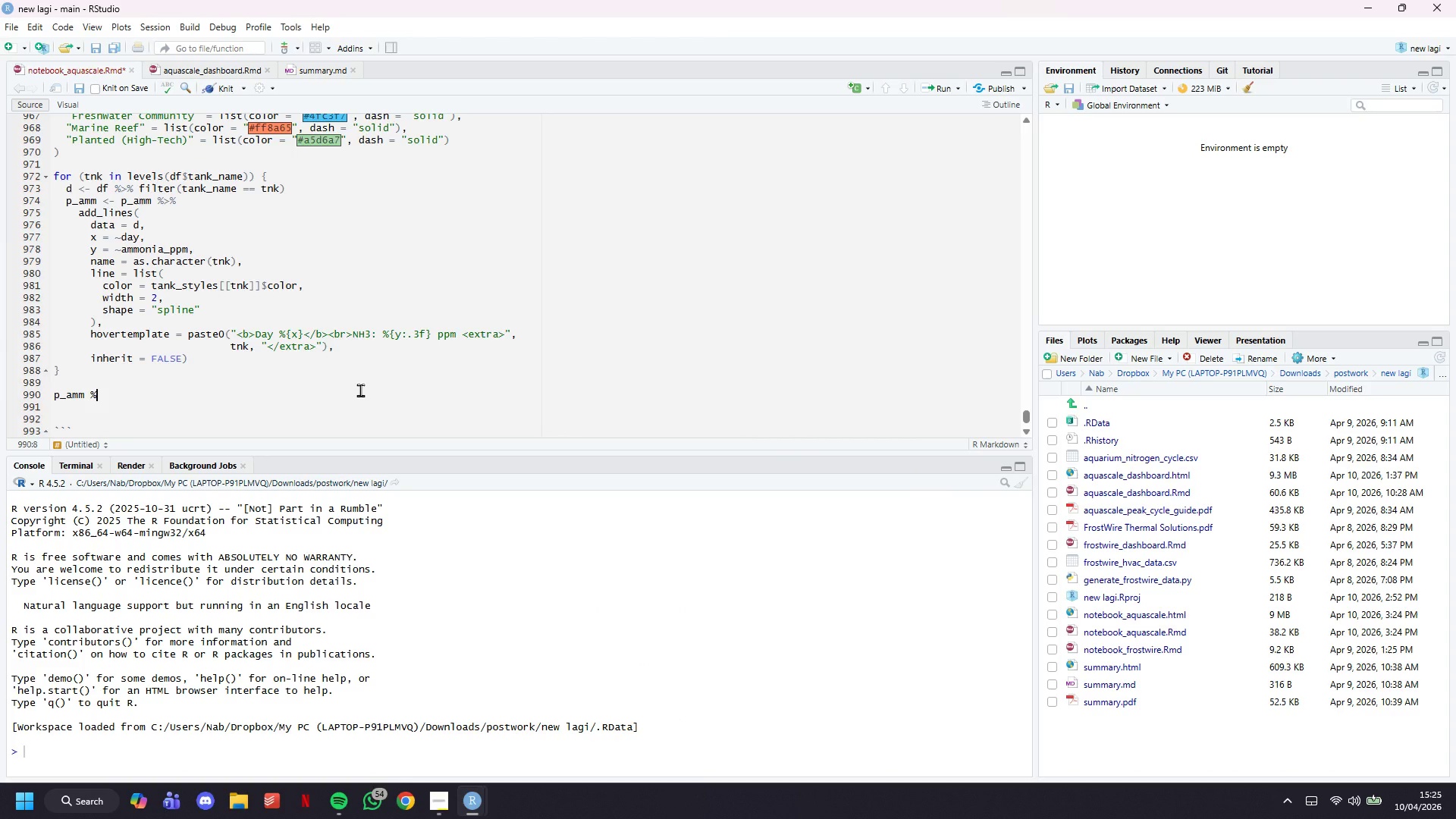 
key(Enter)
 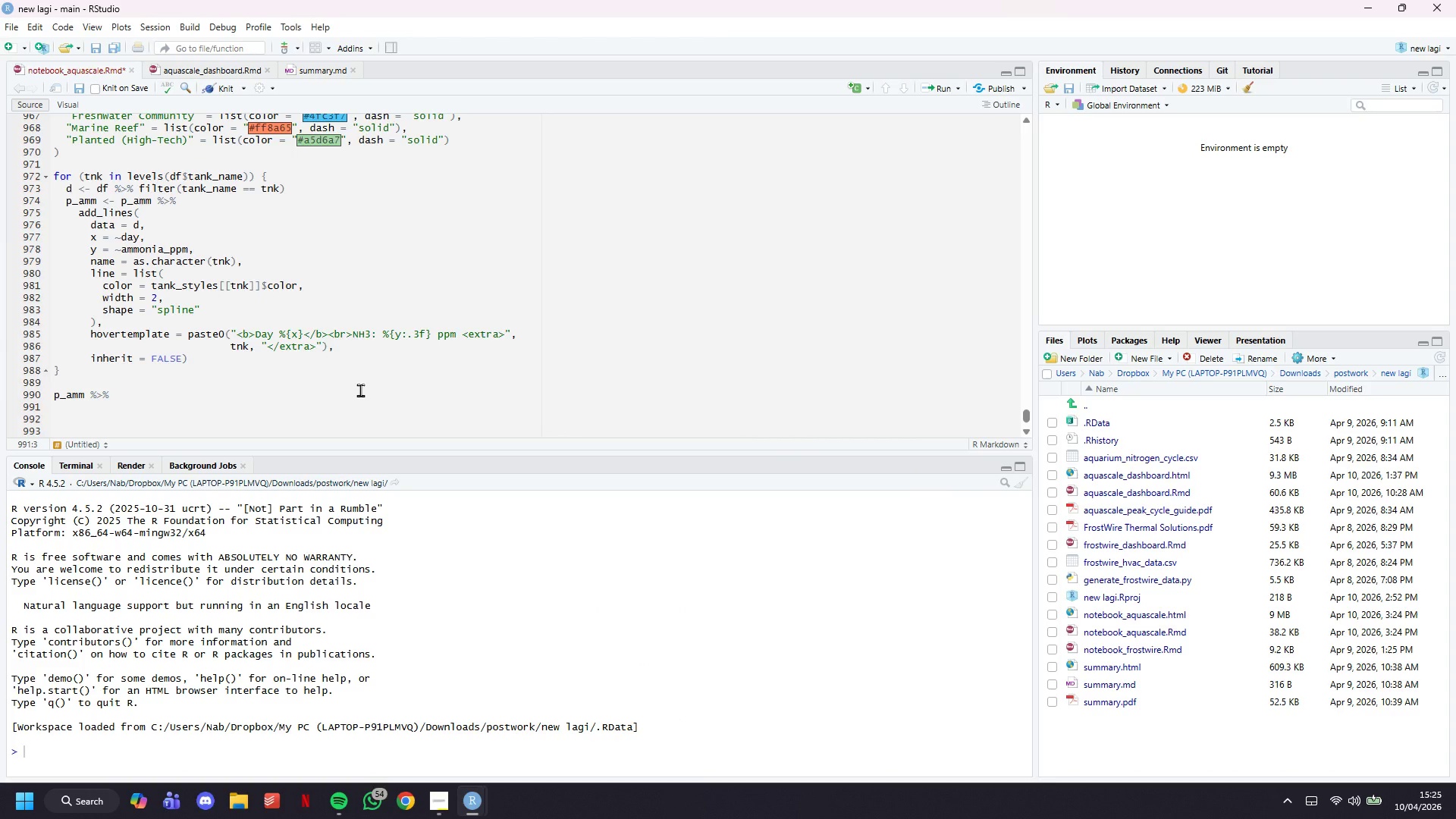 
type(layout()
 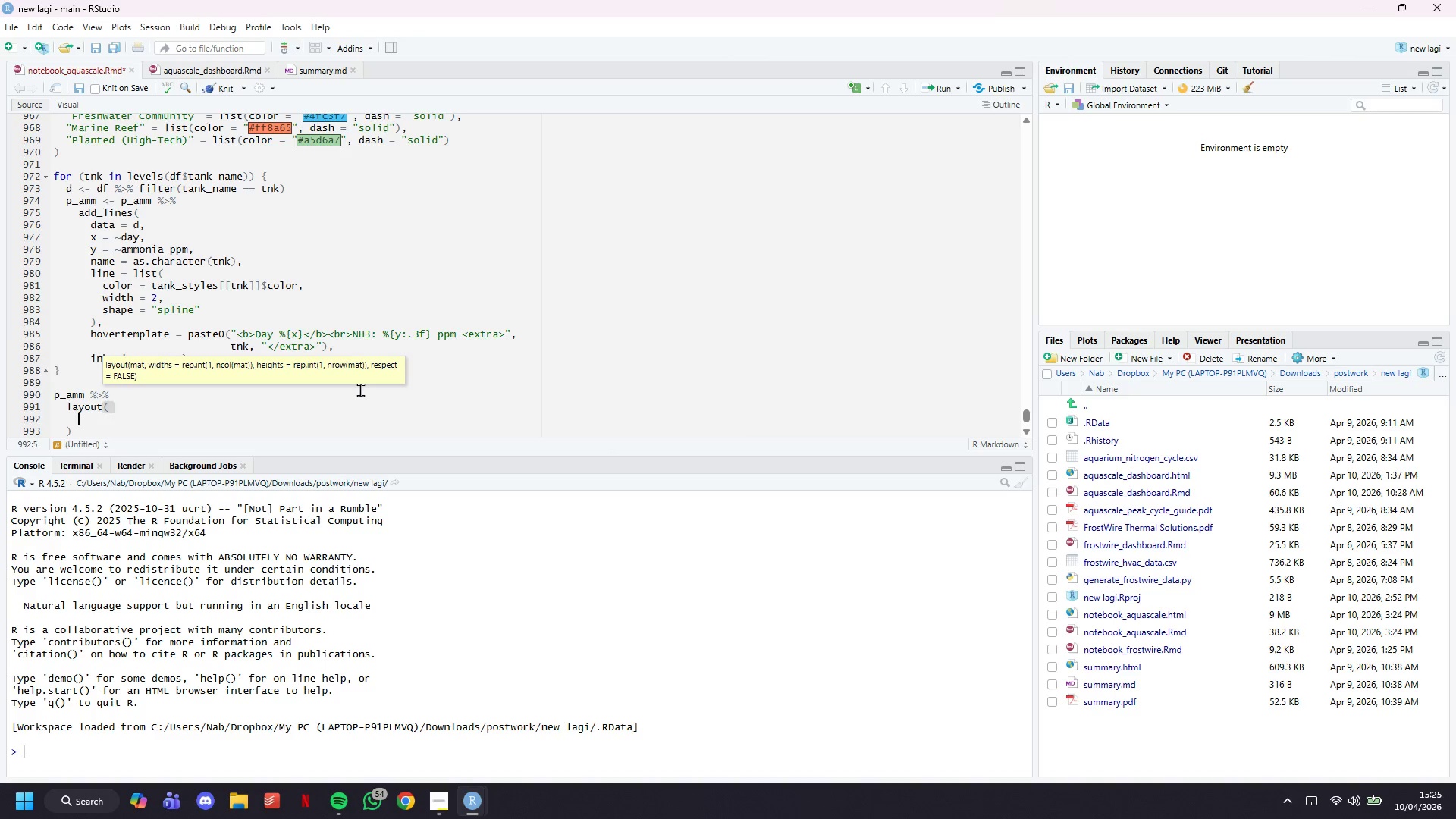 
key(Enter)
 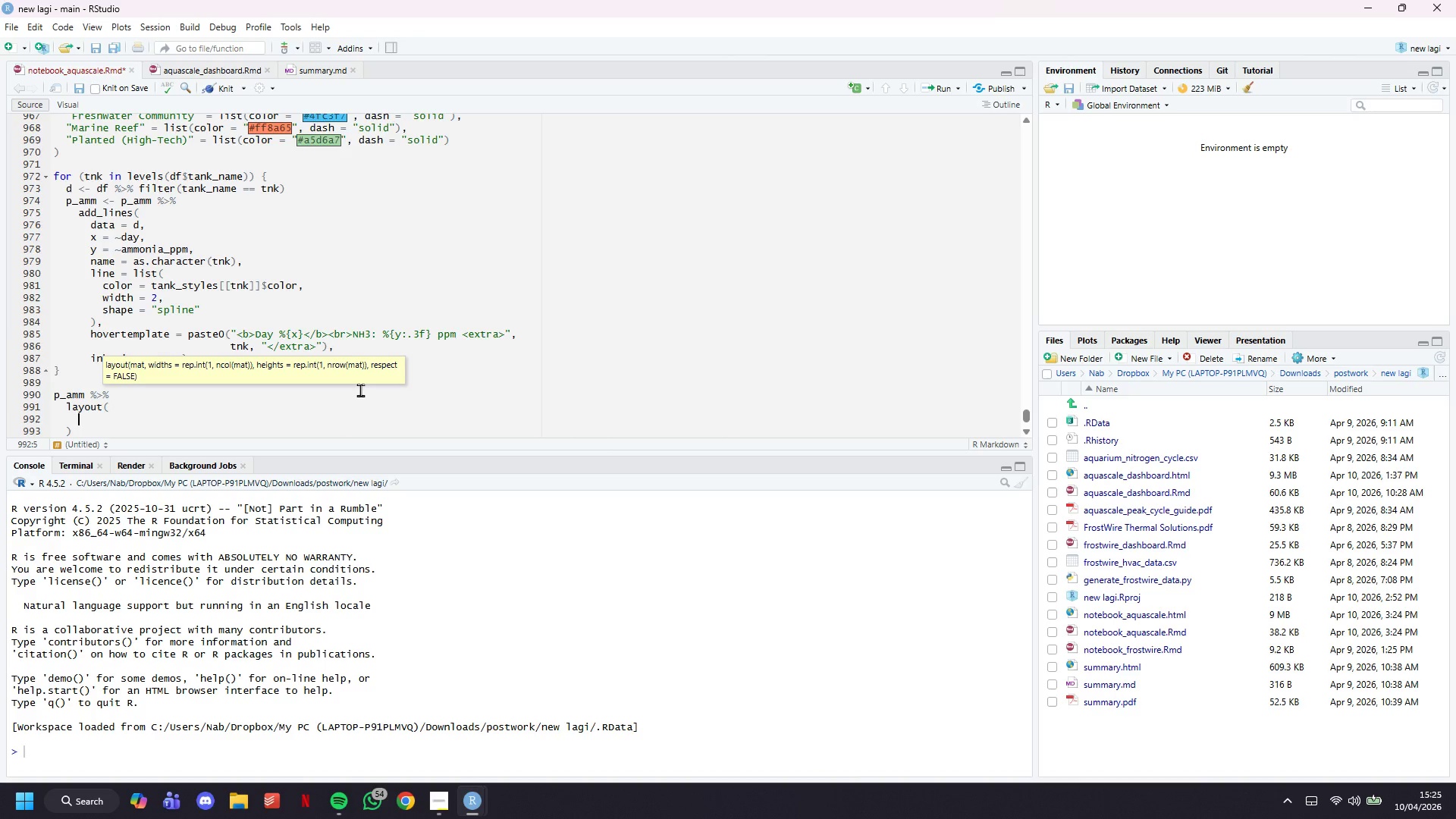 
type(paper_bgcolor = PALETTE$bg_dark,)
 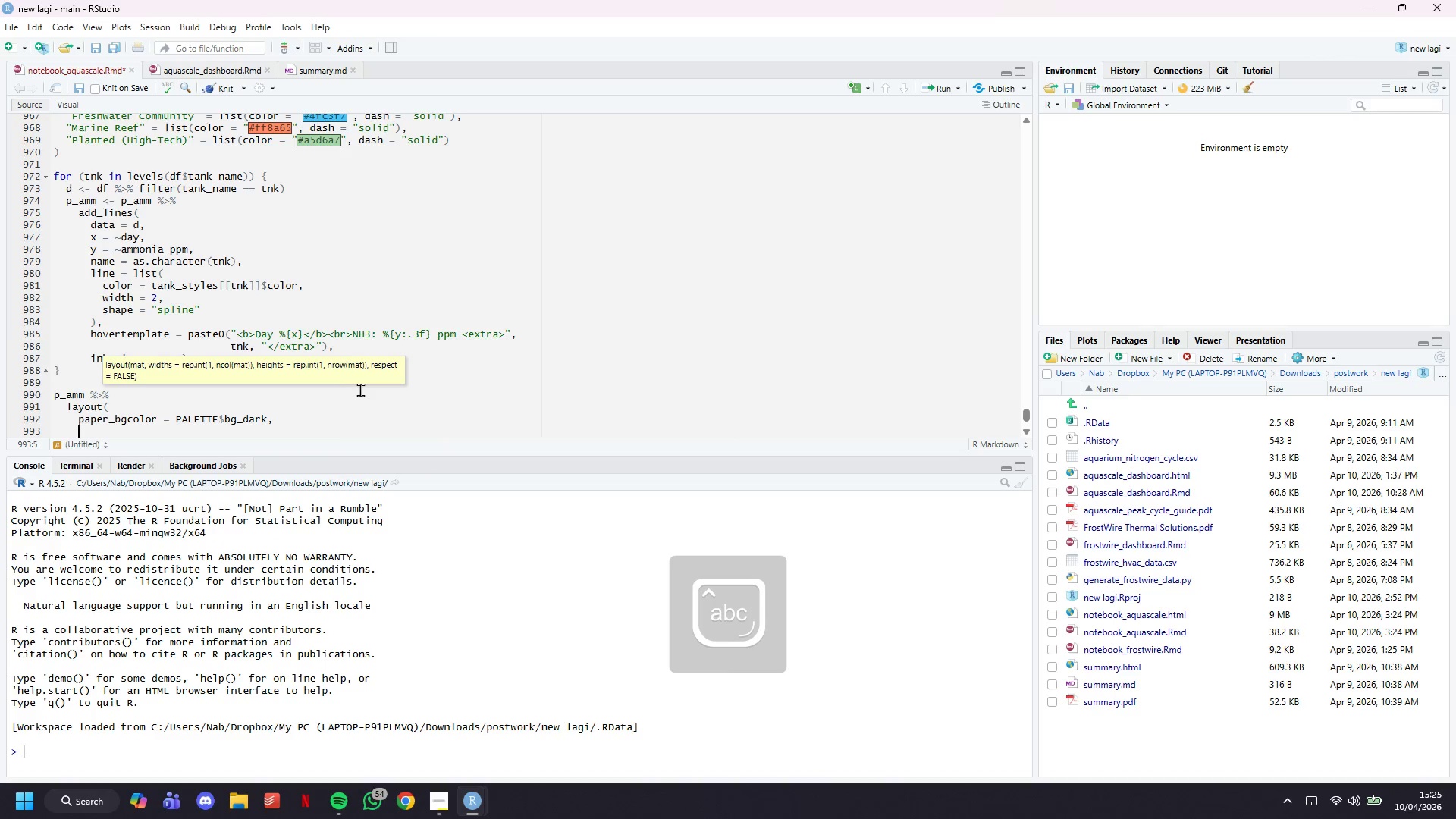 
 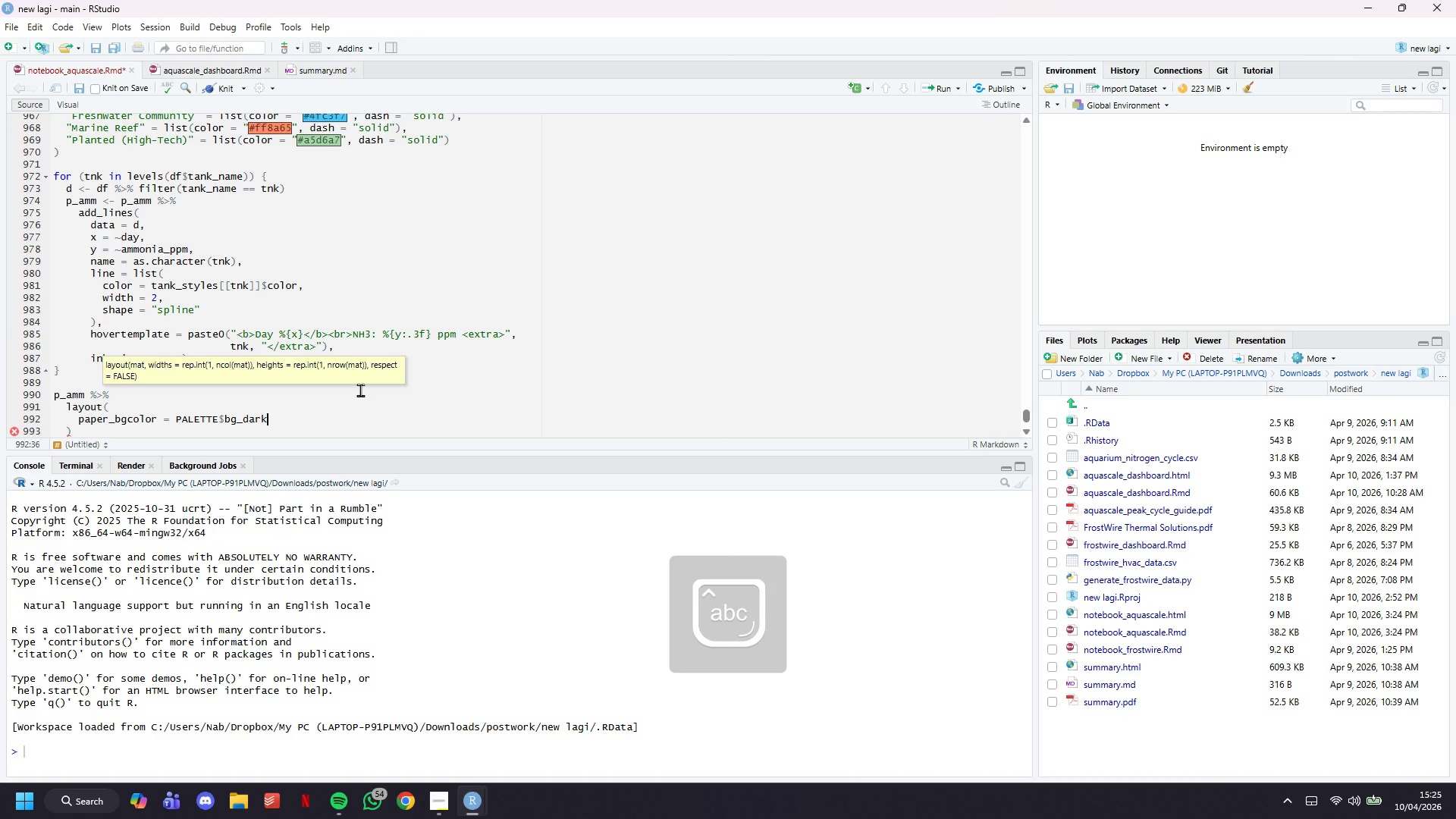 
key(Enter)
 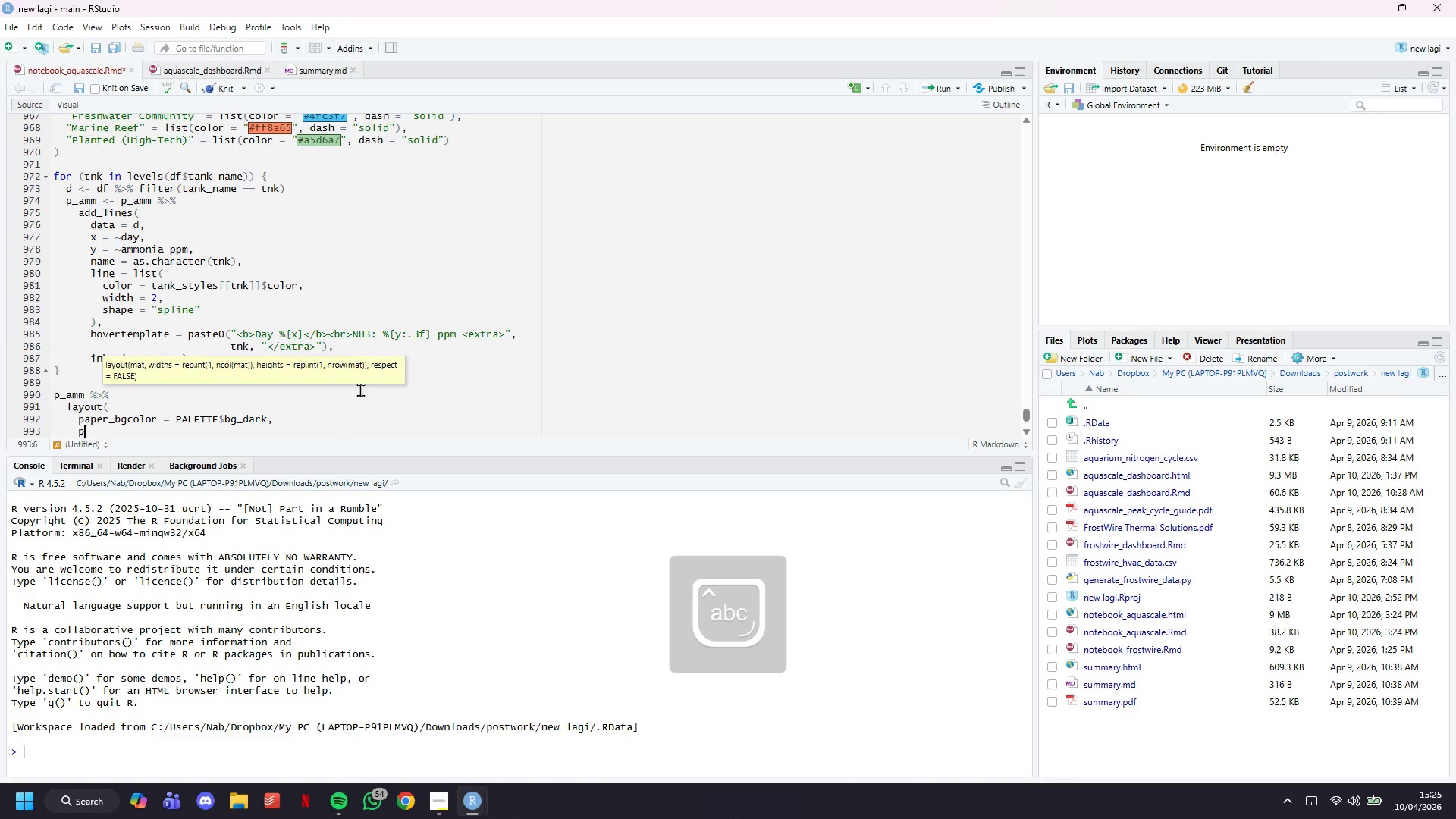 
type(plot_bgcolor = PALETTE$bg_deep,)
 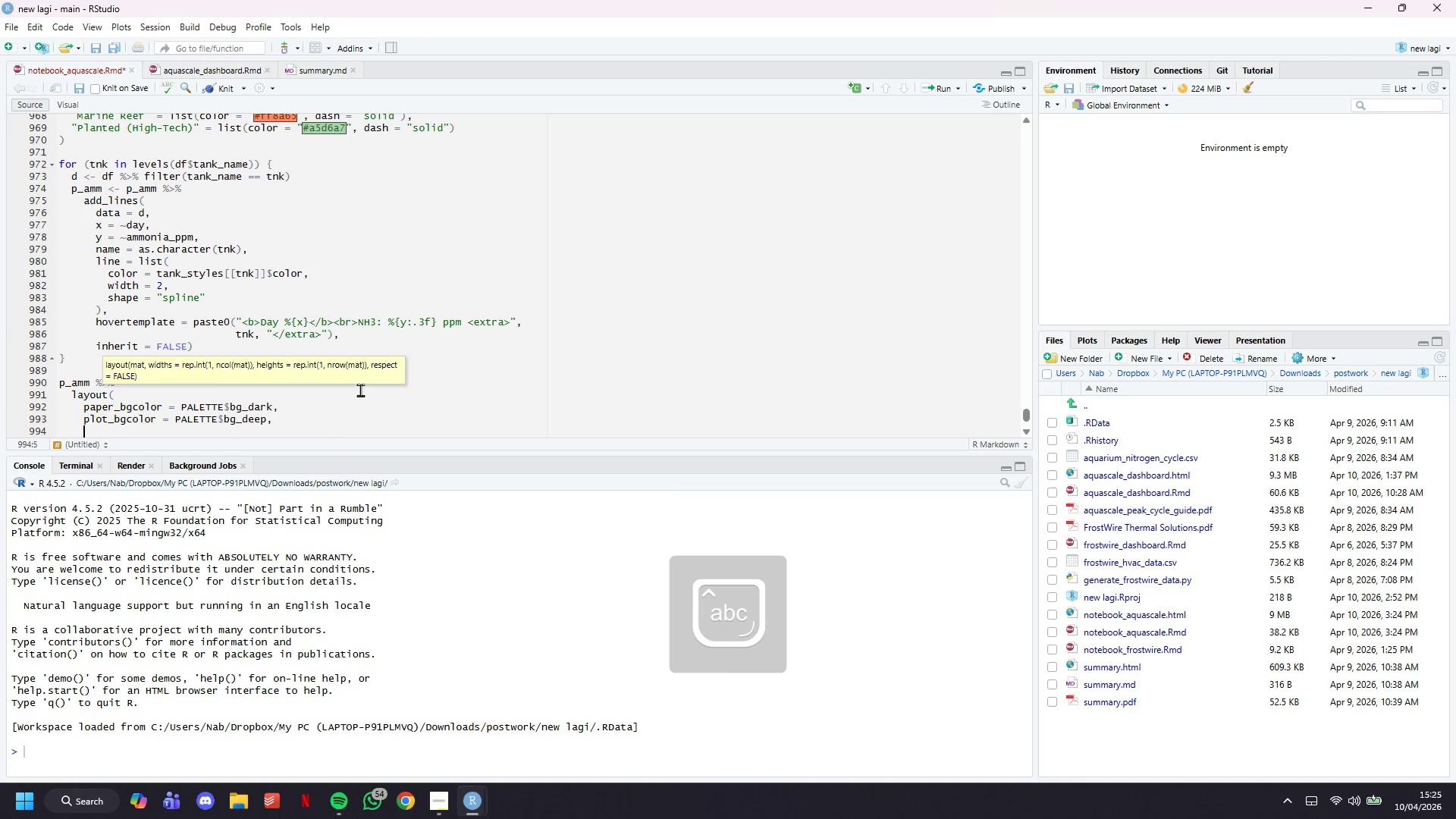 
 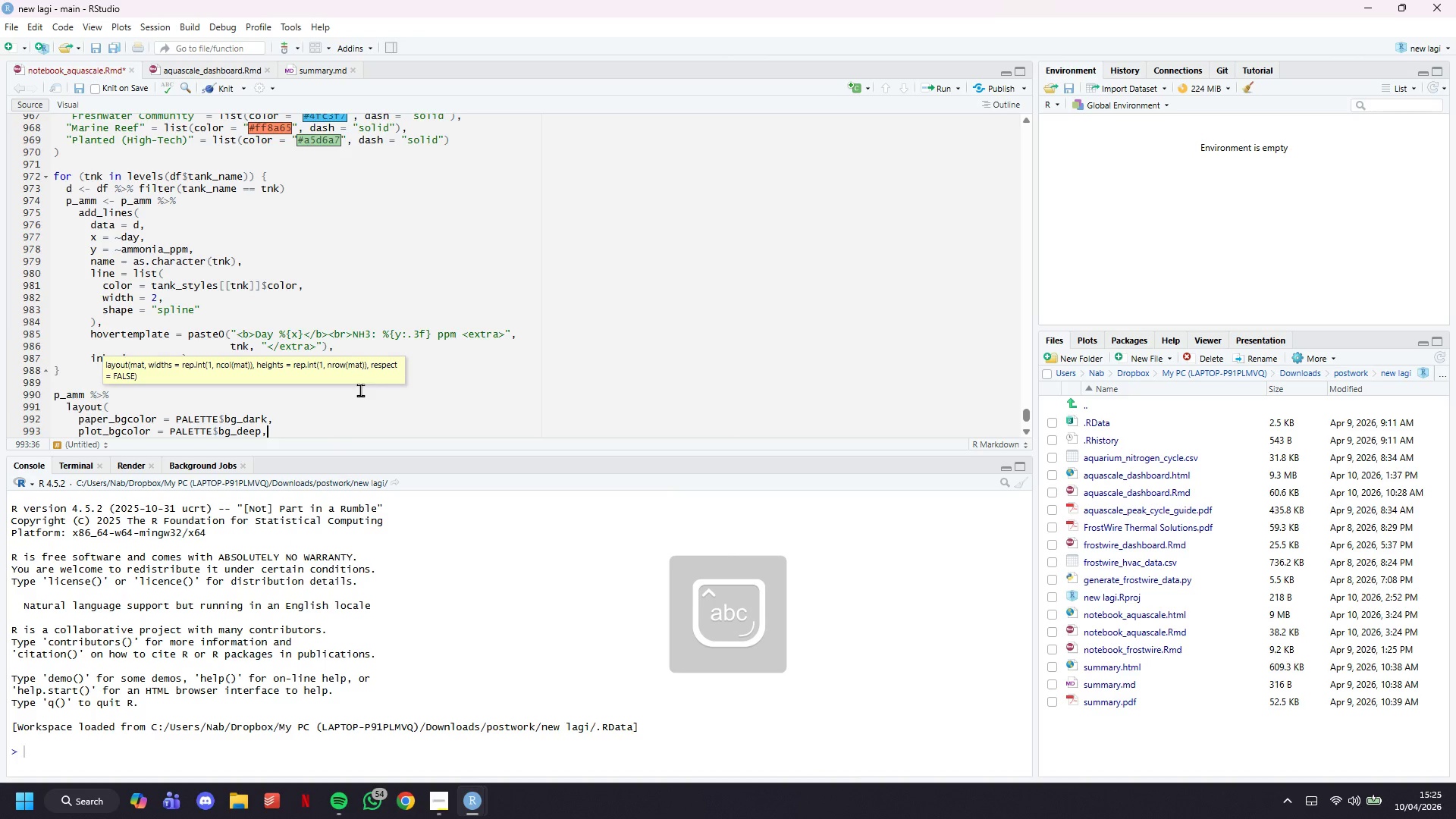 
key(Enter)
 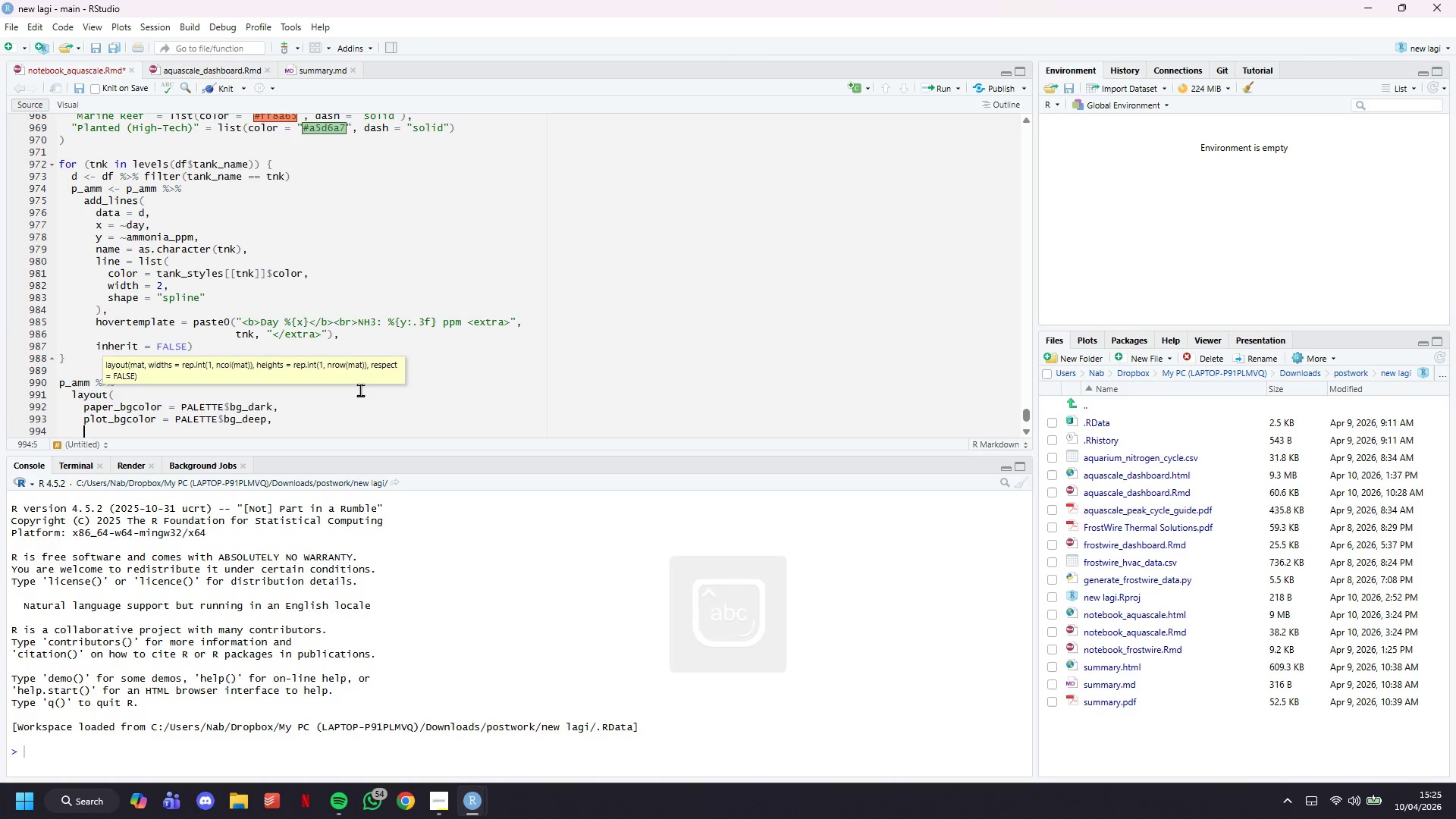 
type(font = list*)
key(Backspace)
type((family = "DM Sans)
 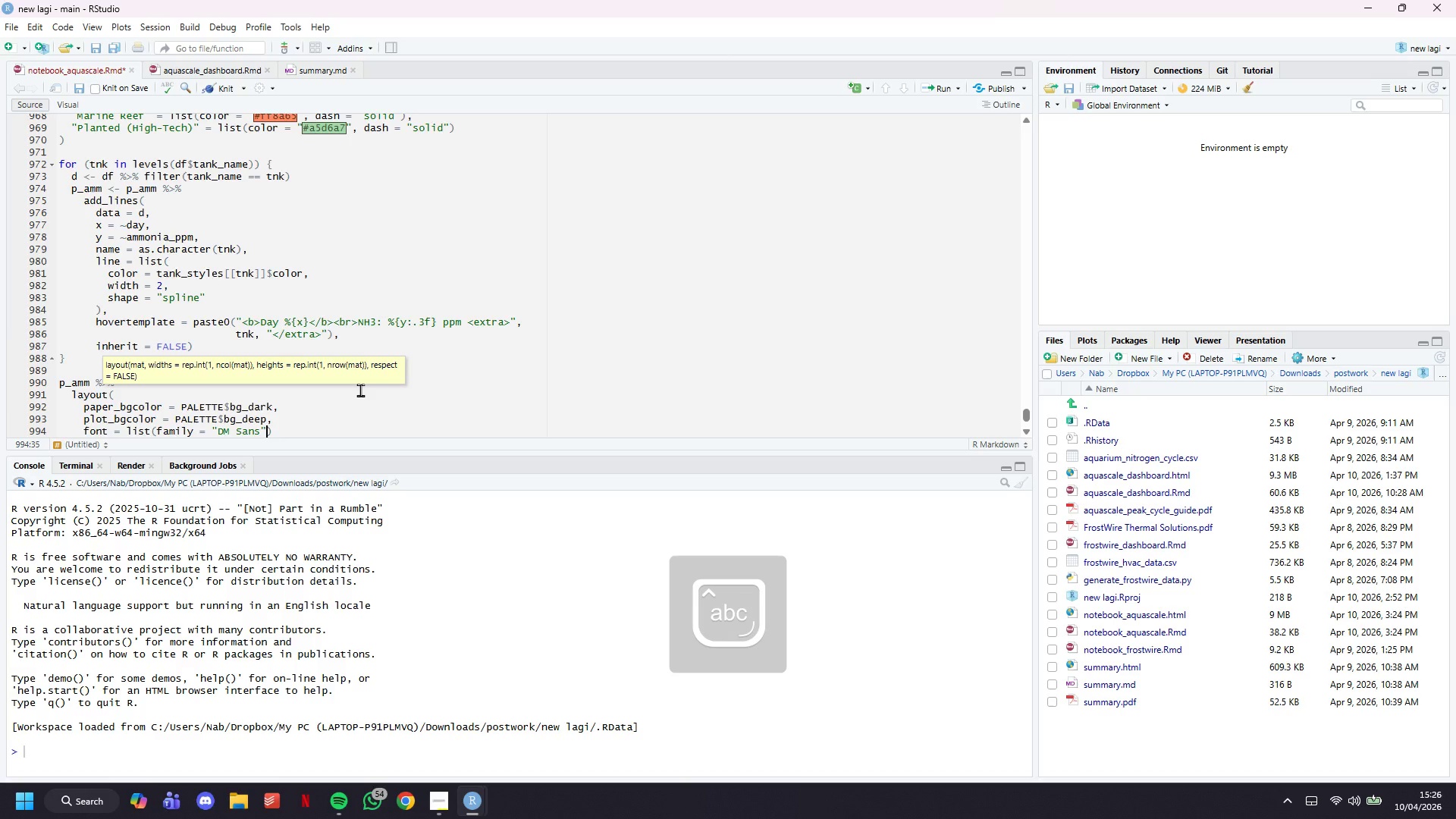 
 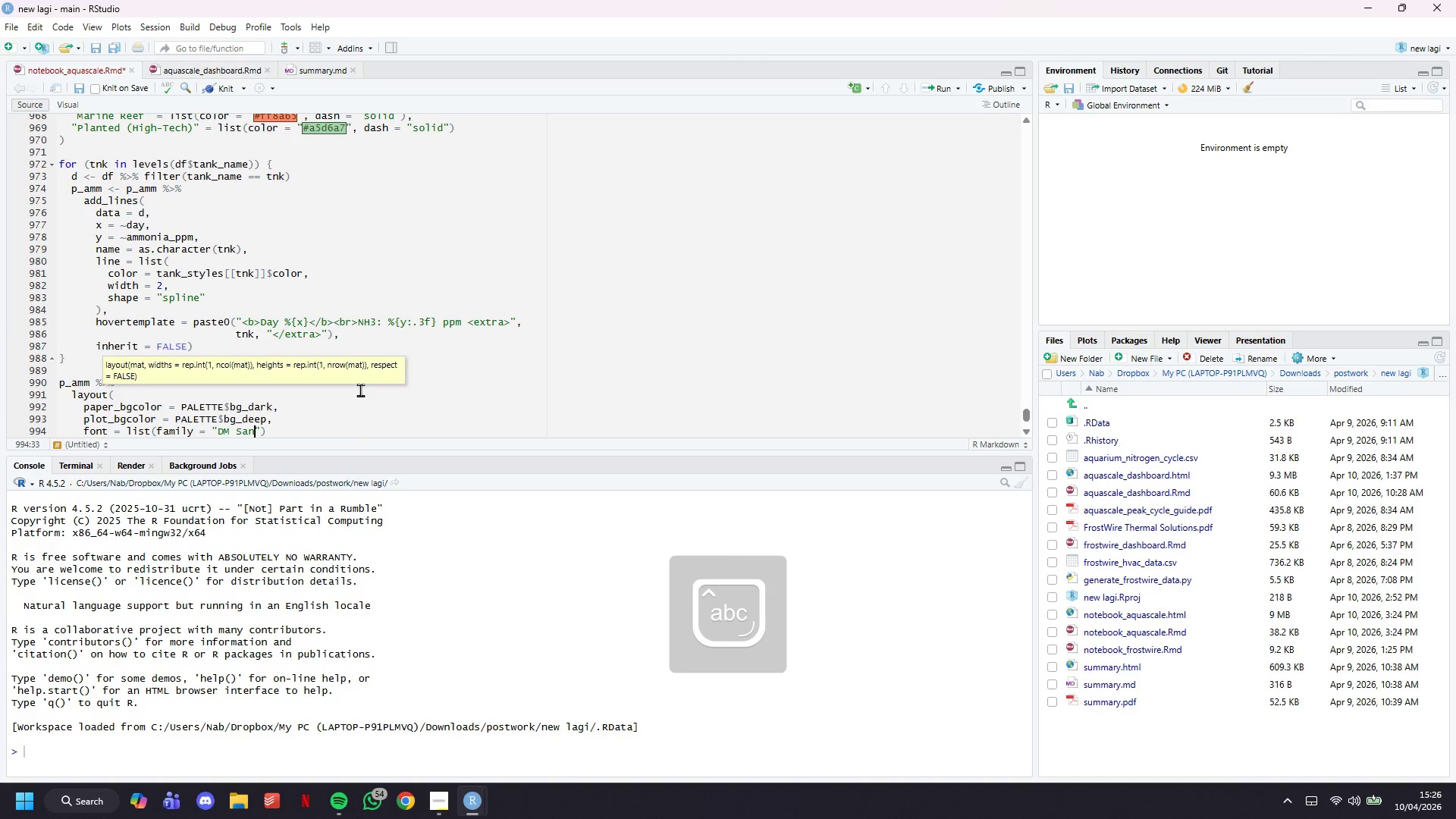 
key(ArrowRight)
 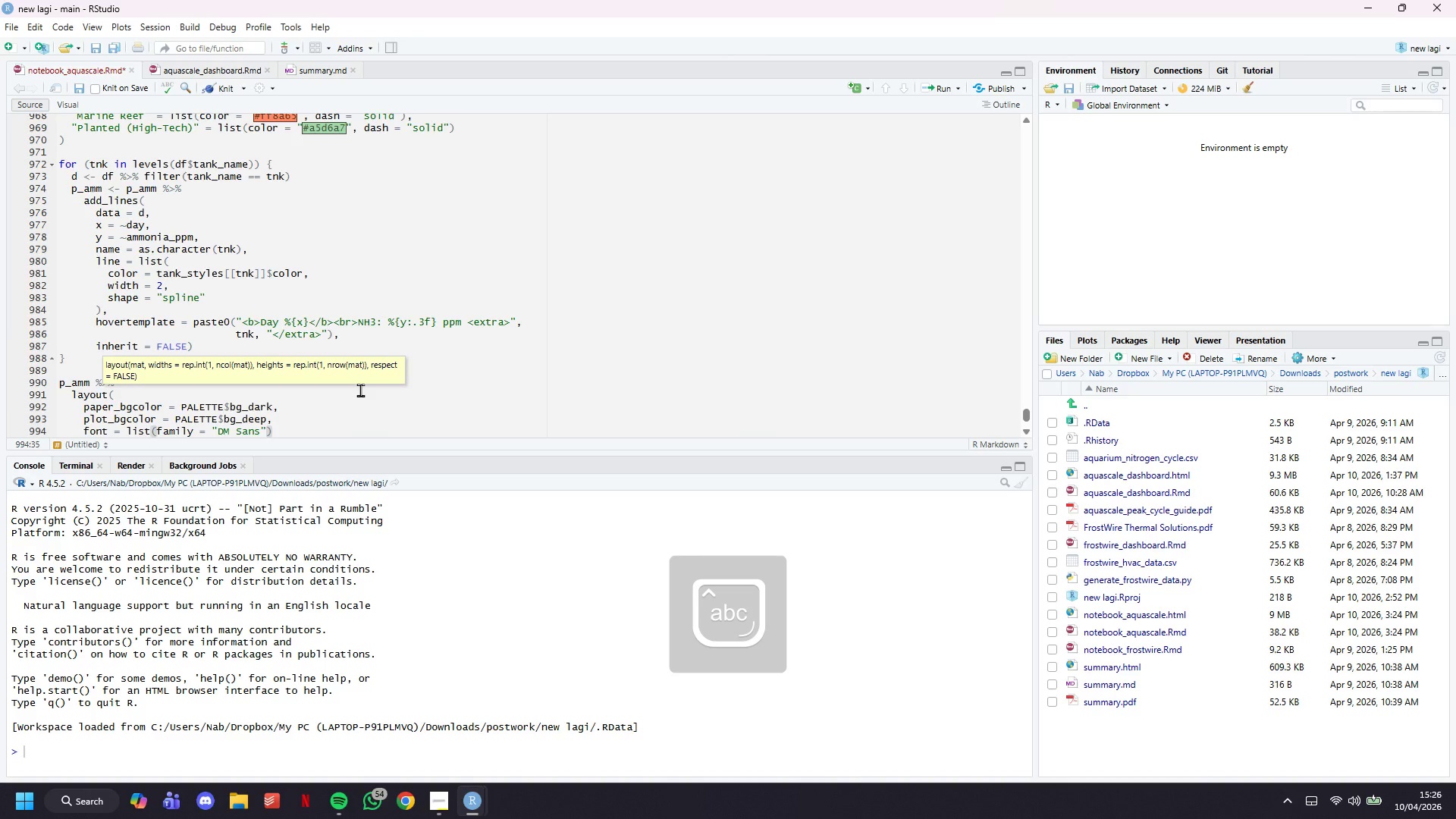 
type(m)
key(Backspace)
type(, color = PALETTE$text)
 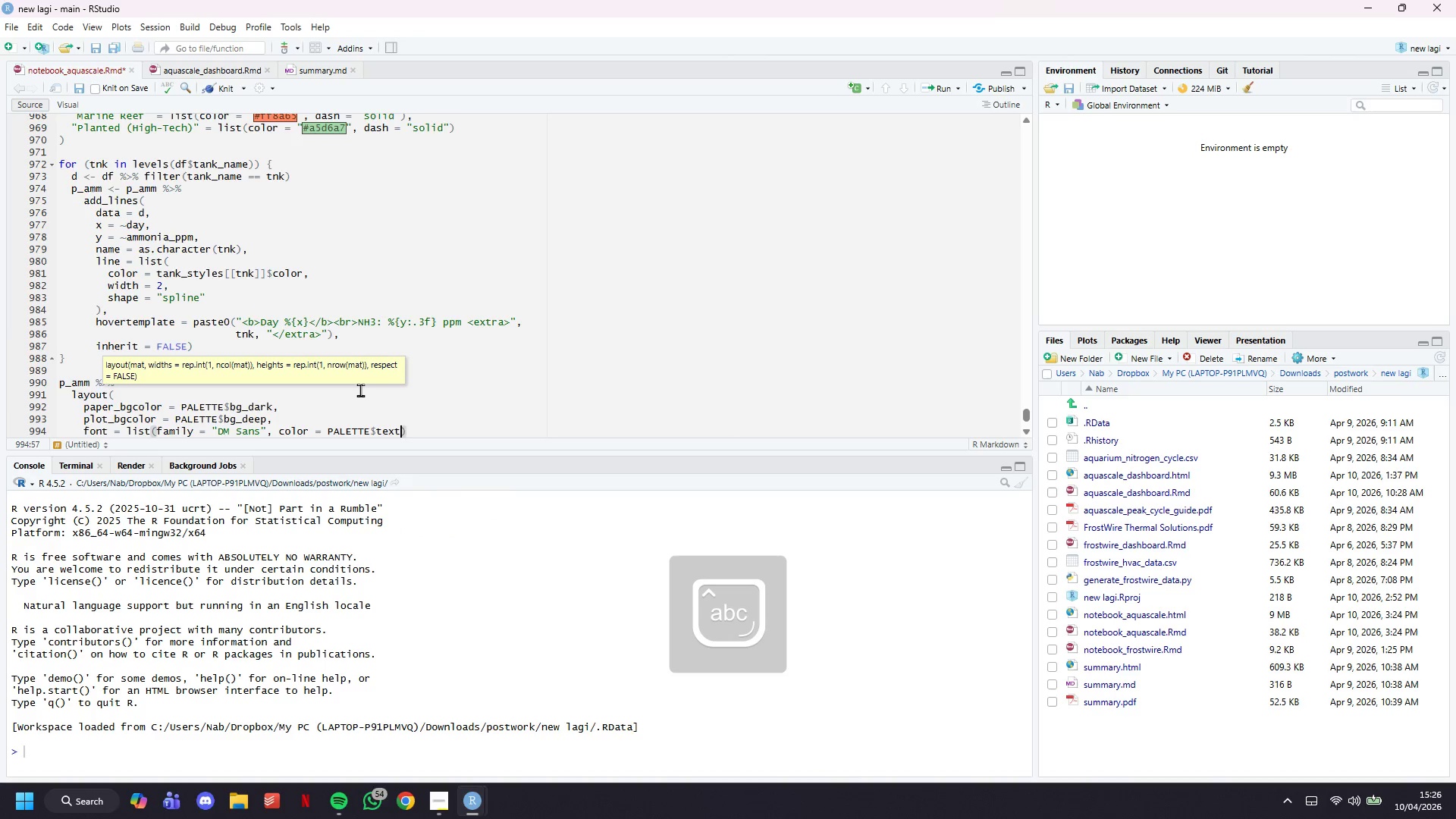 
key(ArrowRight)
 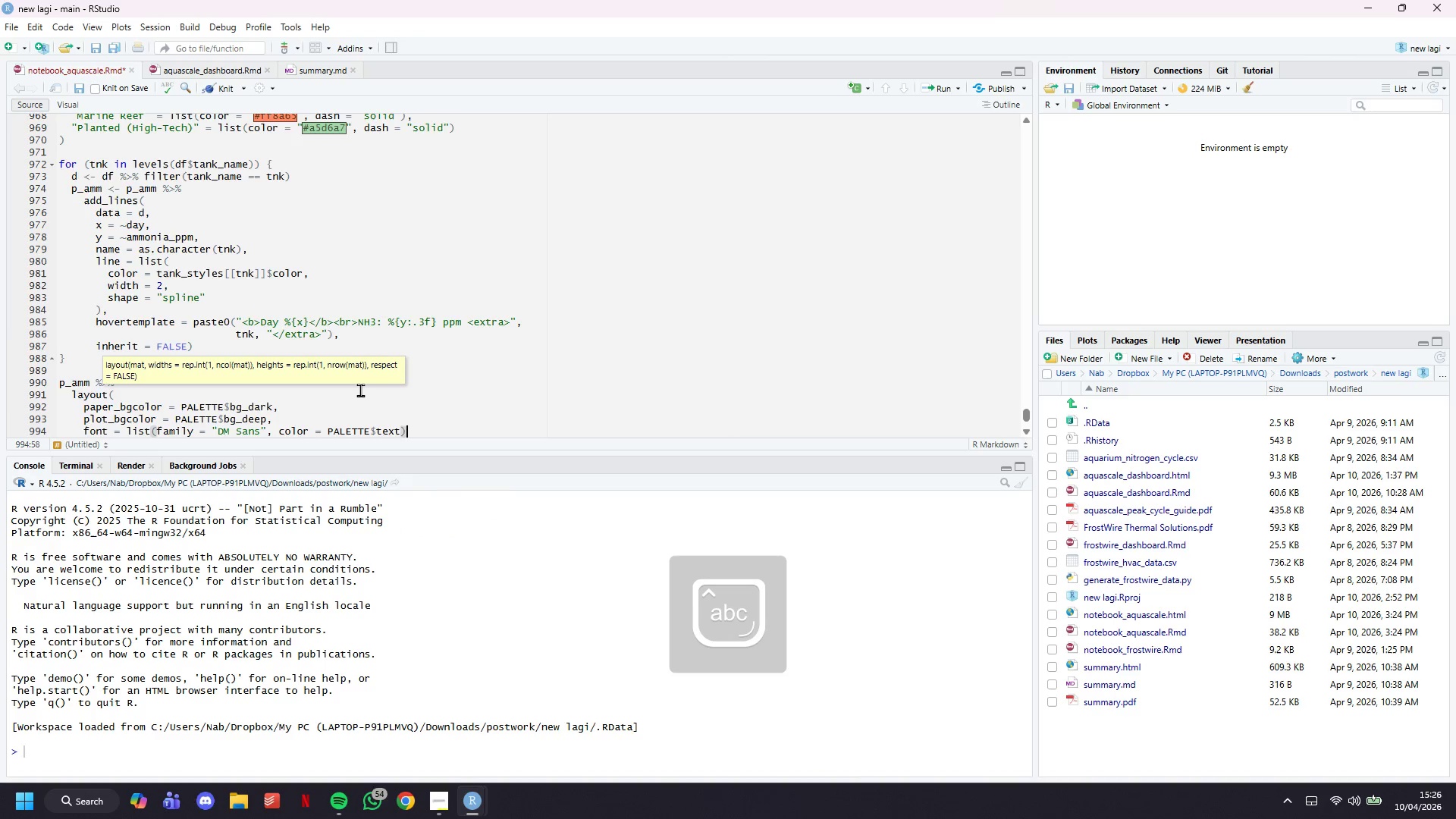 
key(Comma)
 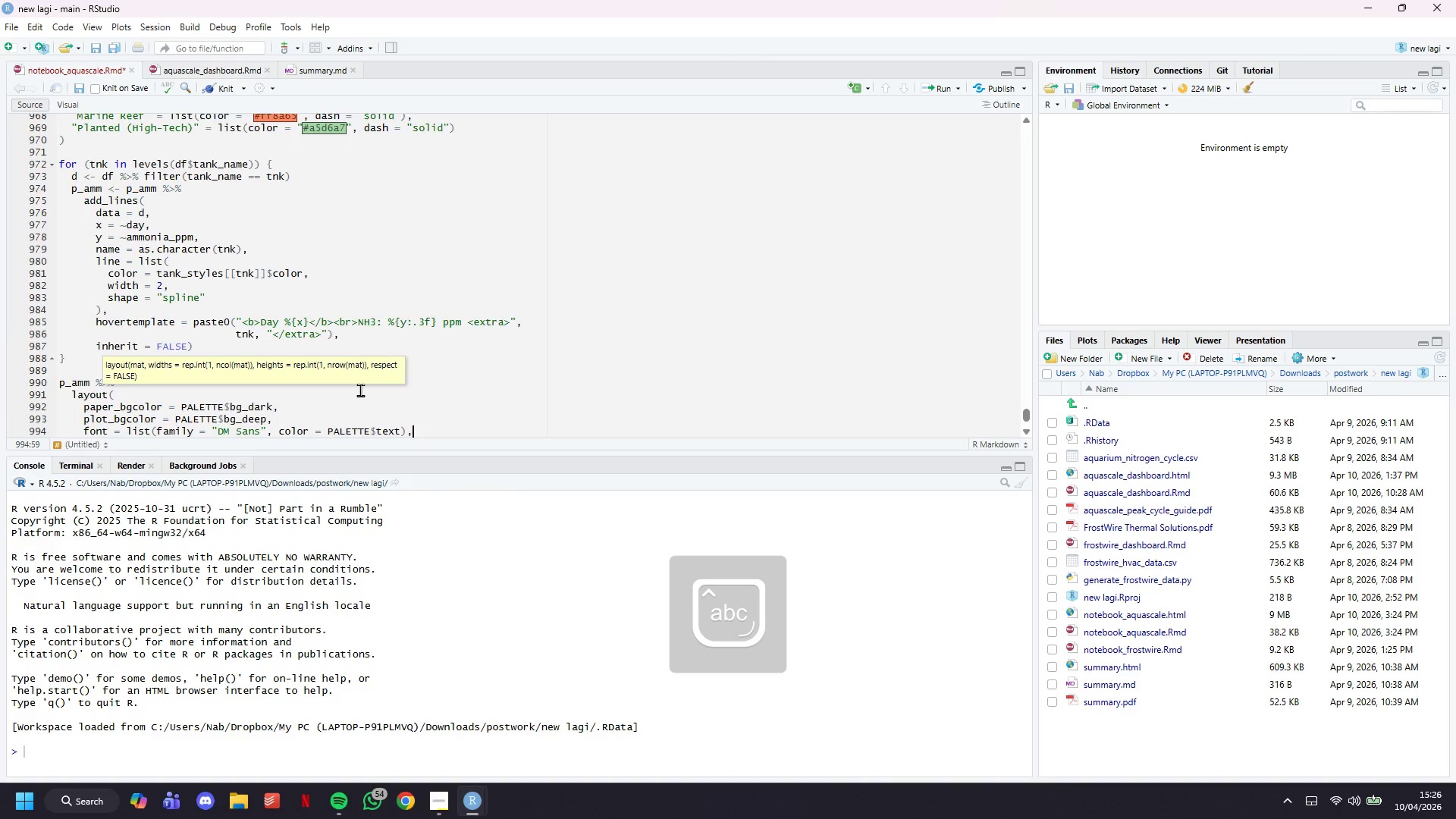 
key(Enter)
 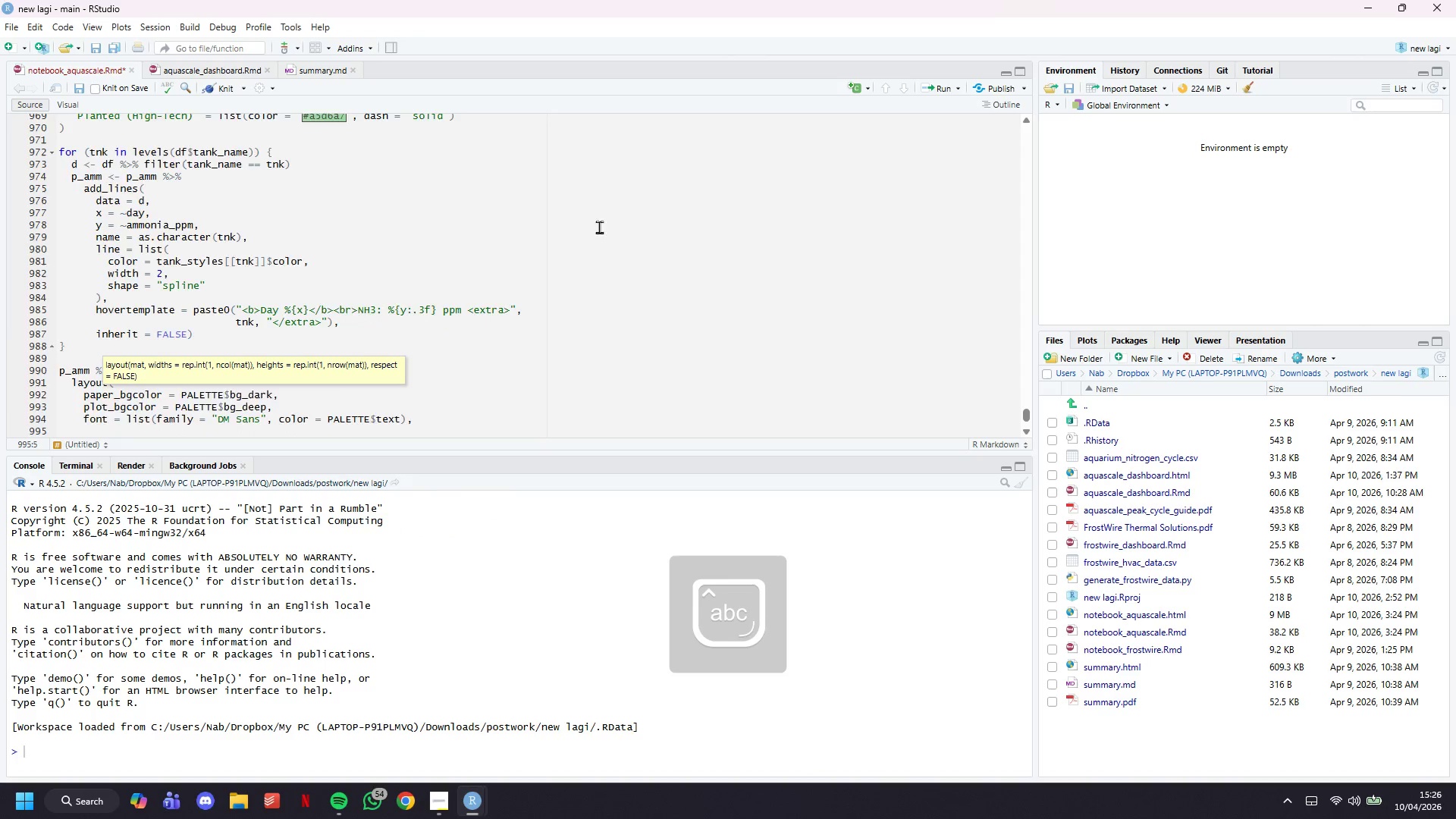 
scroll: coordinate [576, 260], scroll_direction: down, amount: 6.0
 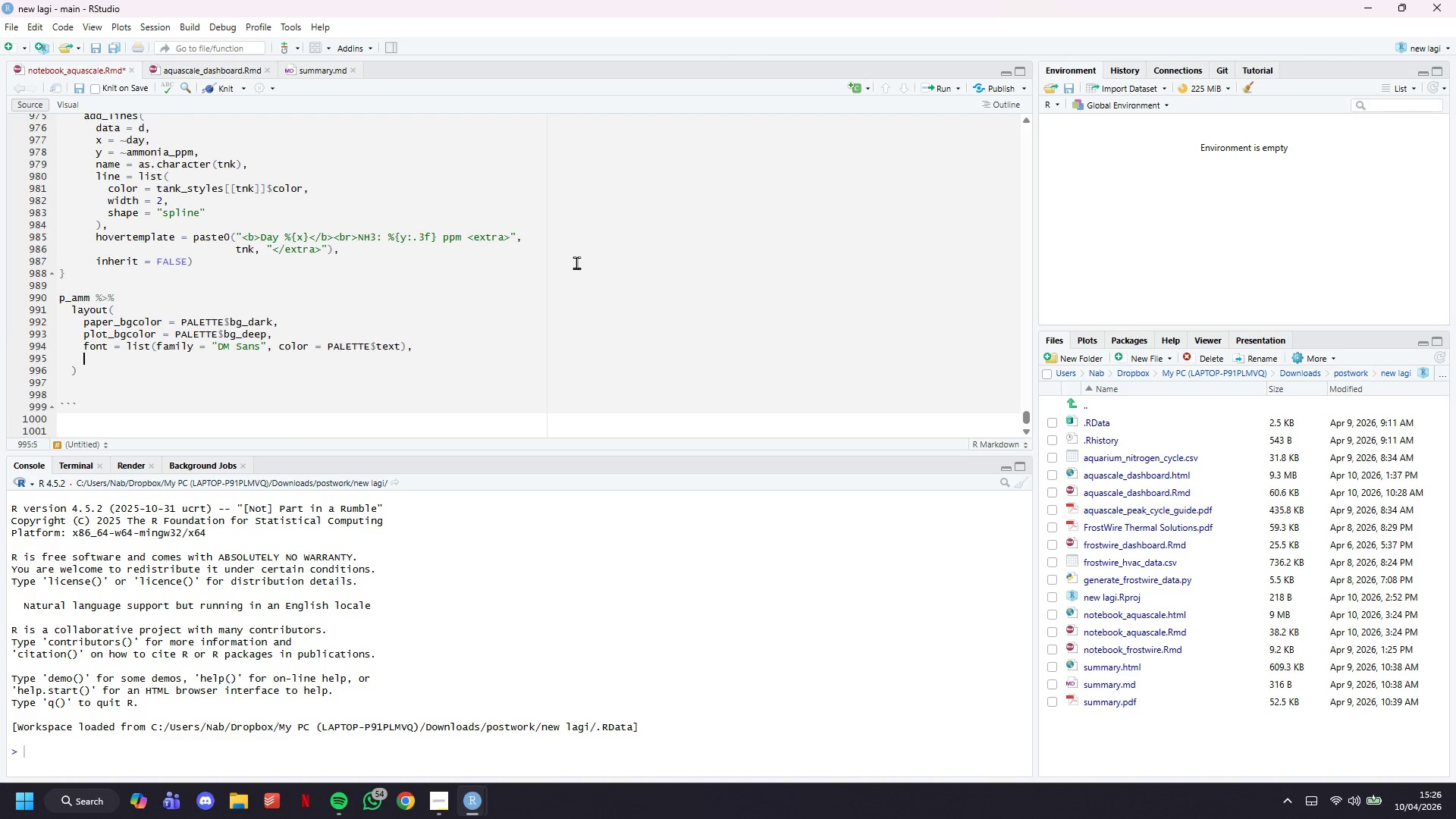 
wait(6.58)
 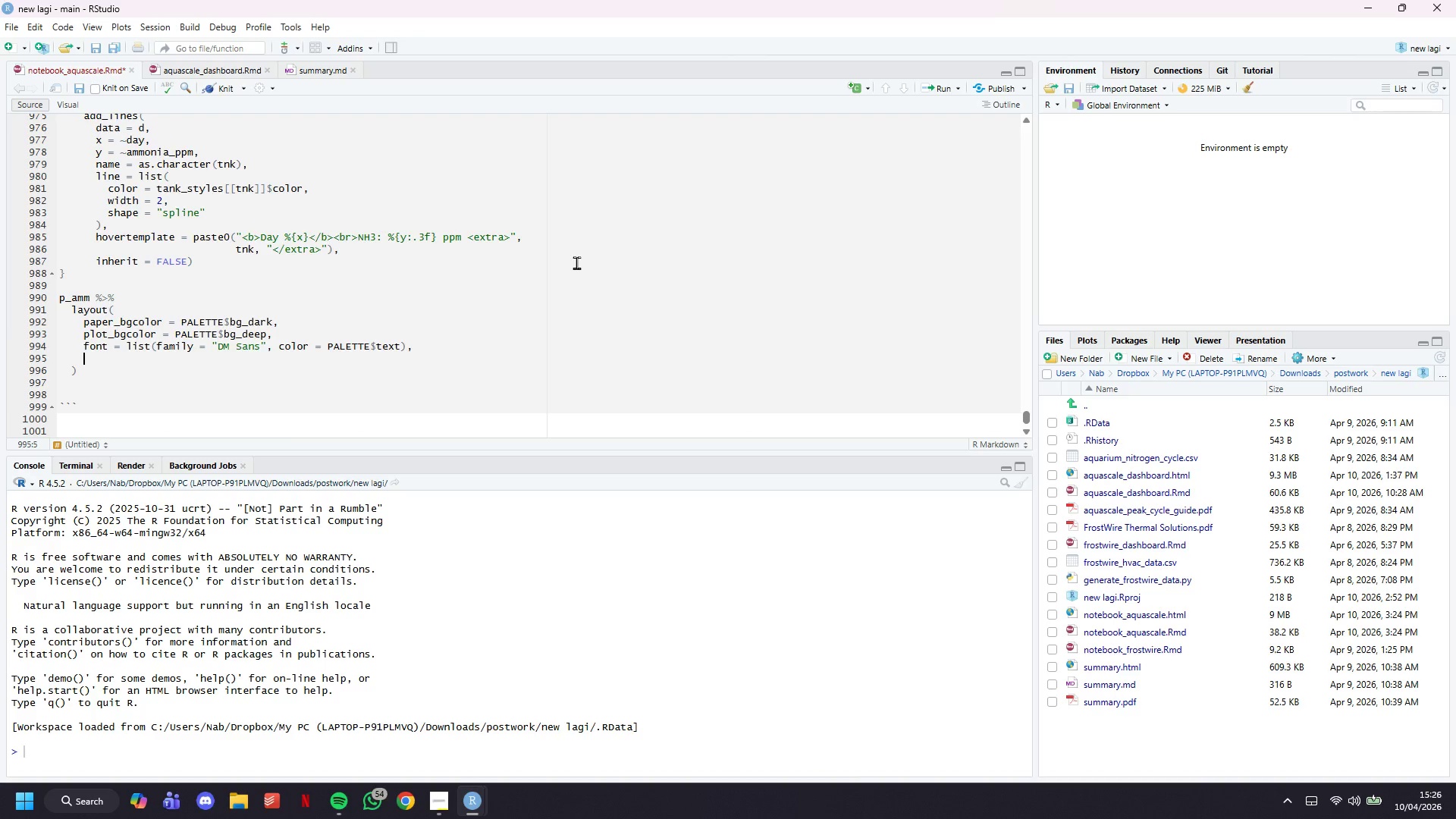 
type(xsixis )
key(Backspace)
key(Backspace)
key(Backspace)
key(Backspace)
key(Backspace)
key(Backspace)
type(axis = list(title = "Day)
 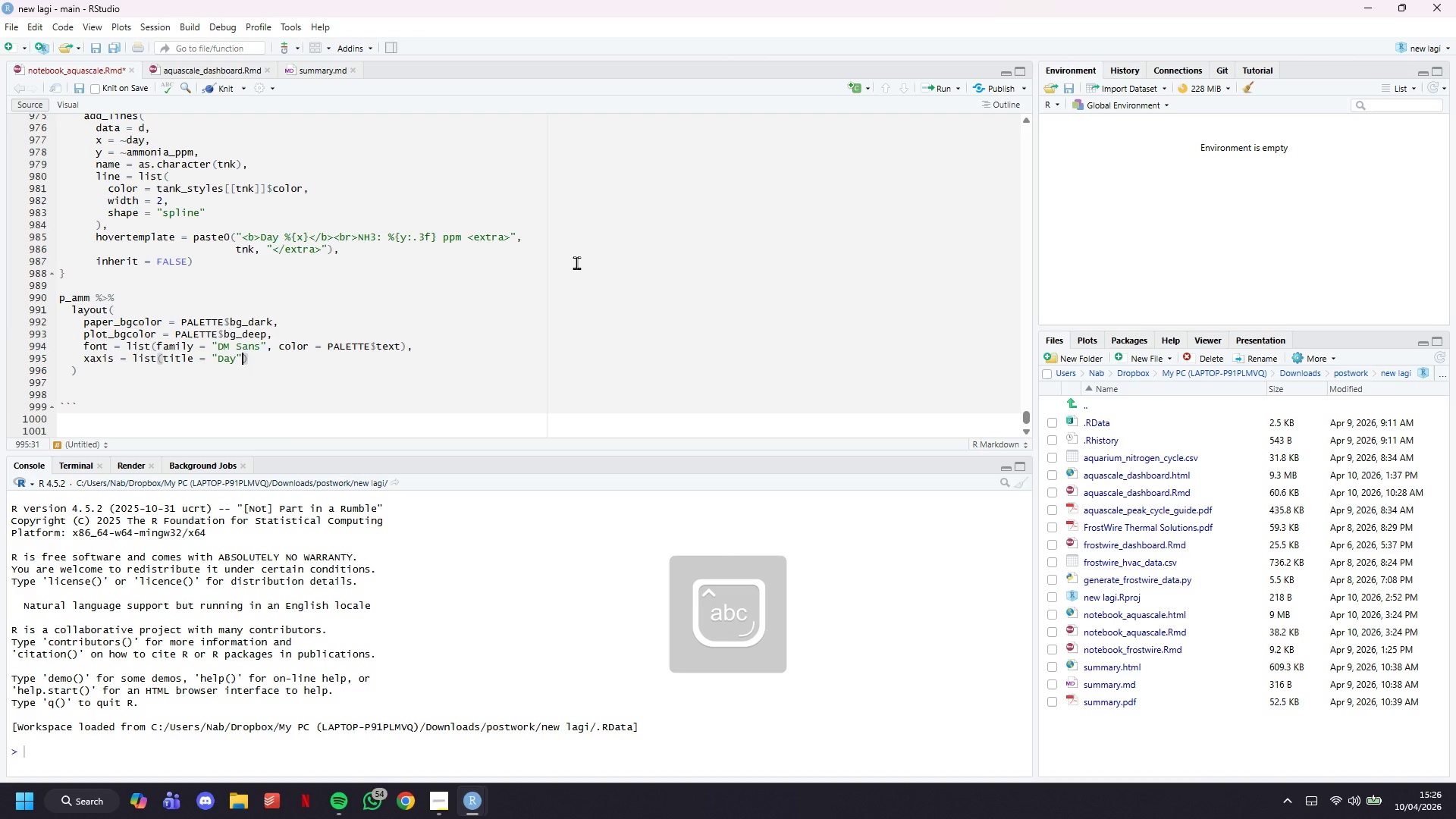 
 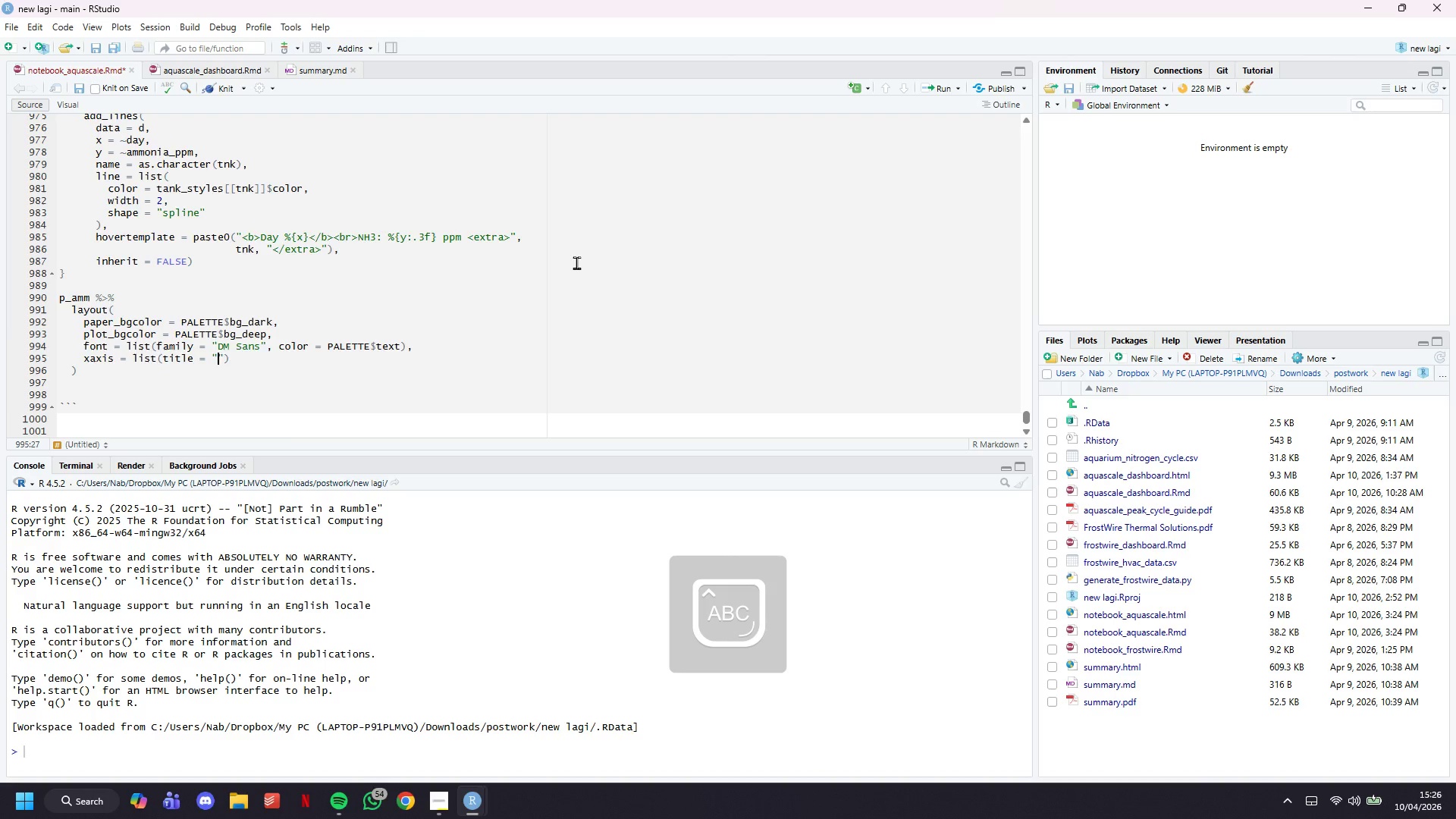 
key(ArrowRight)
 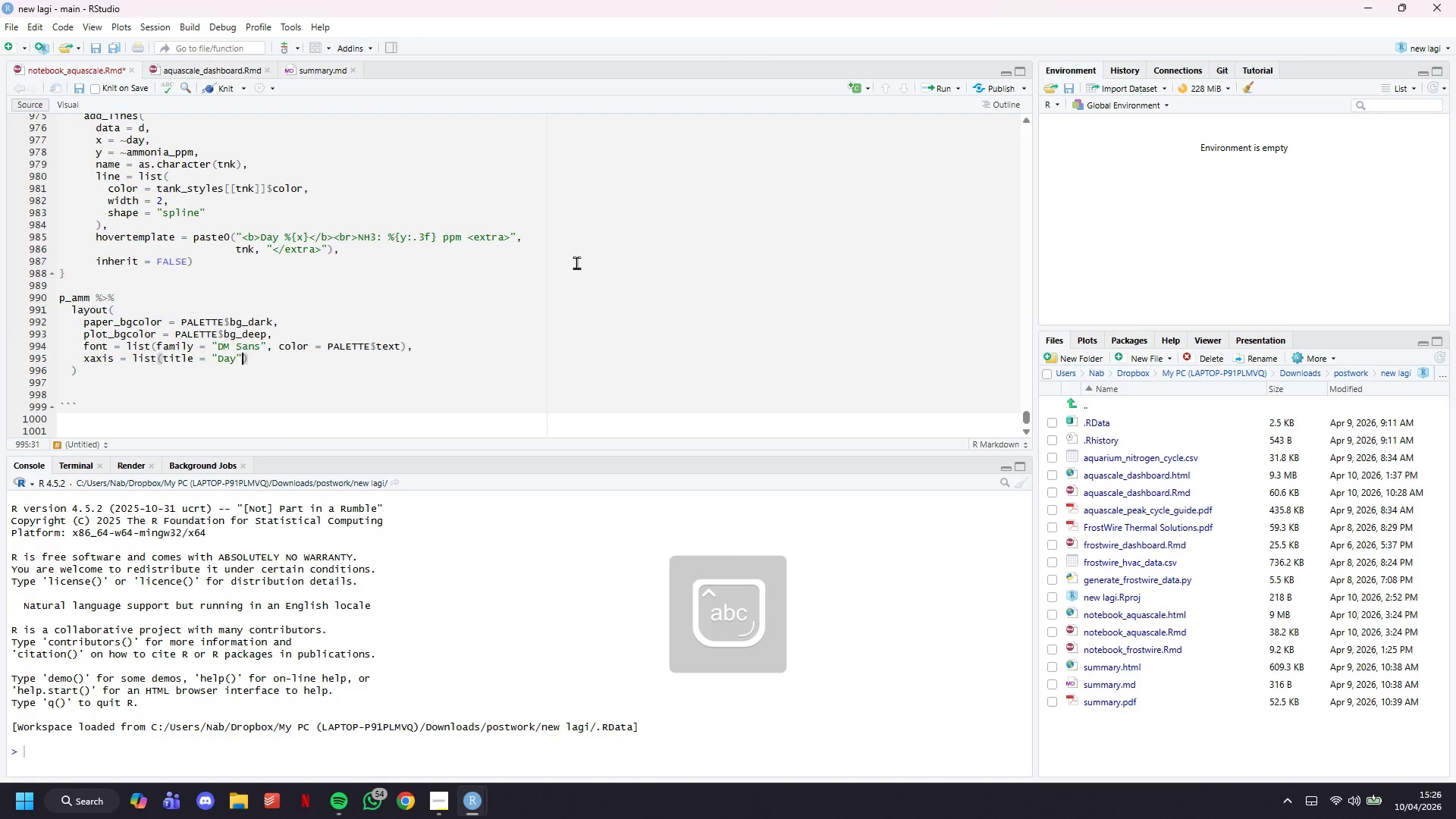 
type(, titlefont = list(size = 11, color = PA)
key(Backspace)
key(Backspace)
key(Backspace)
 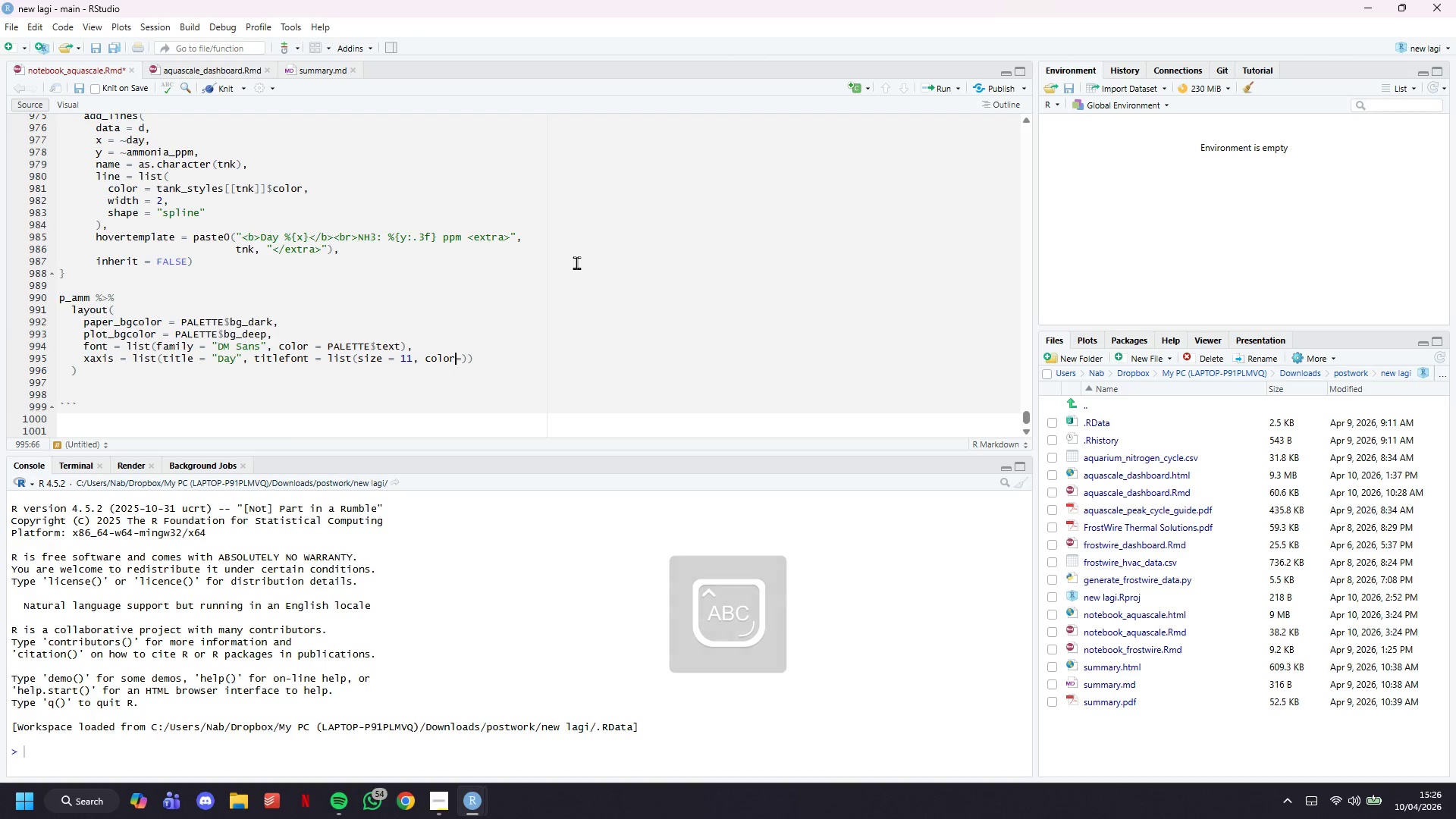 
 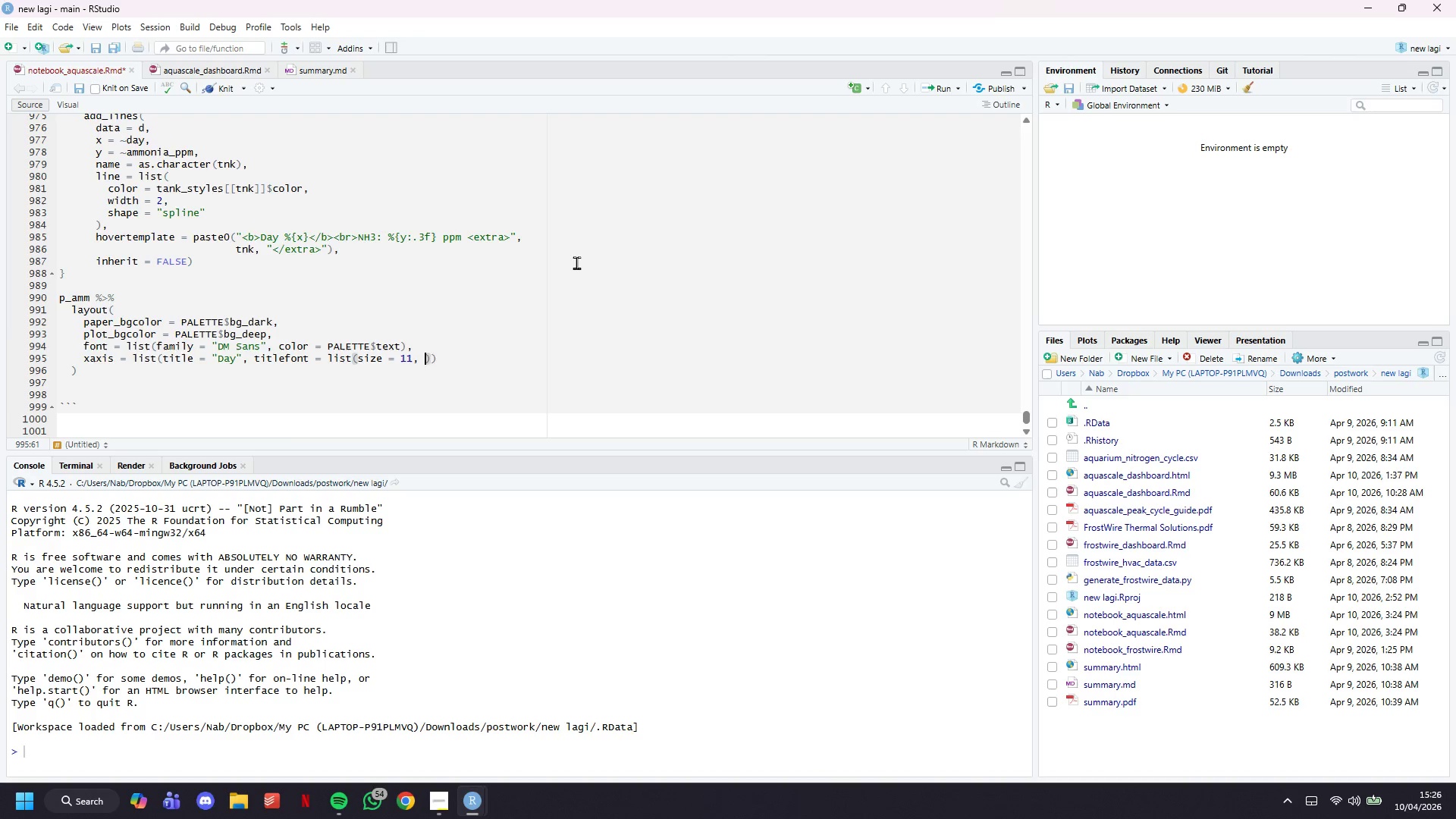 
key(ArrowLeft)
 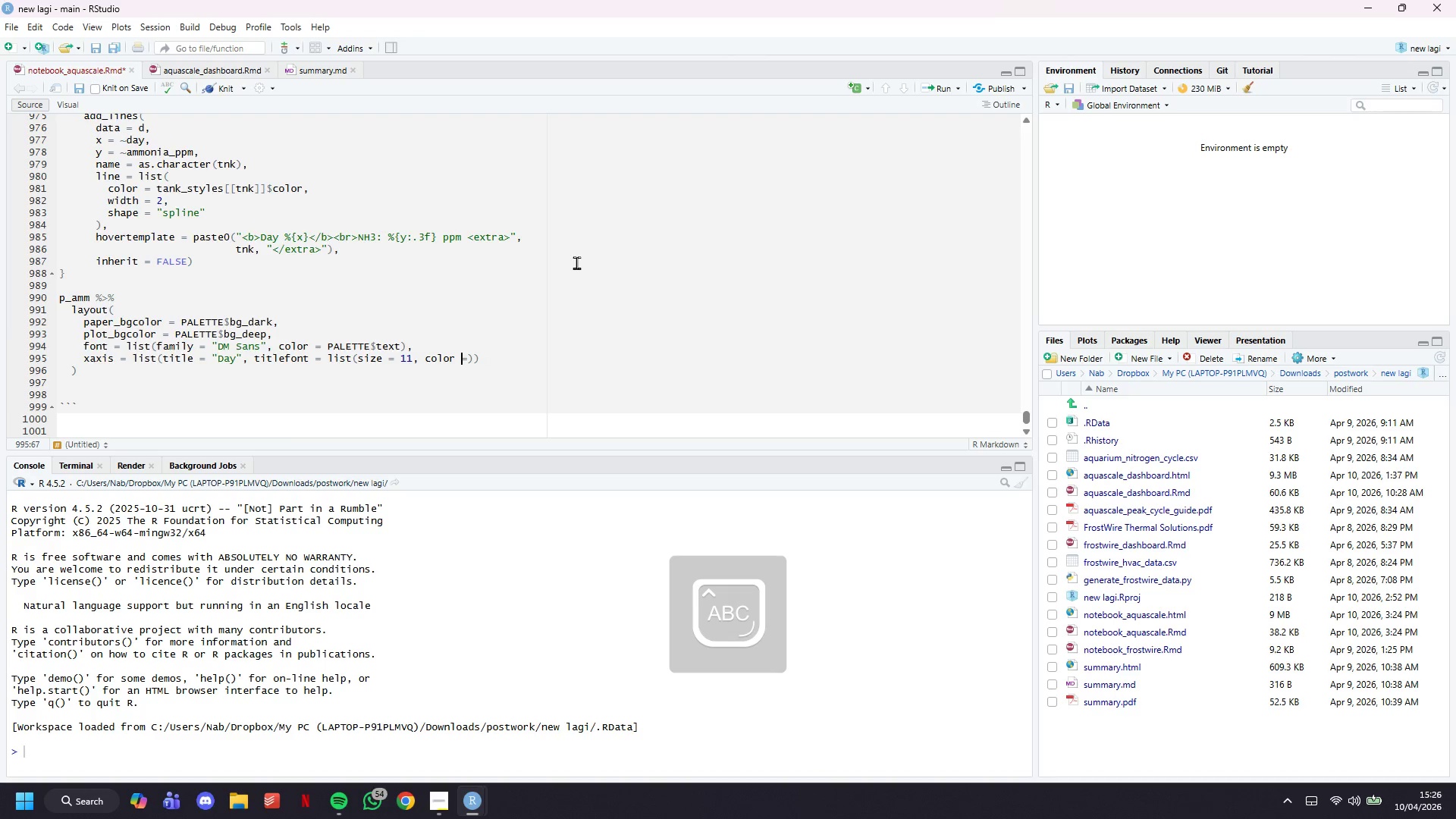 
key(Backspace)
 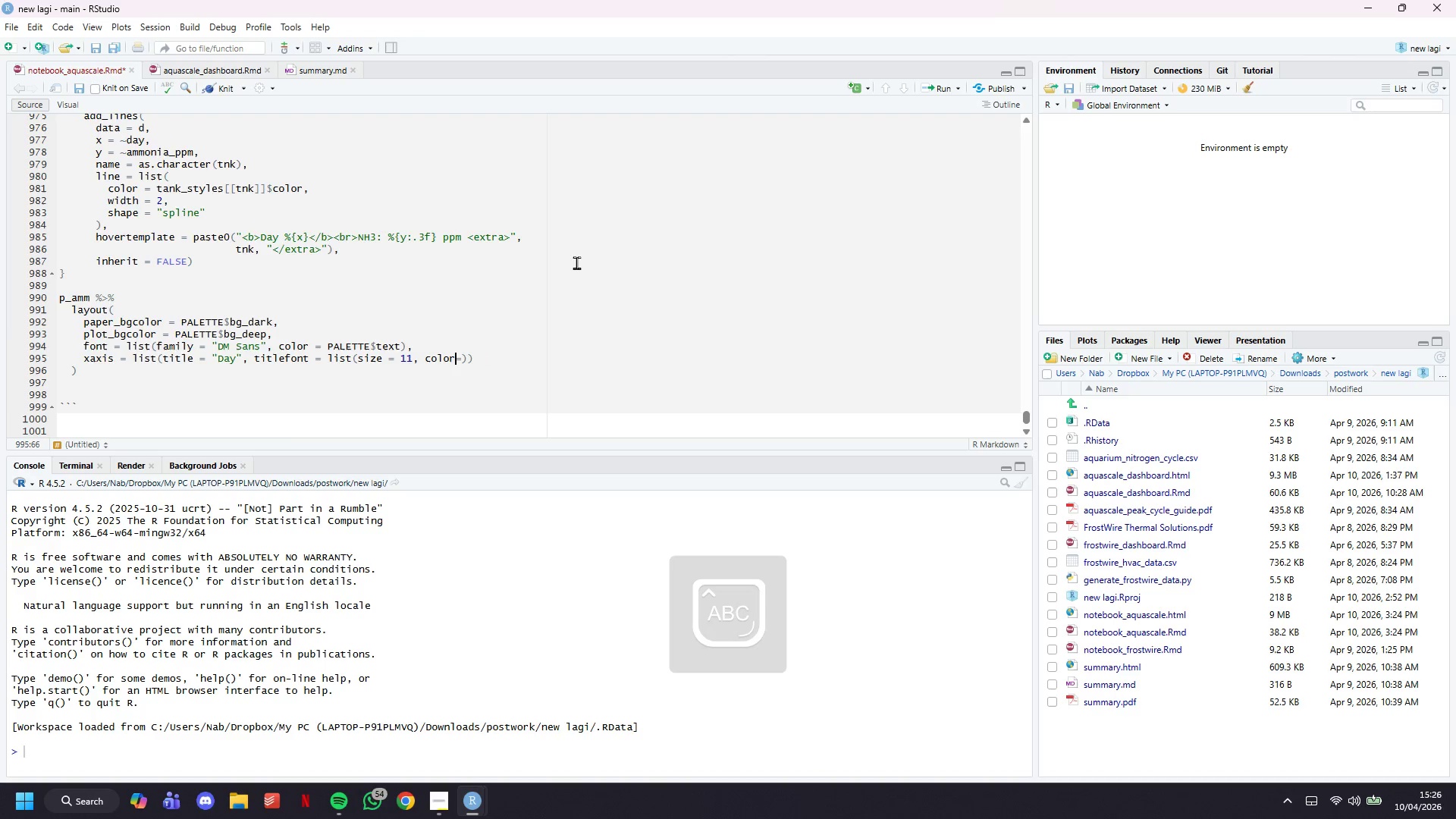 
key(ArrowRight)
 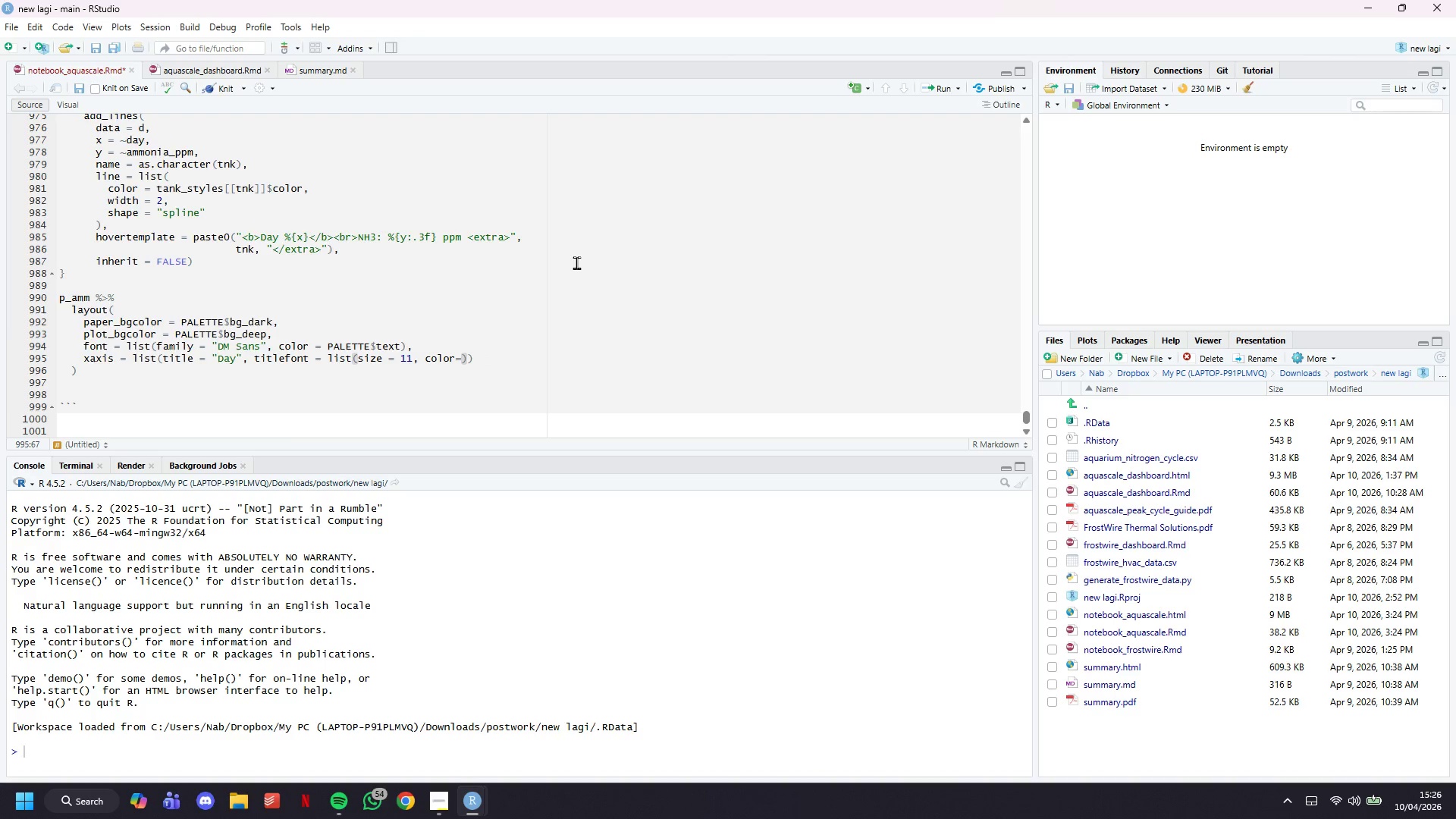 
type(PALETTE$muted)
 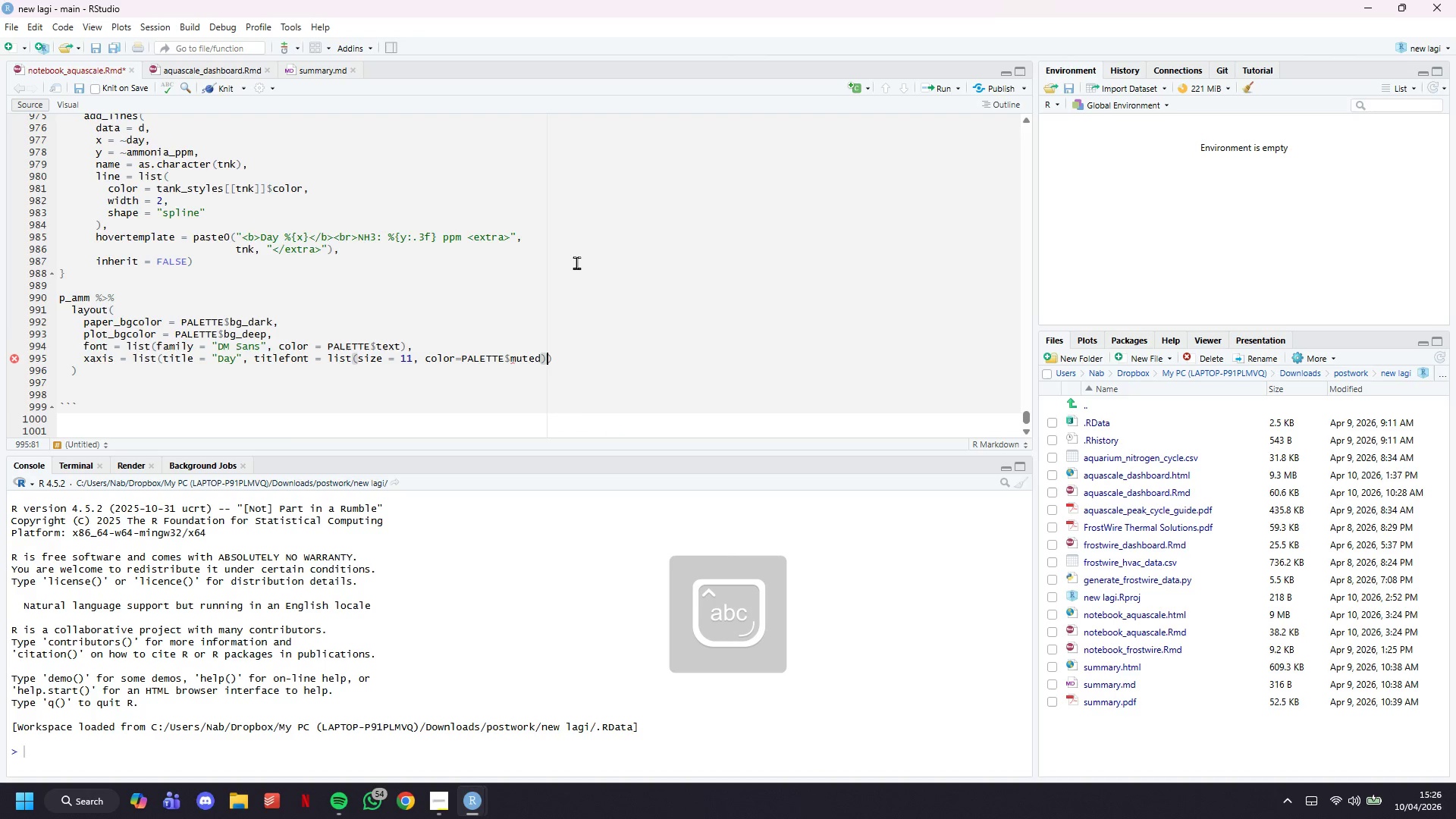 
 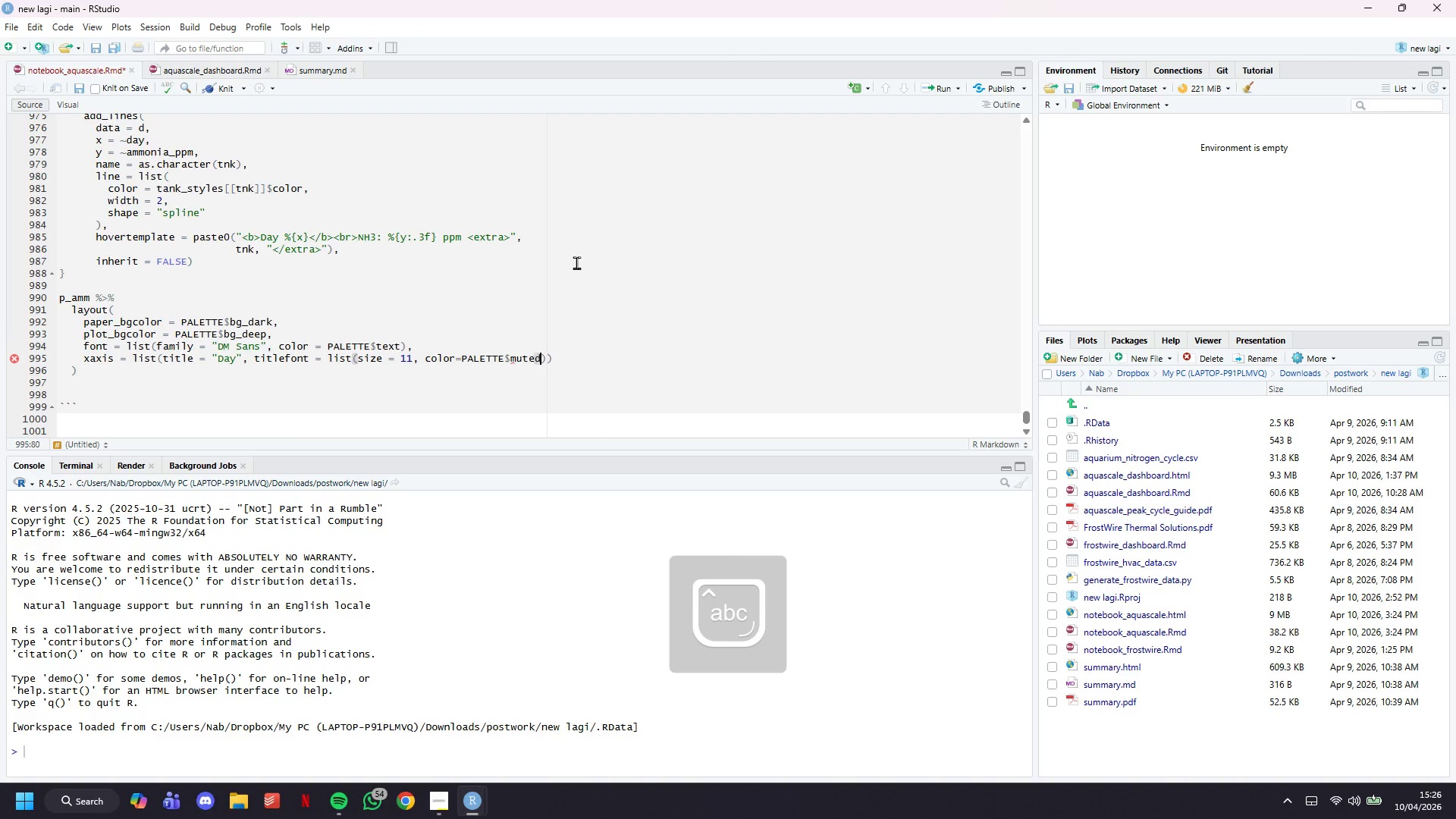 
key(ArrowRight)
 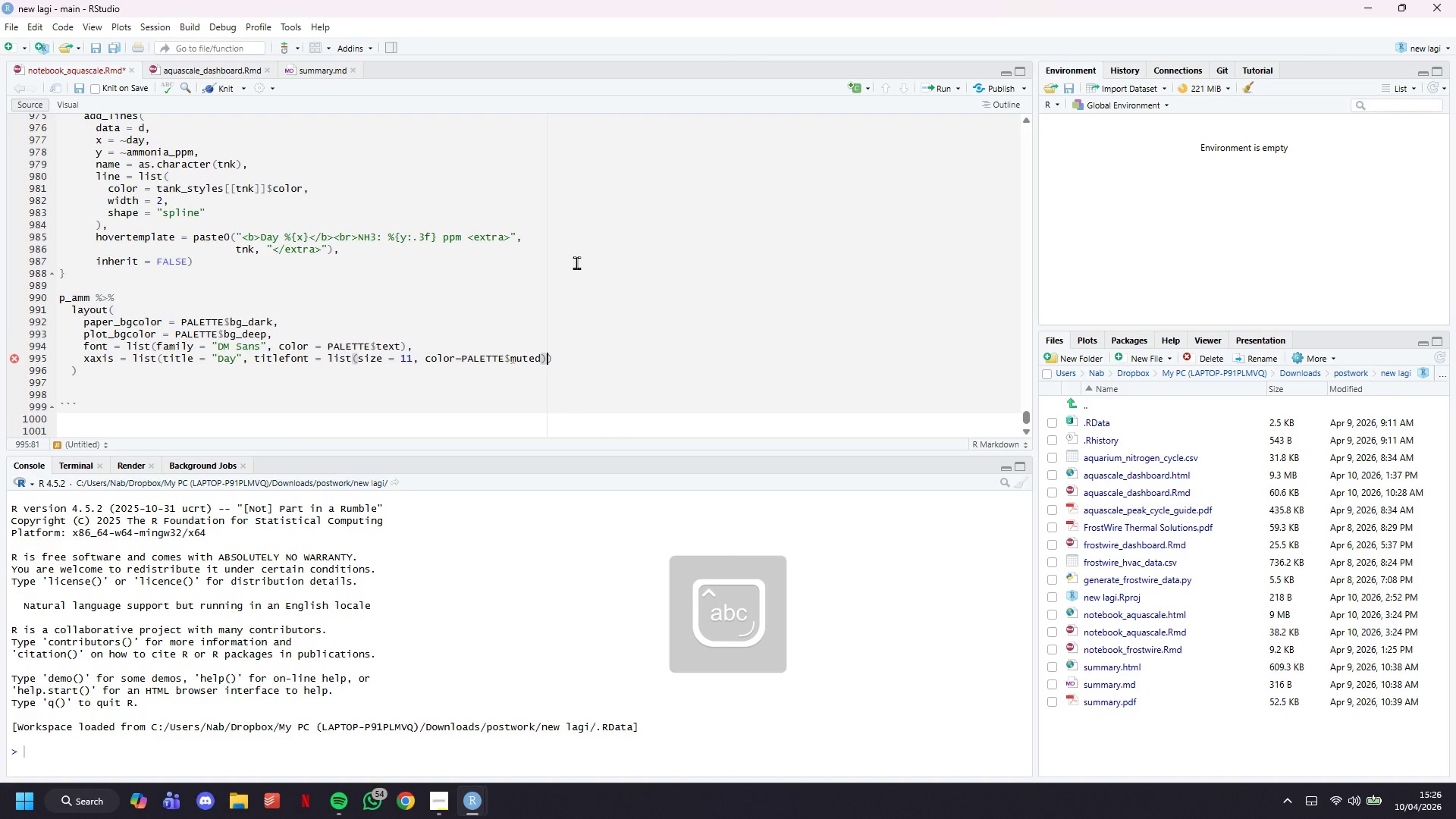 
key(Comma)
 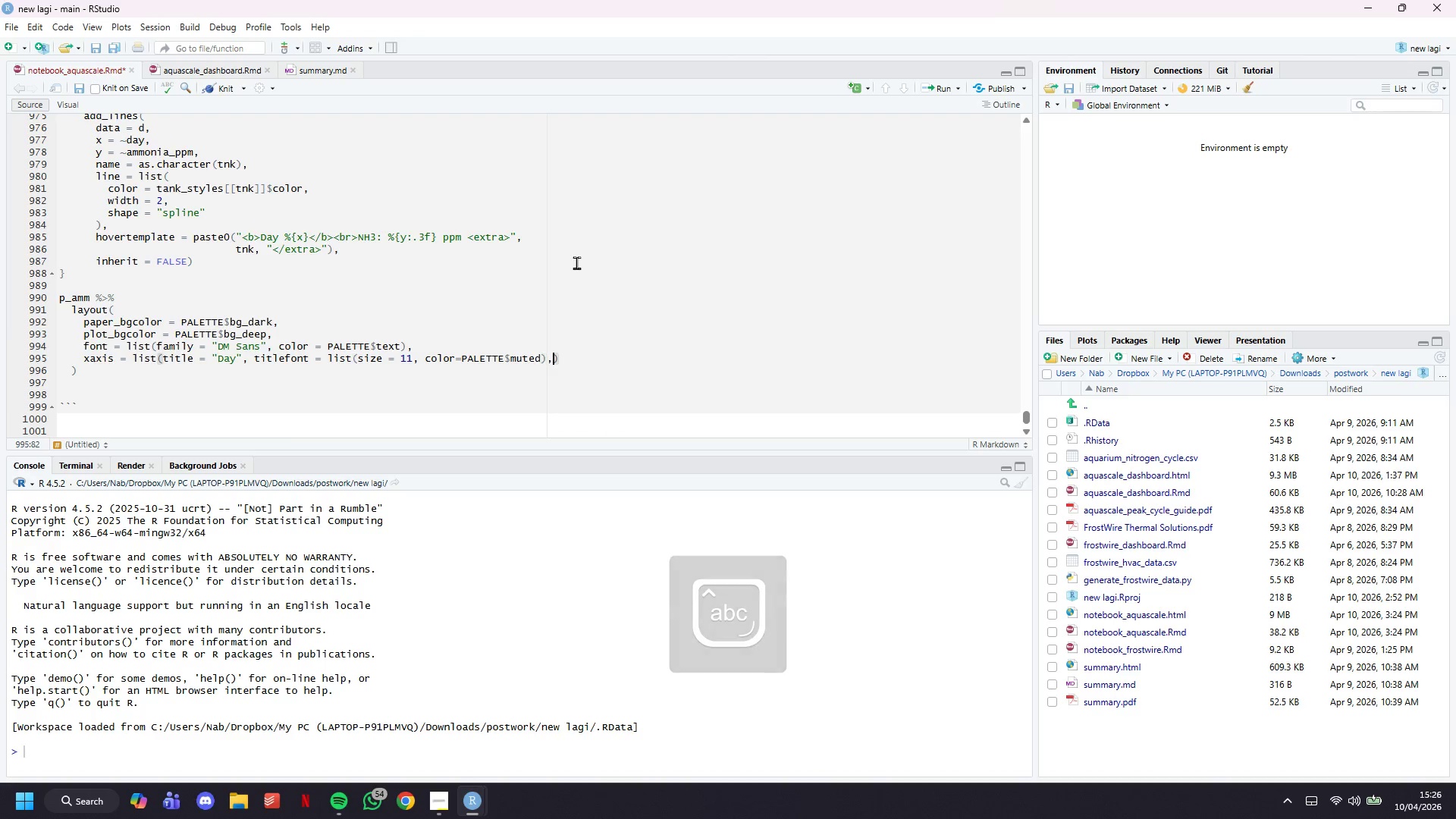 
key(Enter)
 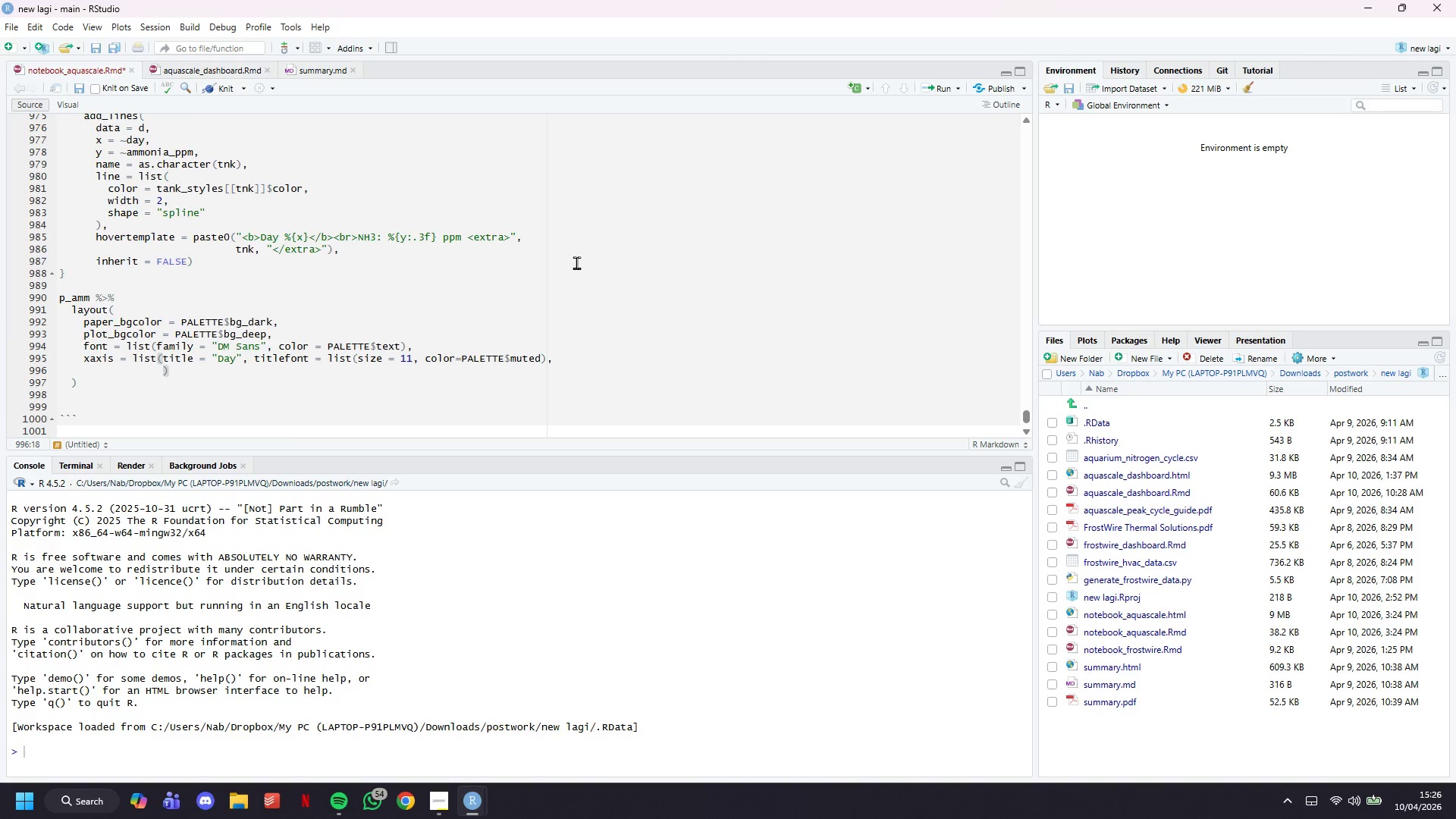 
type(tickfont = list(color=PALETTE$muted)
 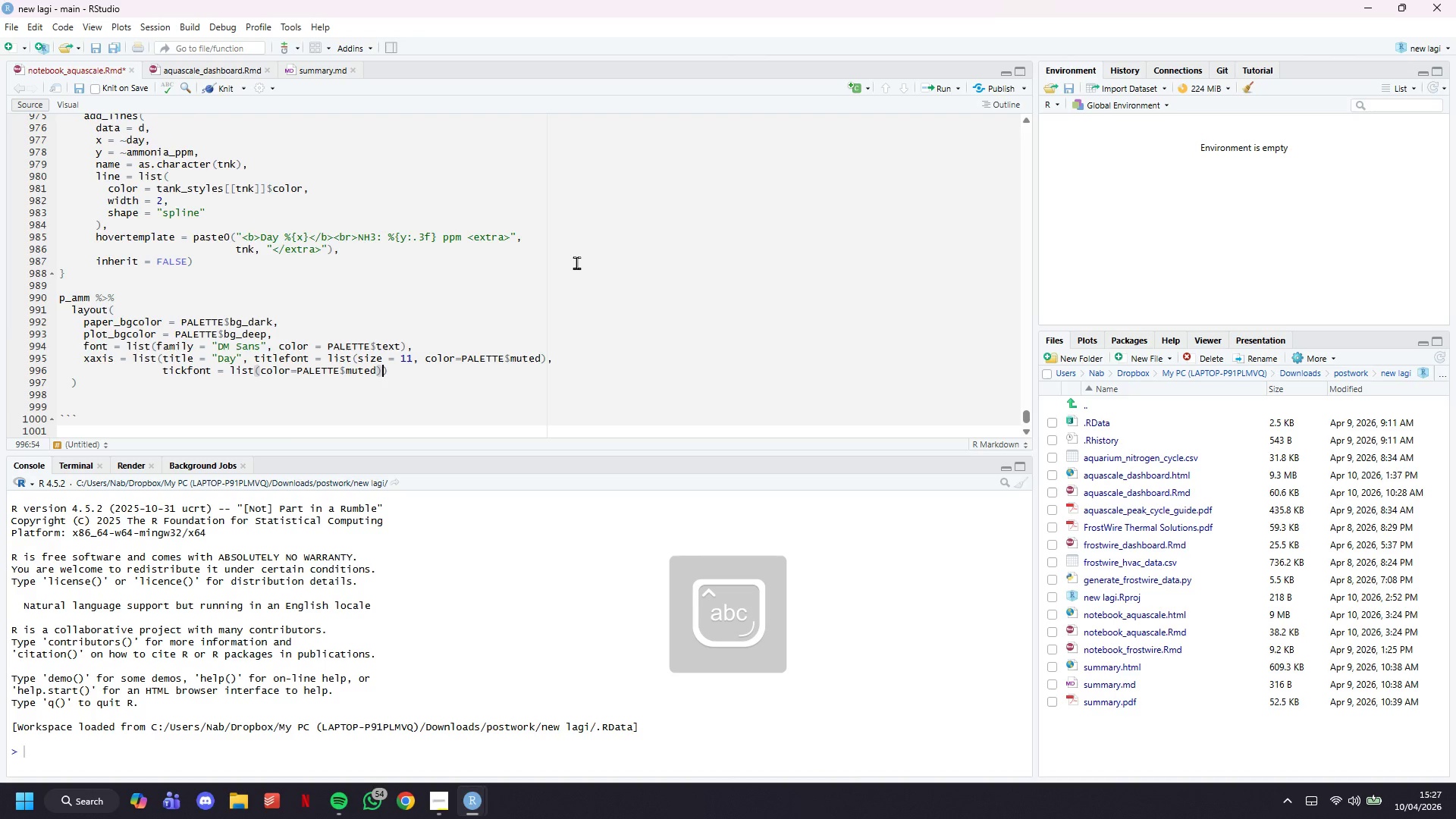 
 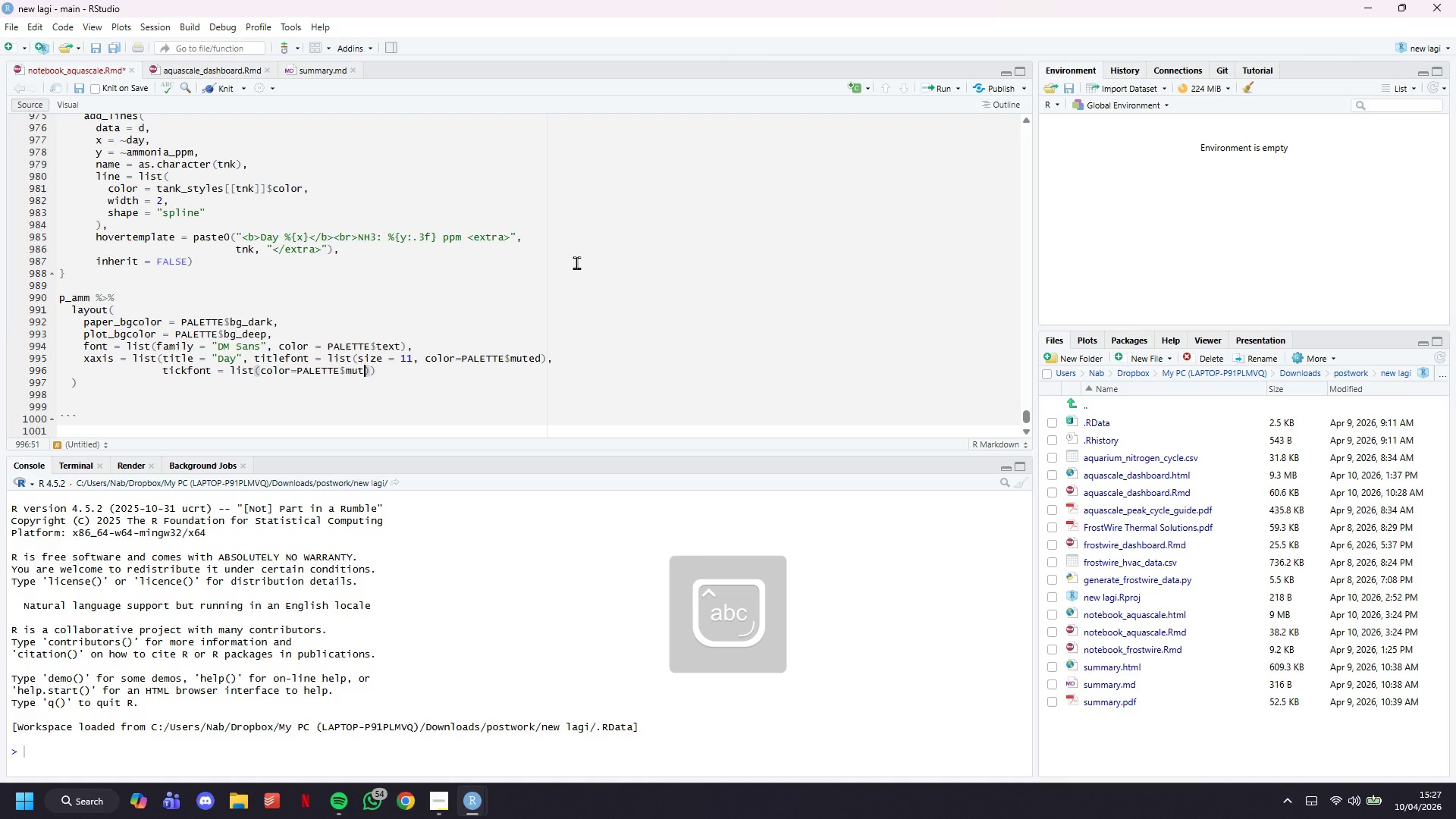 
key(ArrowRight)
 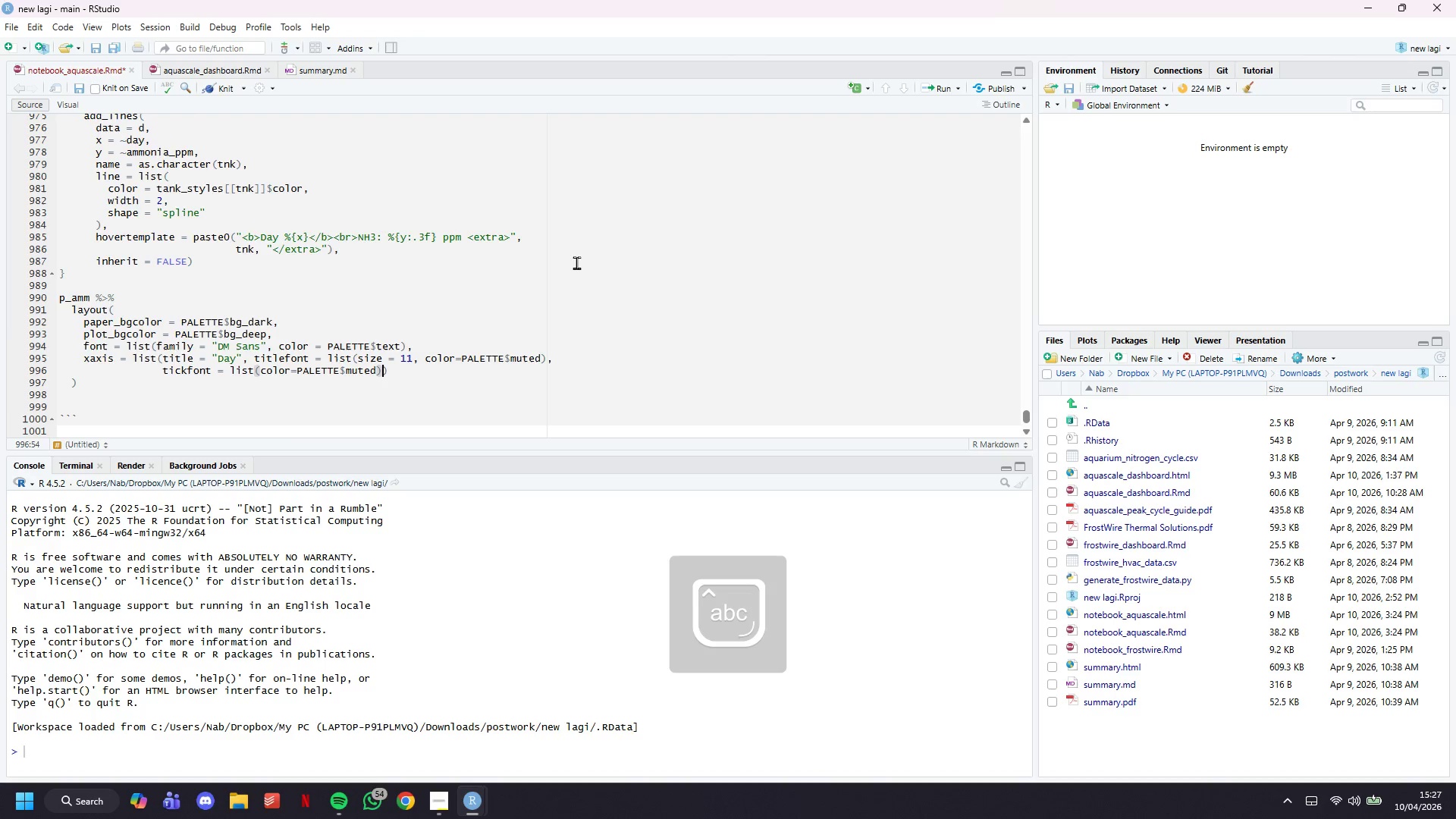 
key(Comma)
 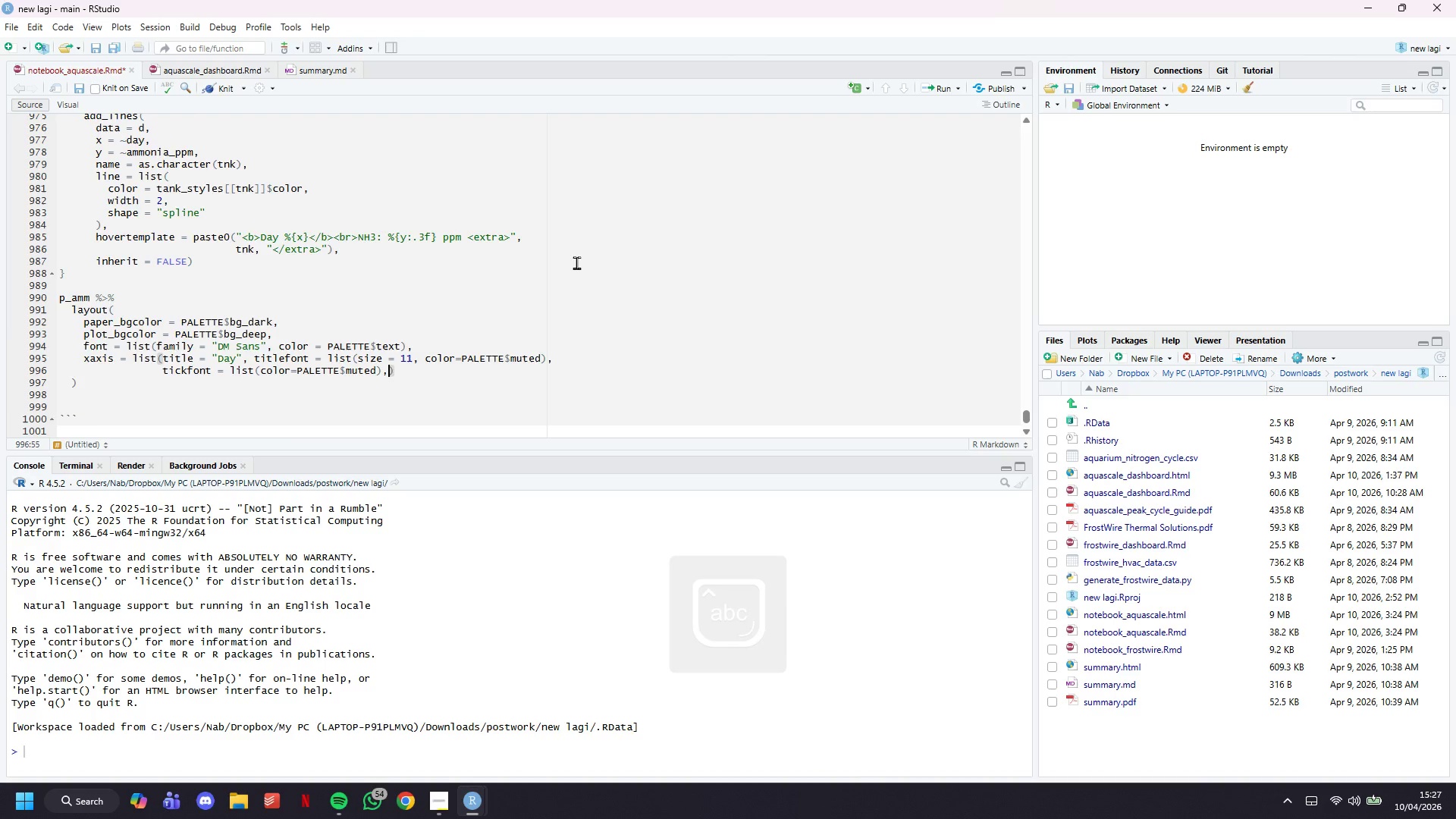 
key(Enter)
 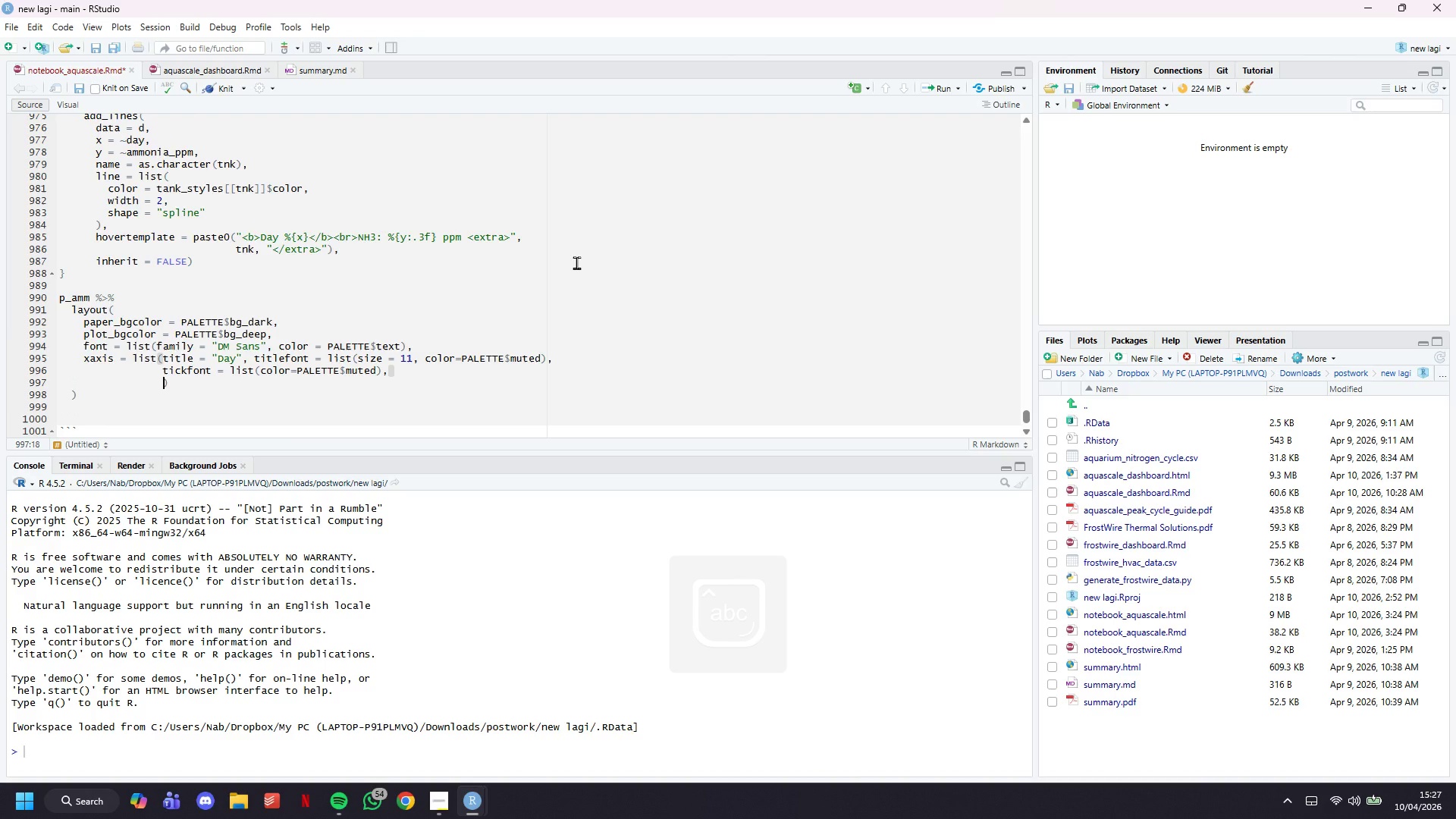 
type(sj)
key(Backspace)
type(howgrid = TRUE, gridcolor = PALETTE$grid)
 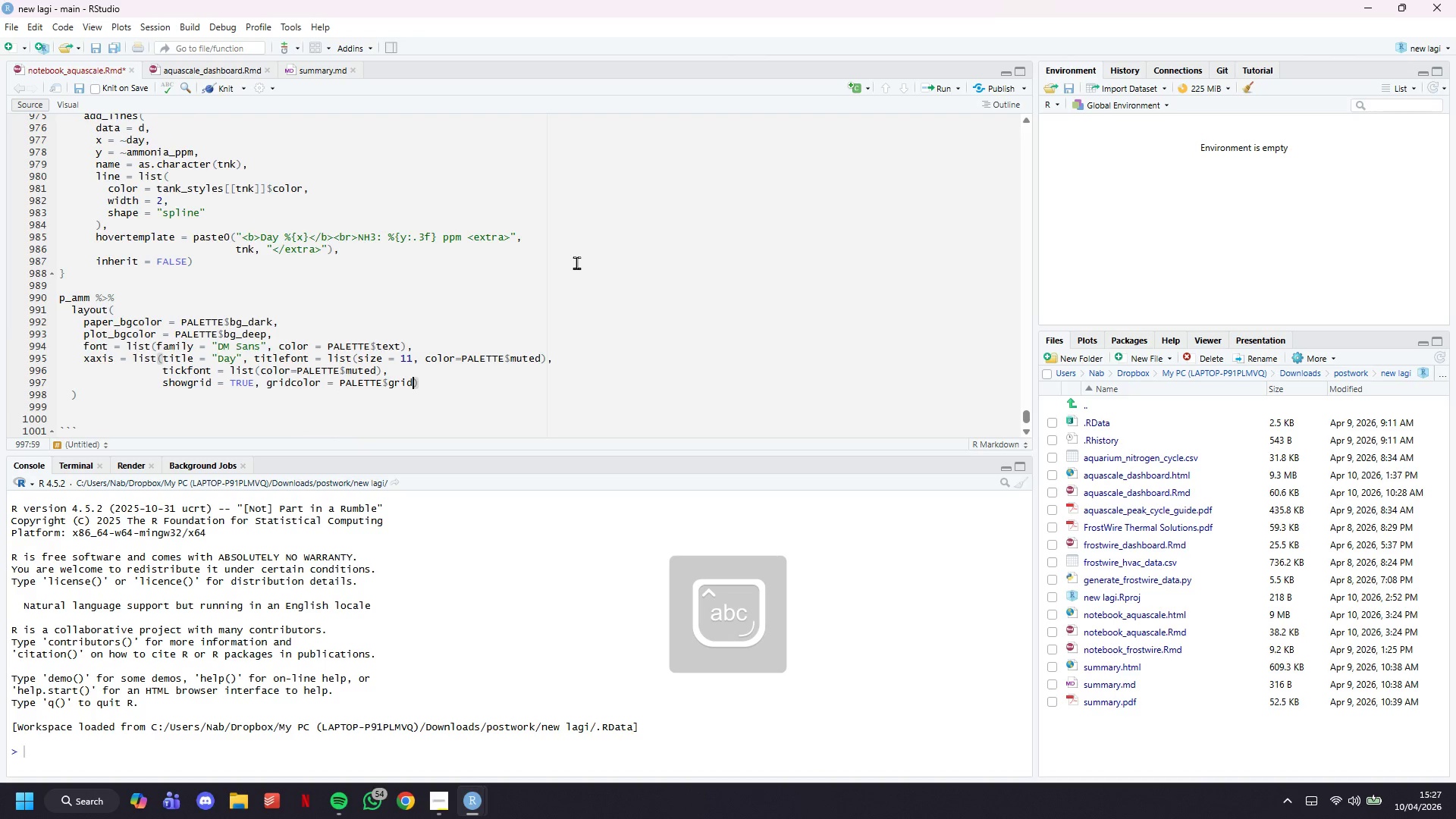 
key(ArrowRight)
 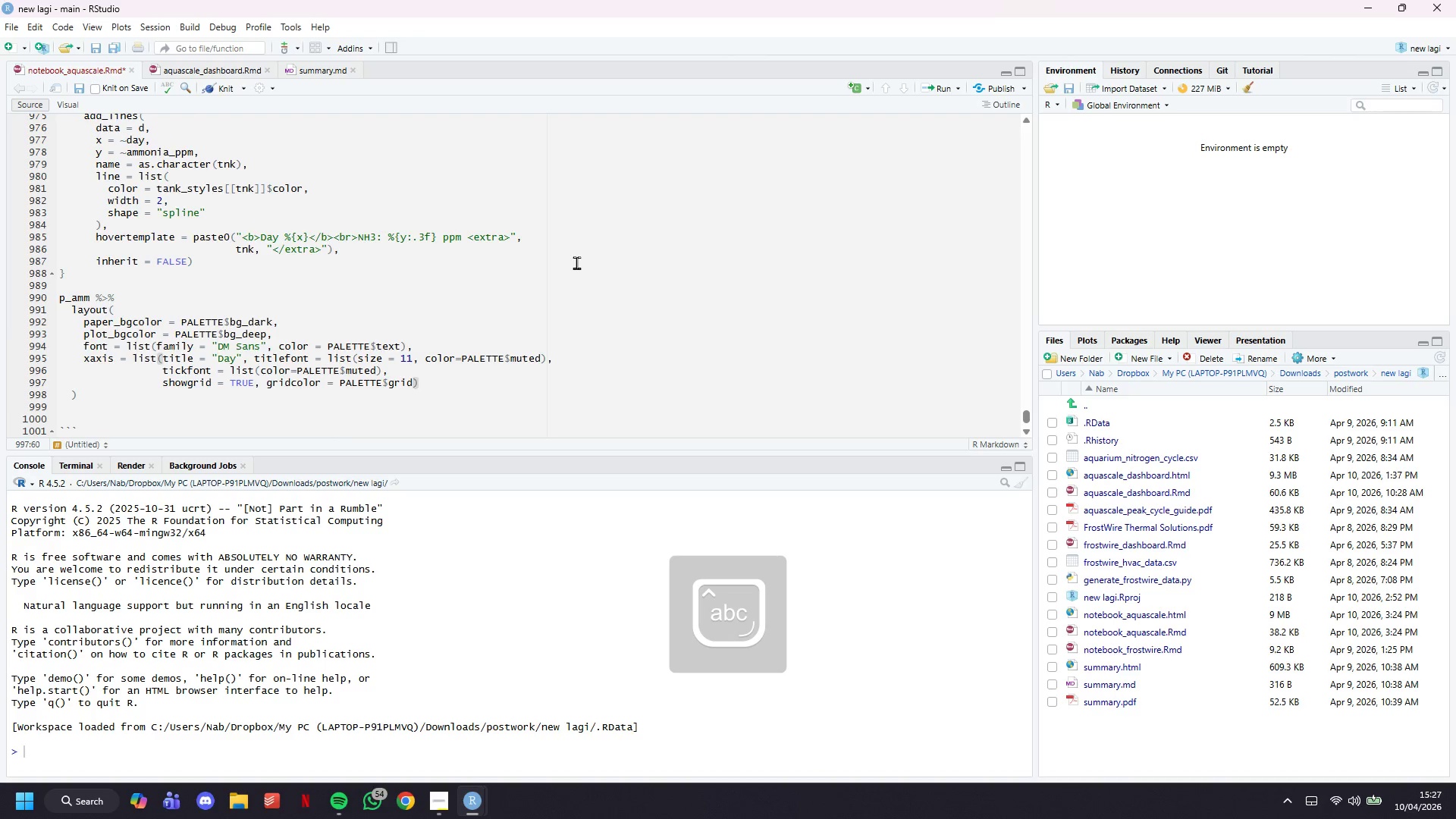 
key(Comma)
 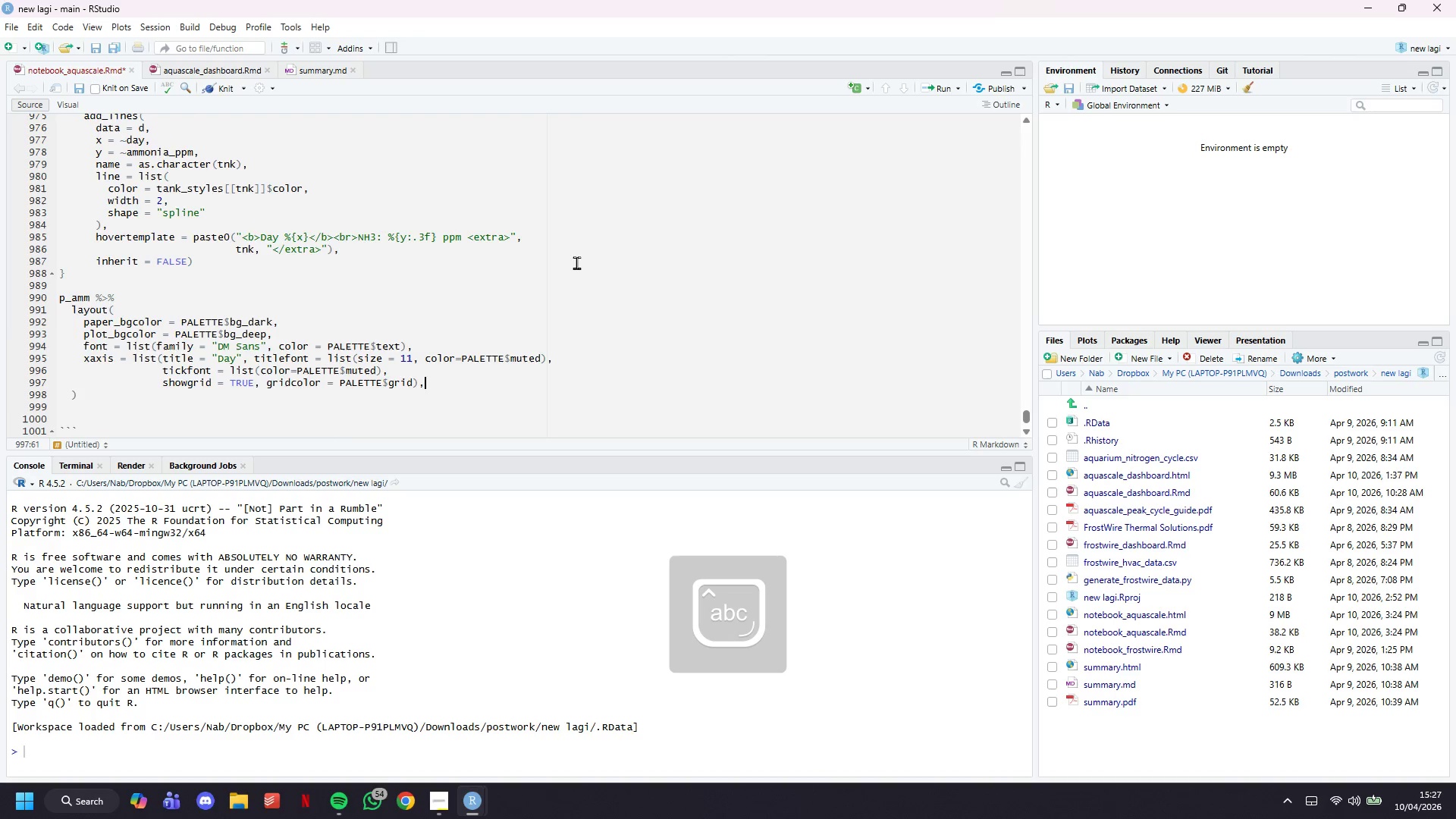 
key(Enter)
 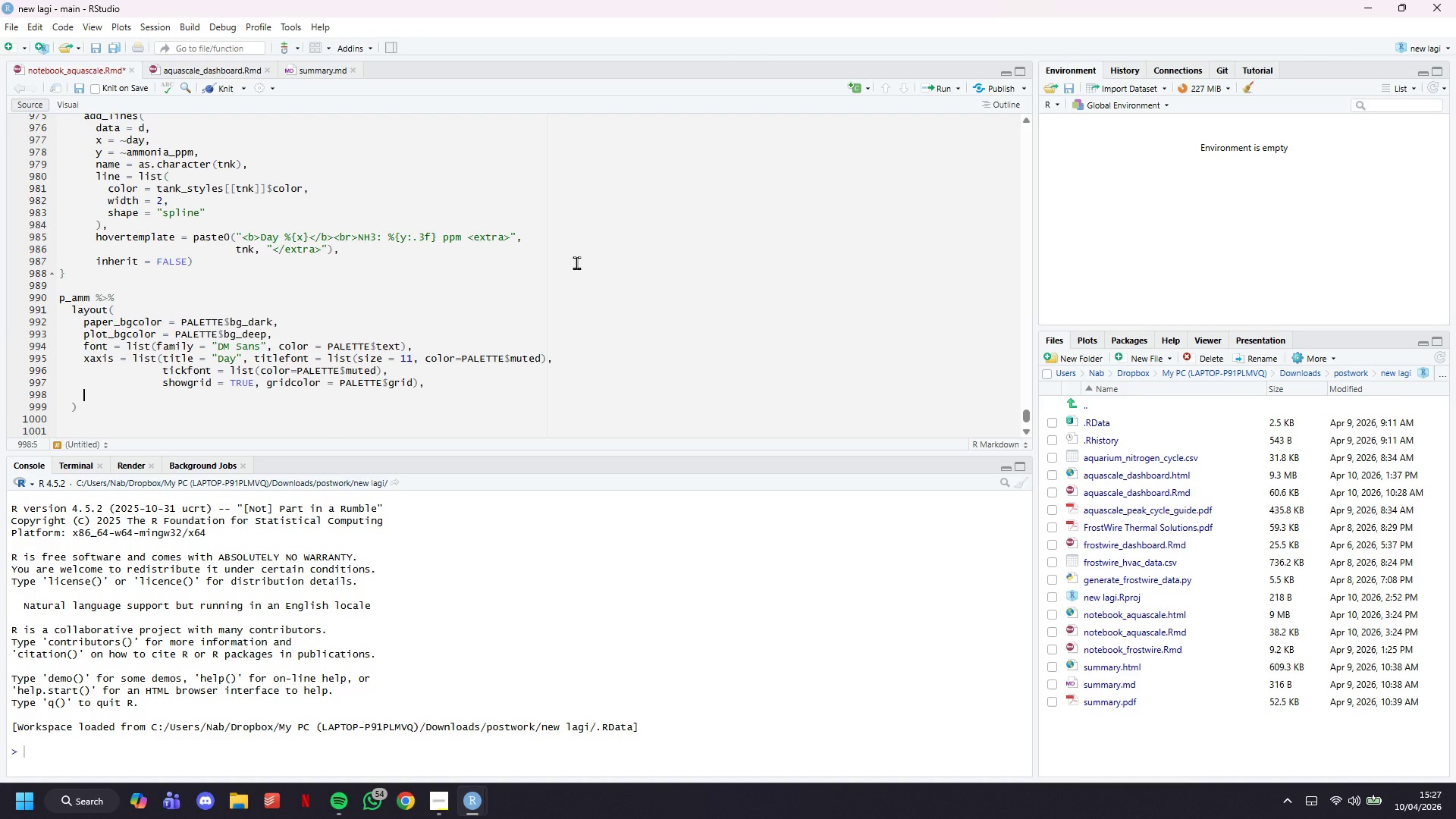 
type(yaxis = )
 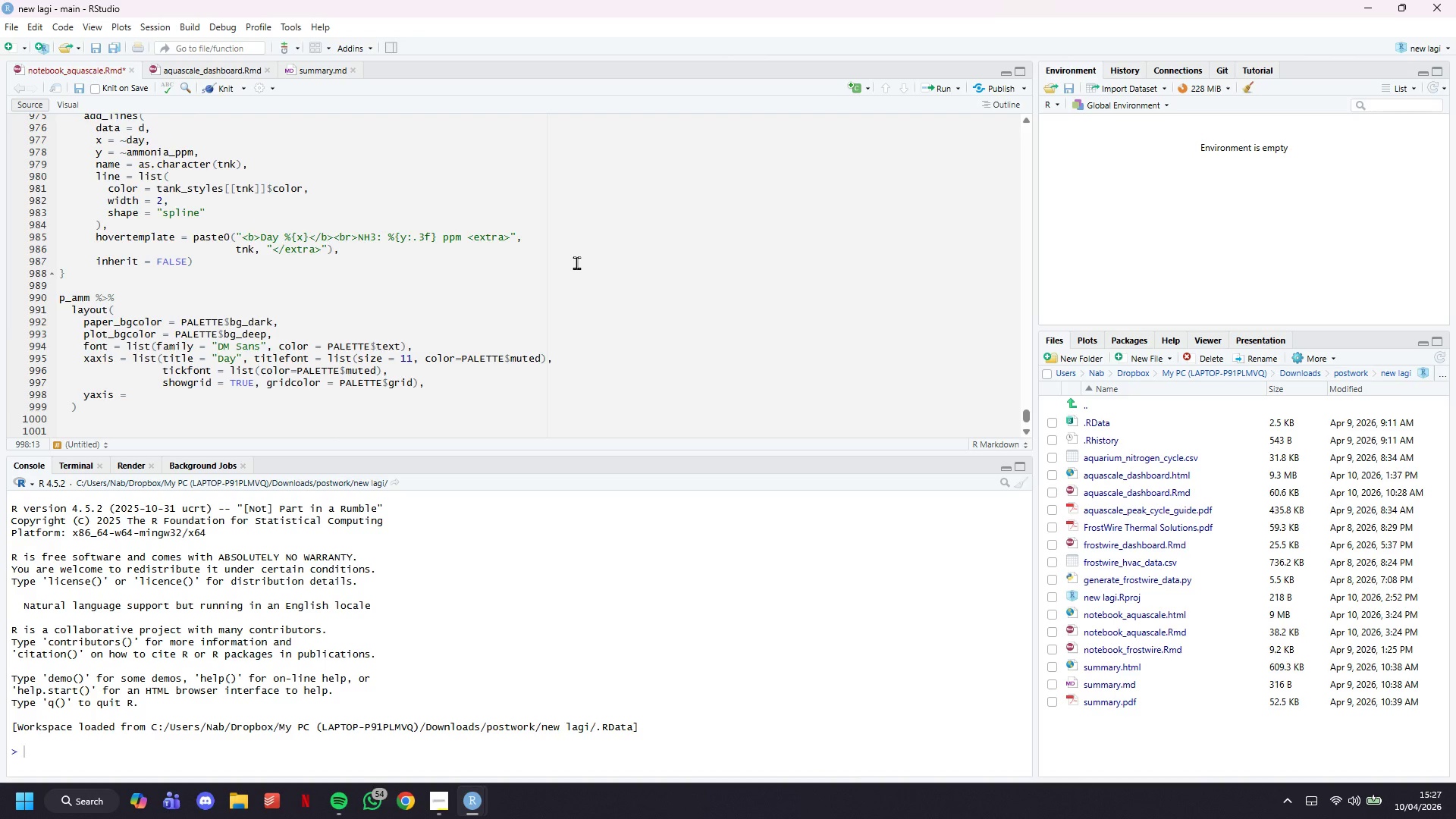 
wait(7.55)
 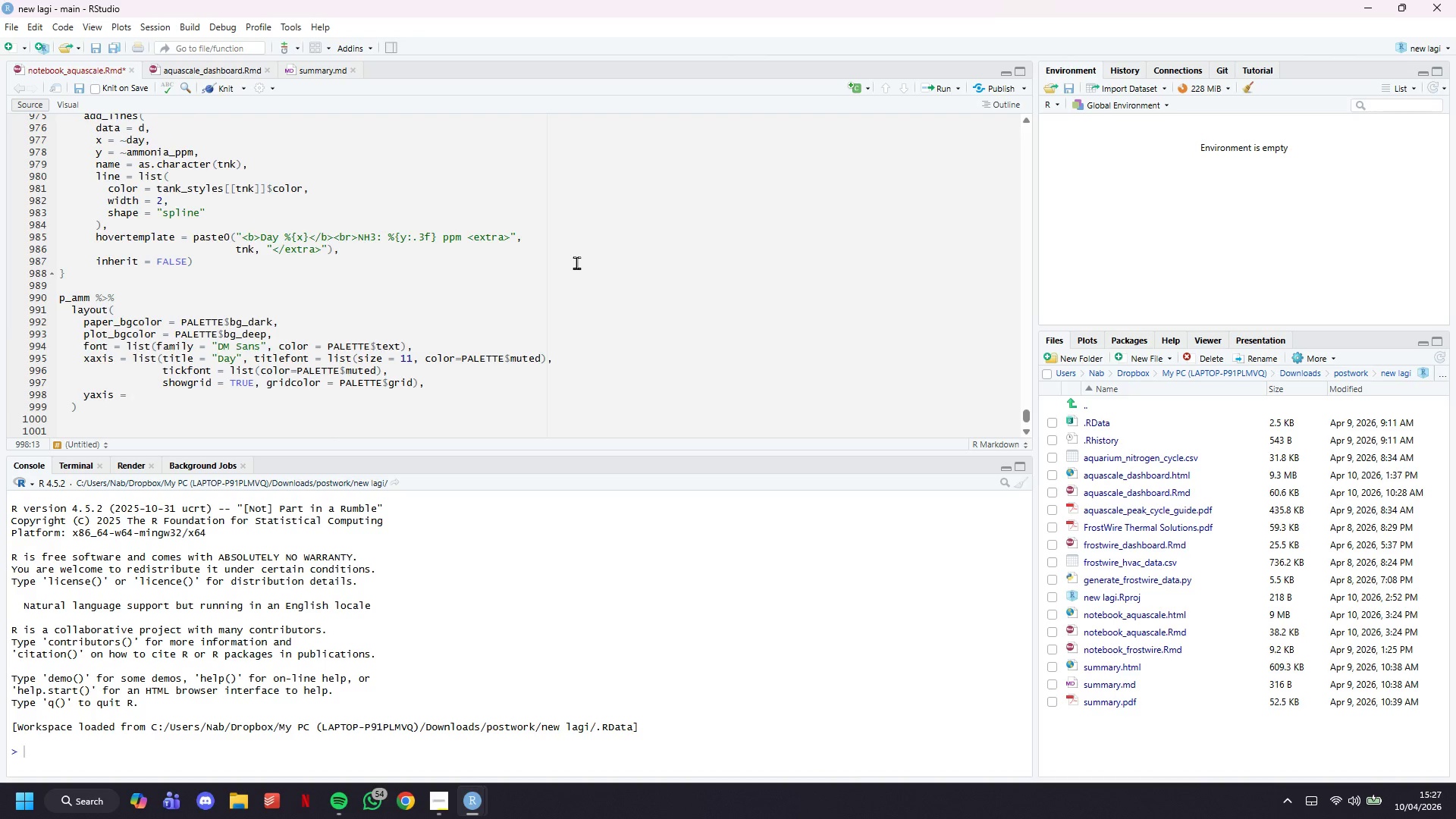 
type(list(title = :)
key(Backspace)
key(Backspace)
type( "NH3 (ppm))
 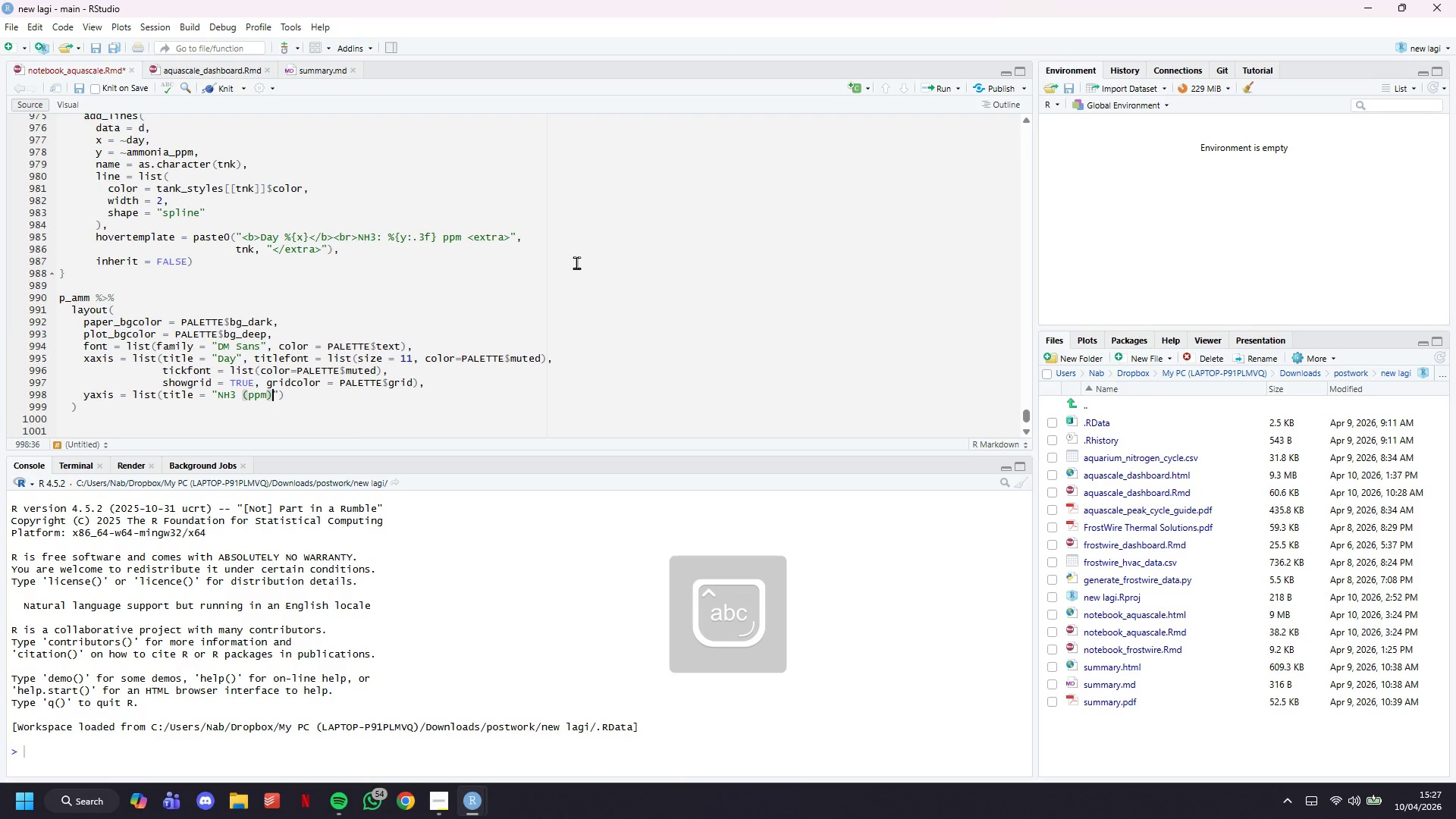 
 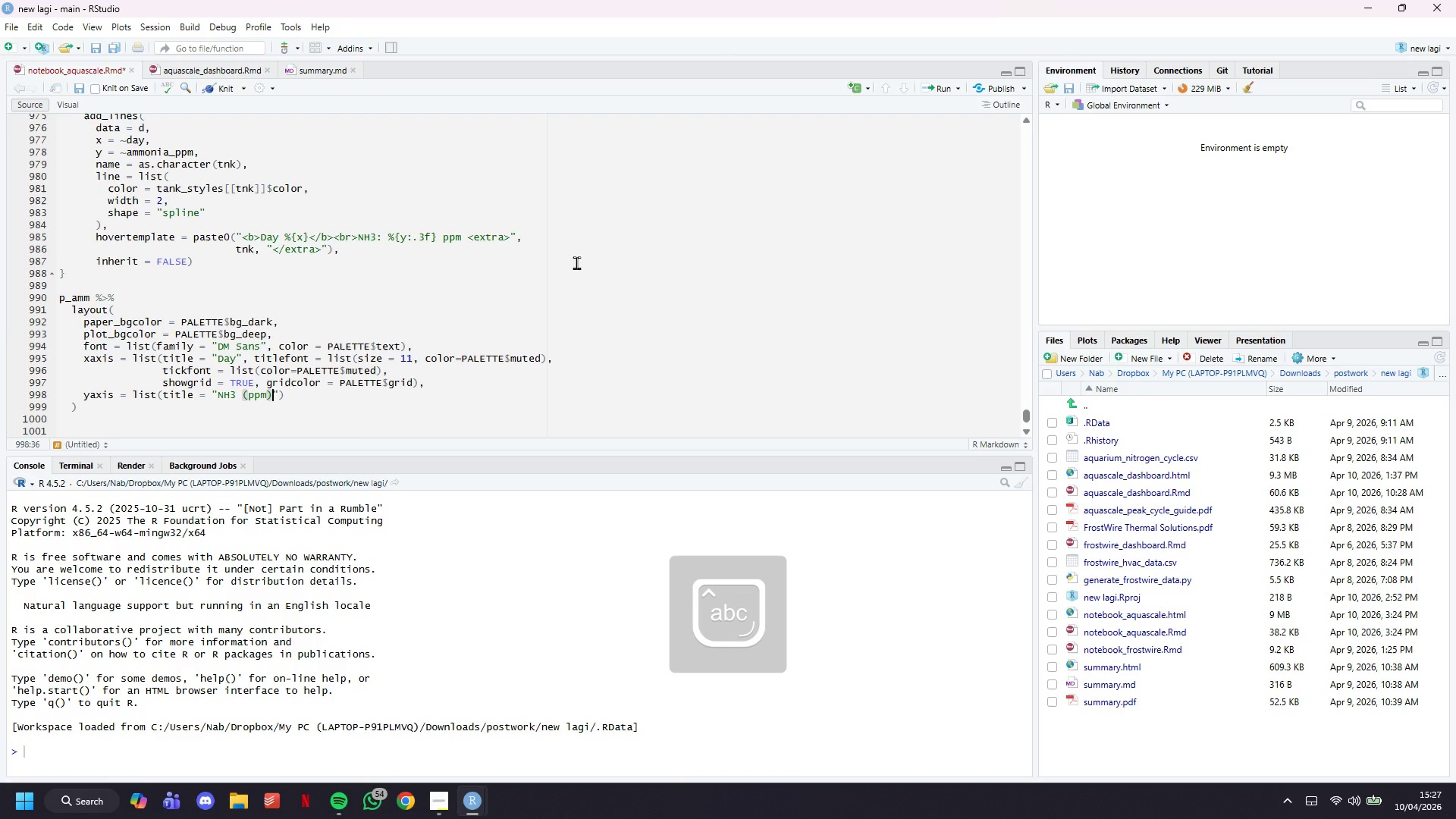 
key(ArrowRight)
 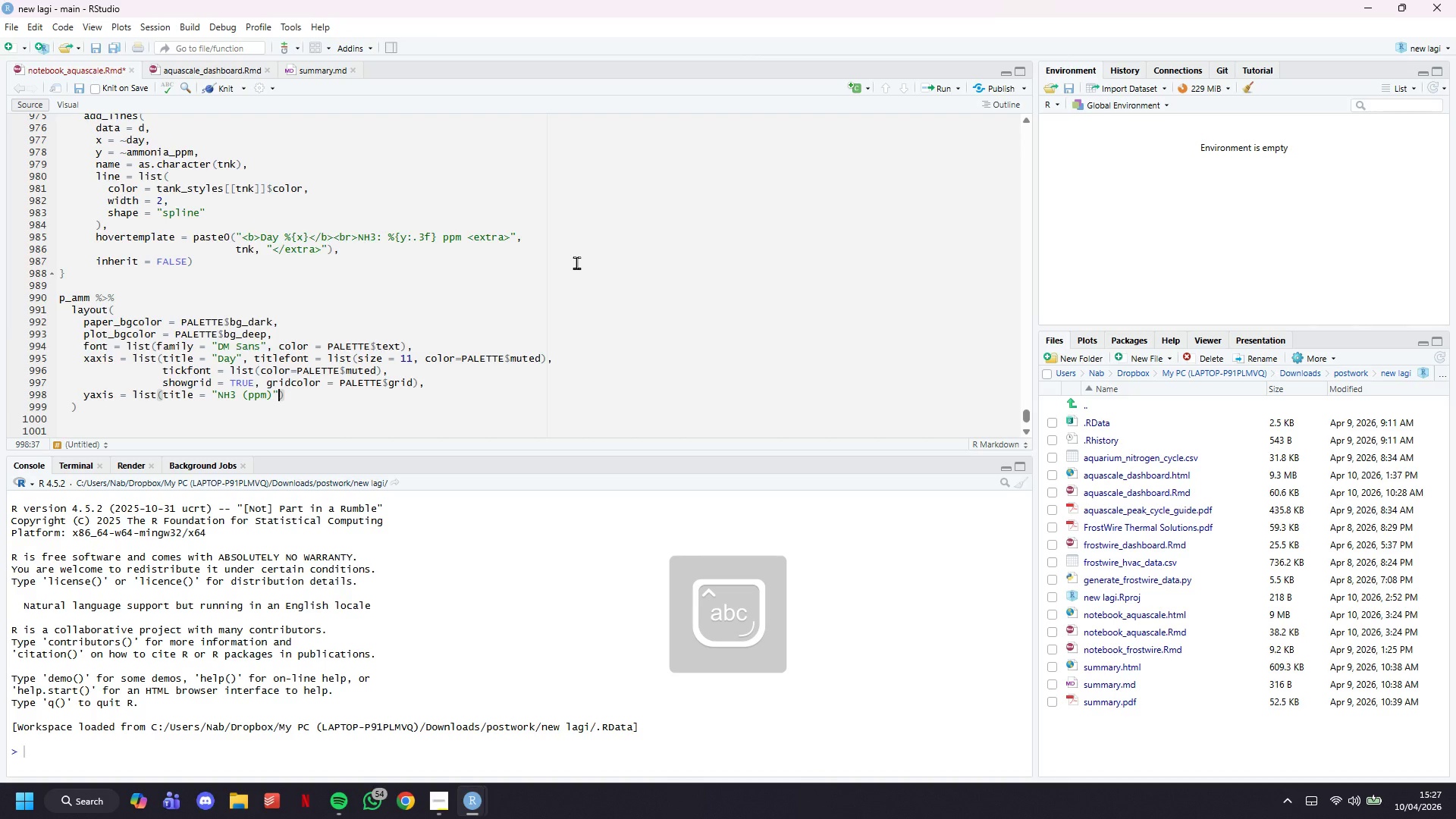 
type(, title )
key(Backspace)
type(font = list(size=11, color = PALETTE$ammonia)
 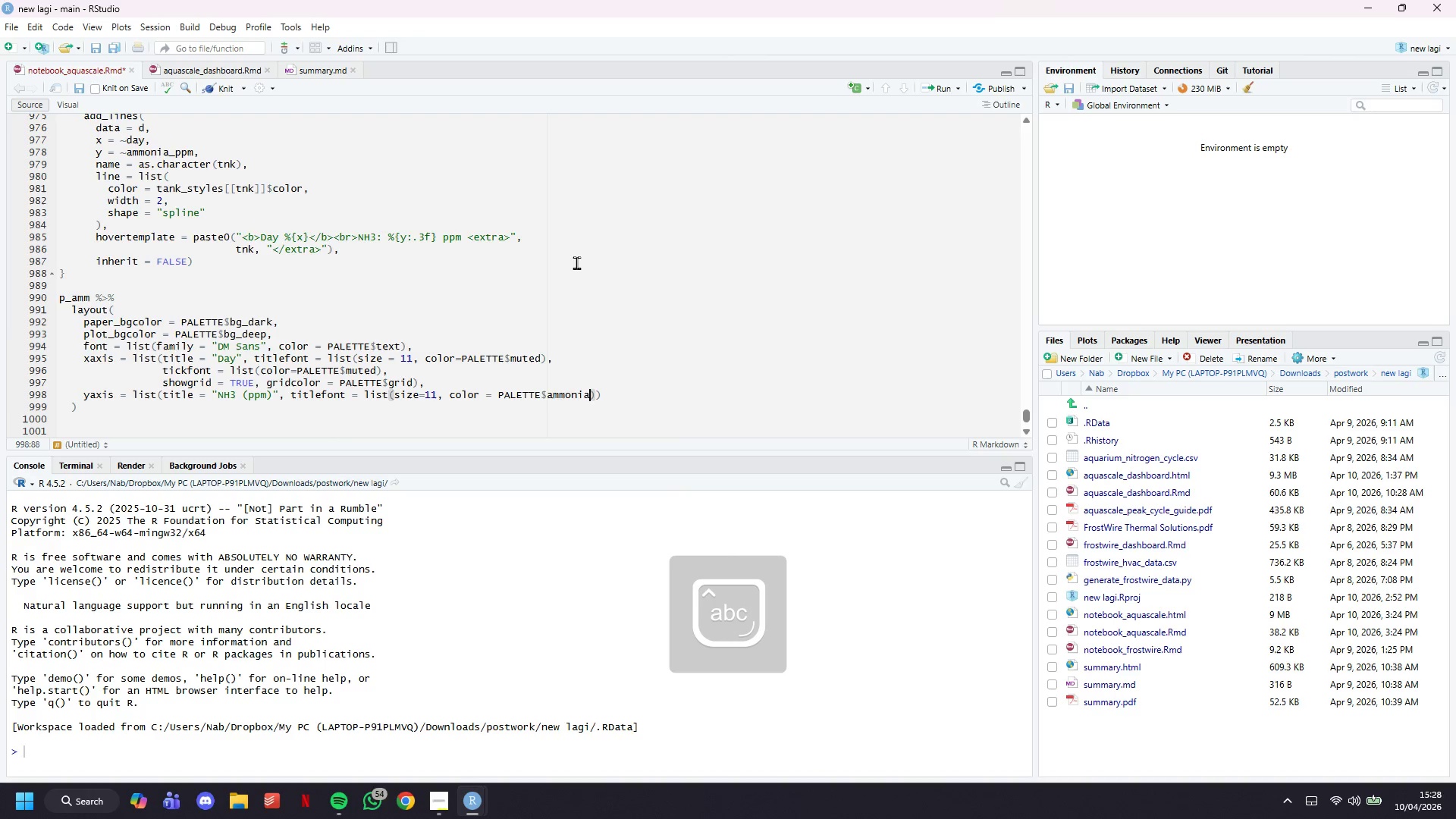 
key(ArrowRight)
 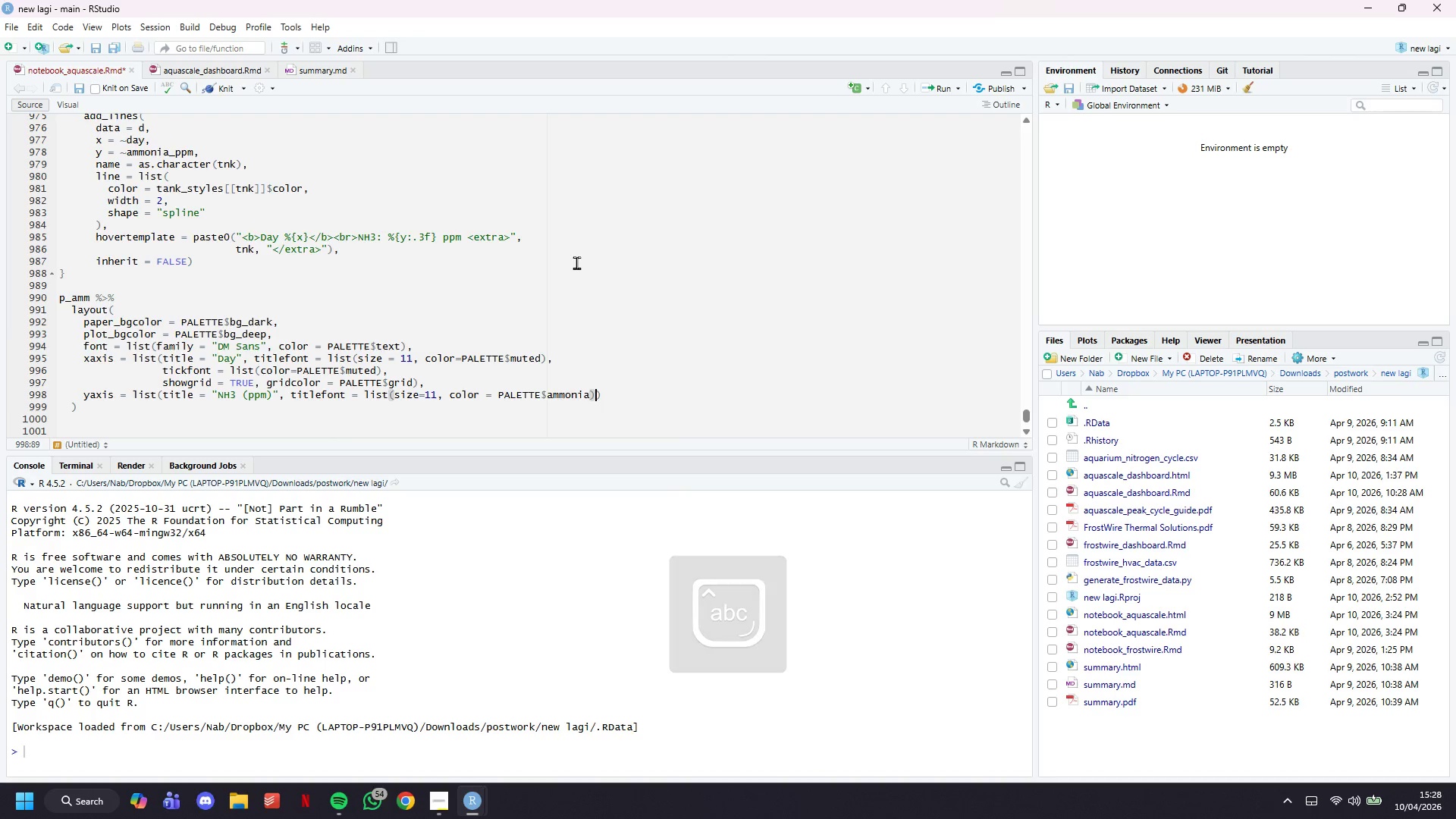 
key(Comma)
 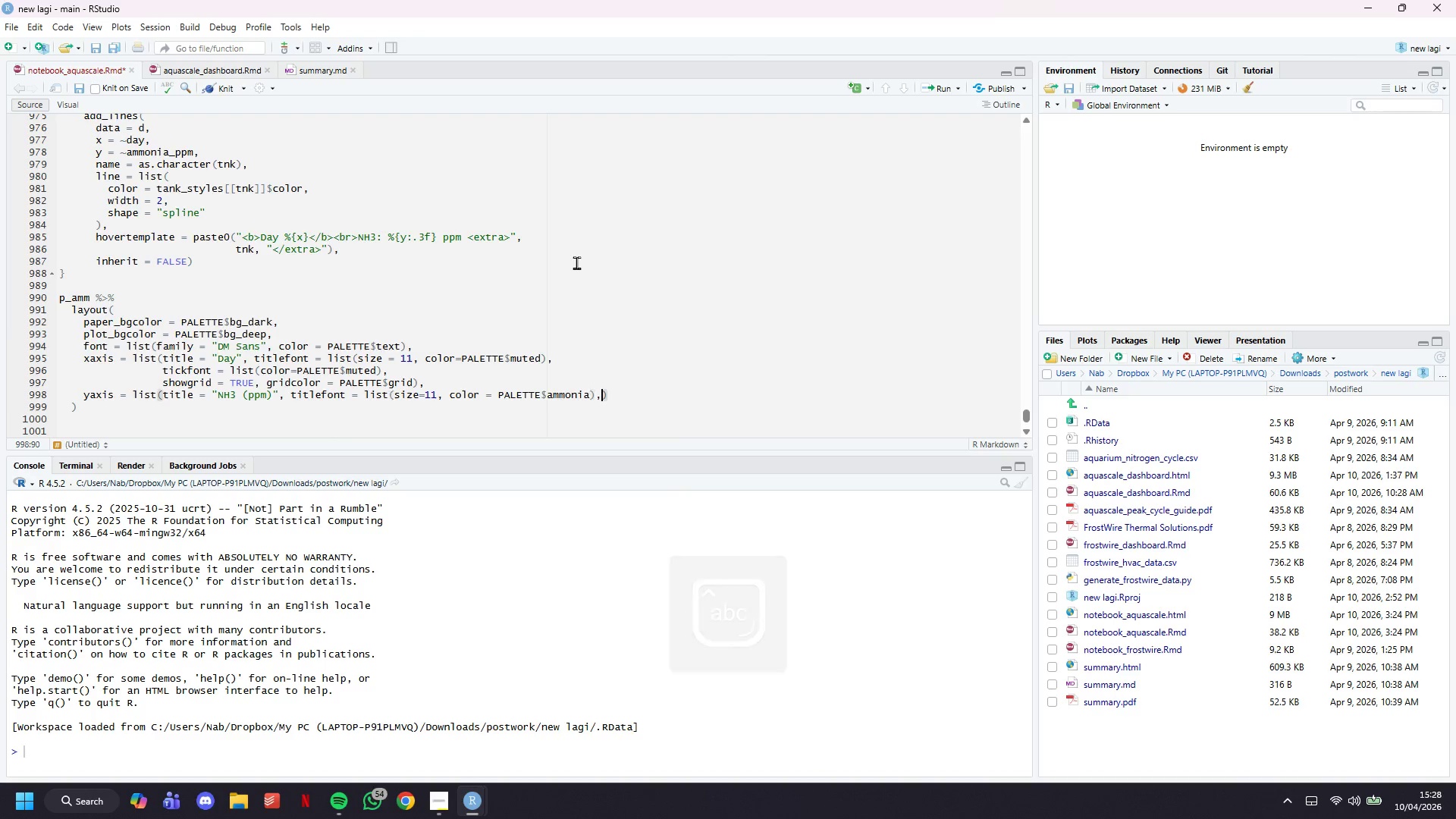 
key(Enter)
 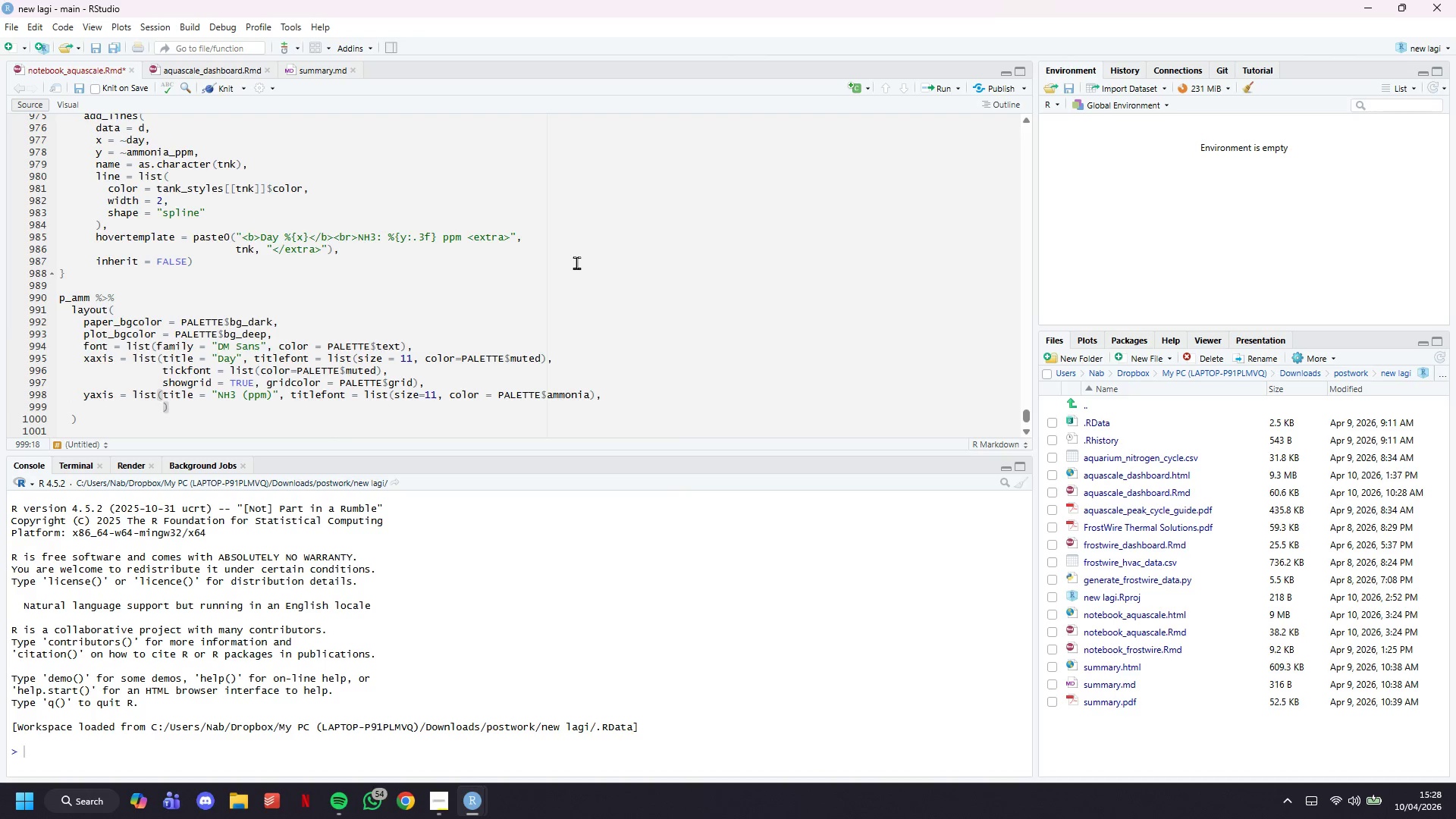 
type(tickfont = list(color )
key(Backspace)
type(=PALETTE#)
key(Backspace)
type($muted)
 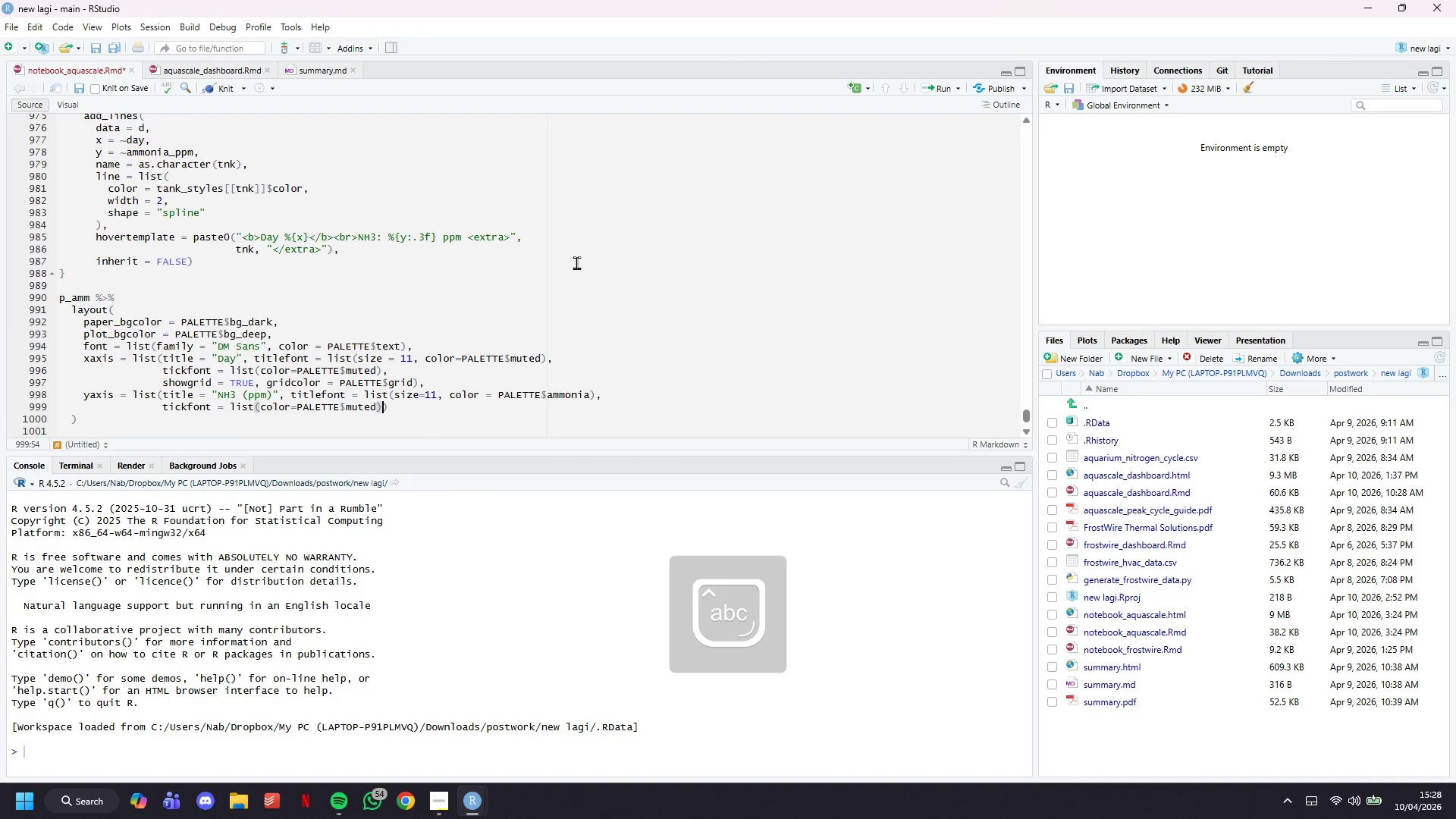 
 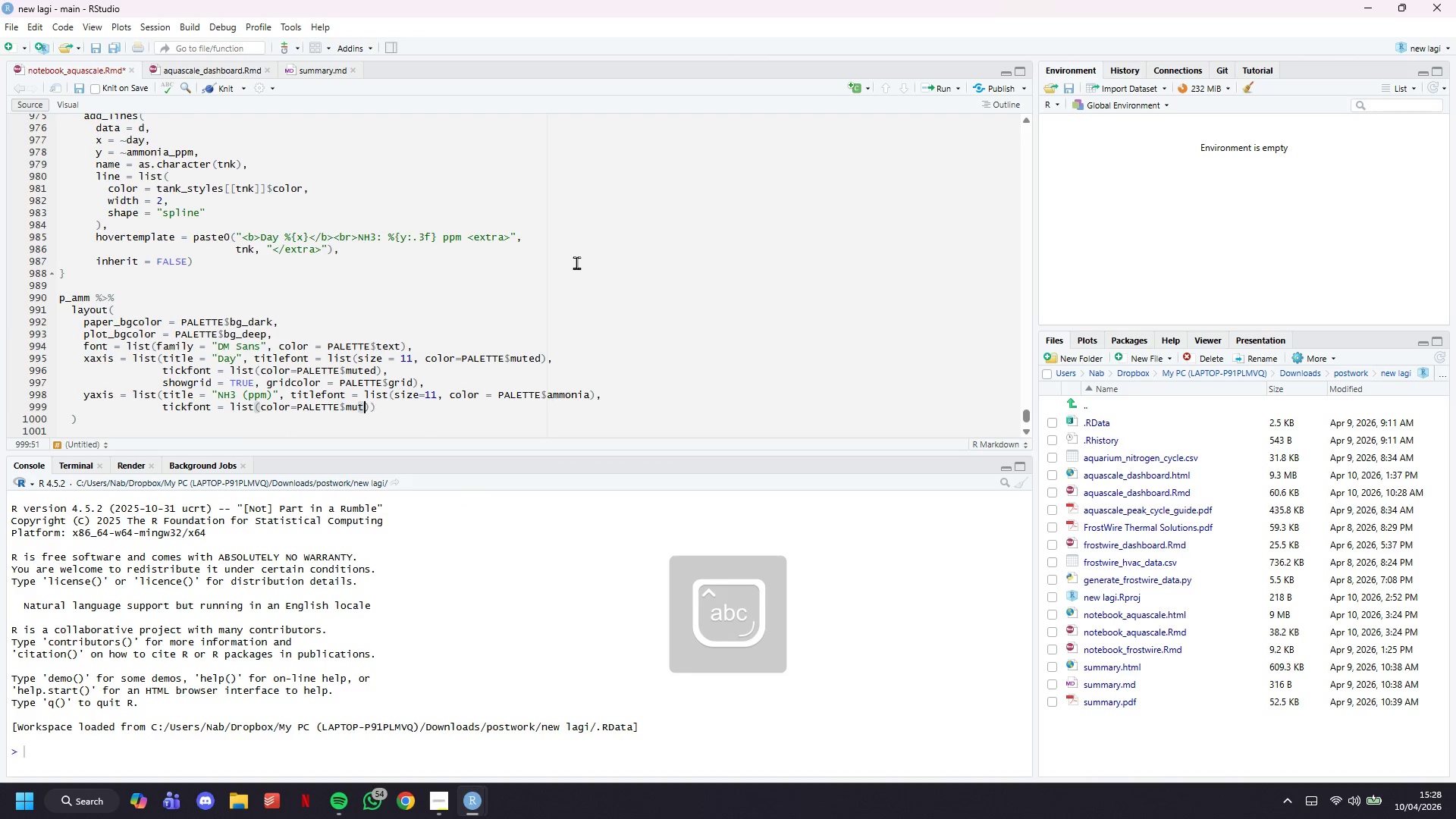 
key(ArrowRight)
 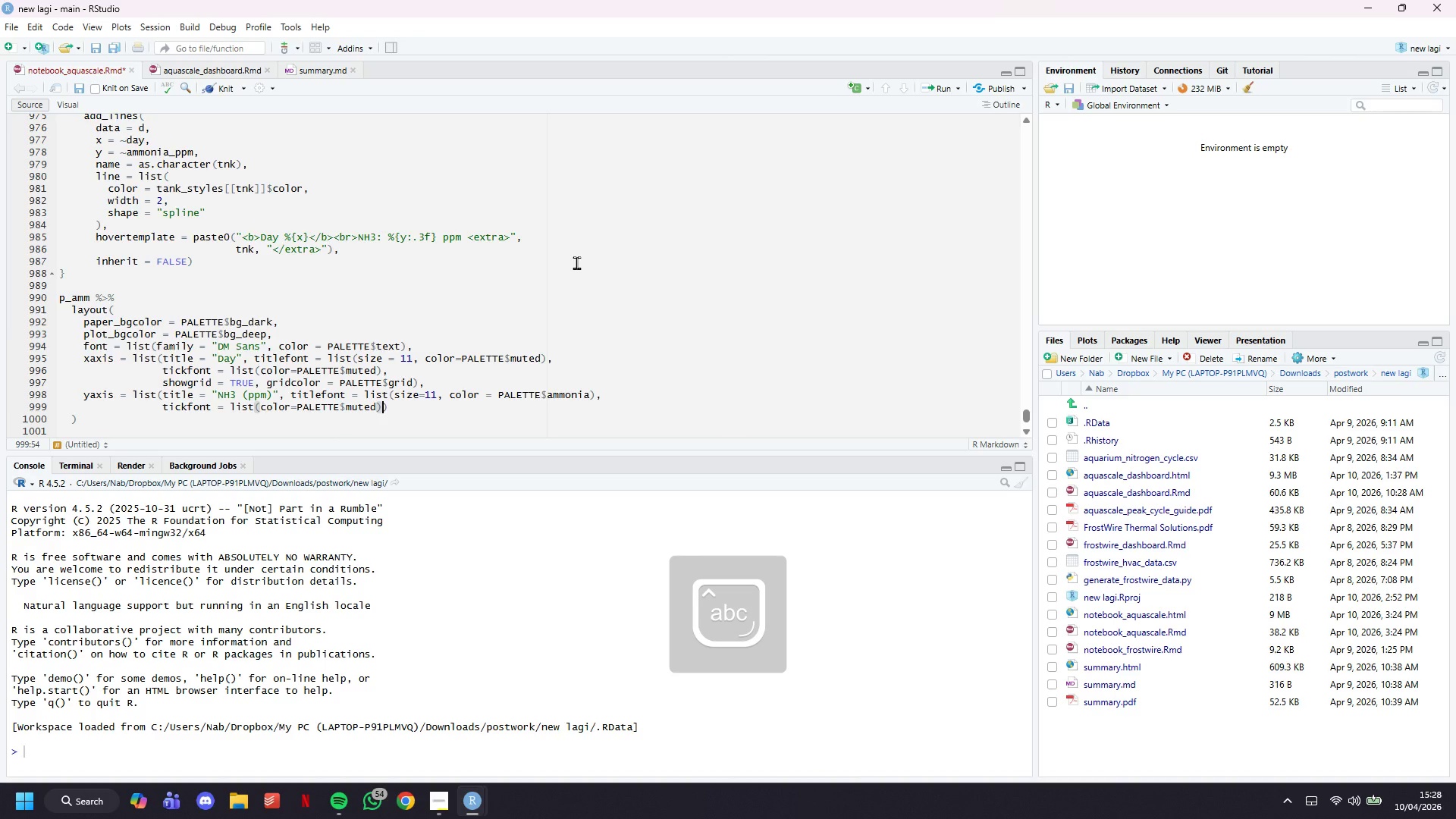 
key(Comma)
 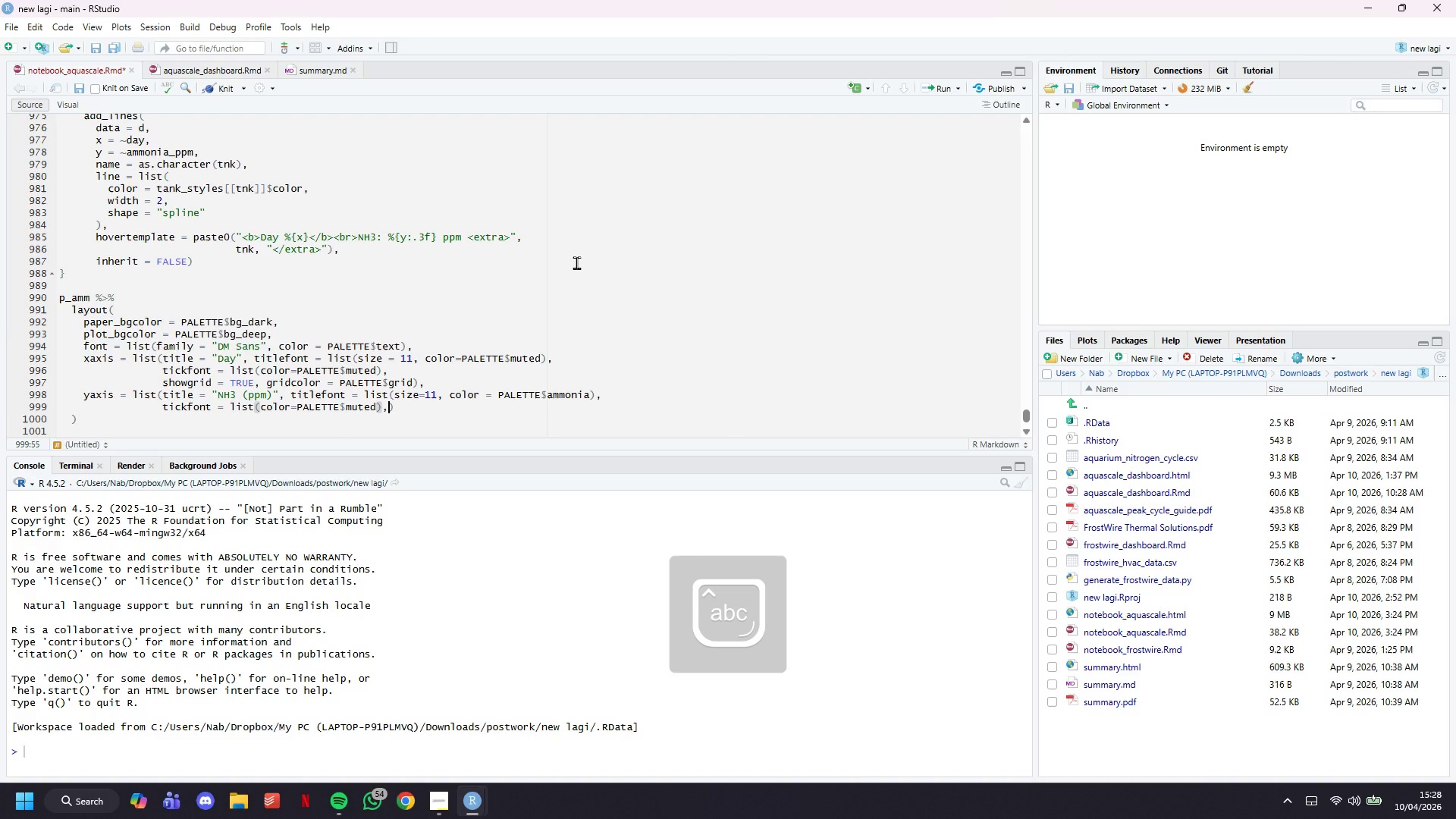 
key(Enter)
 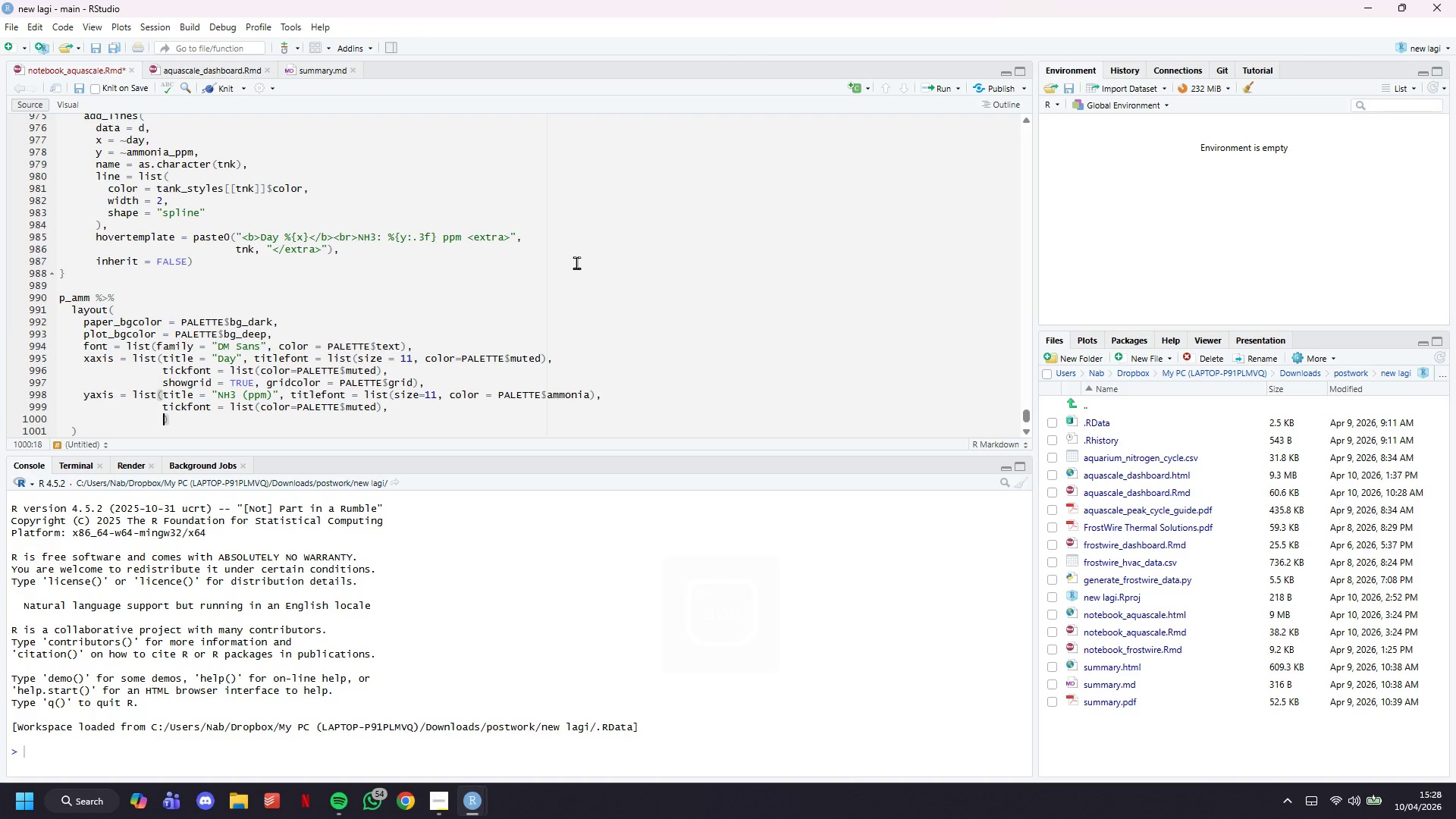 
key(Enter)
 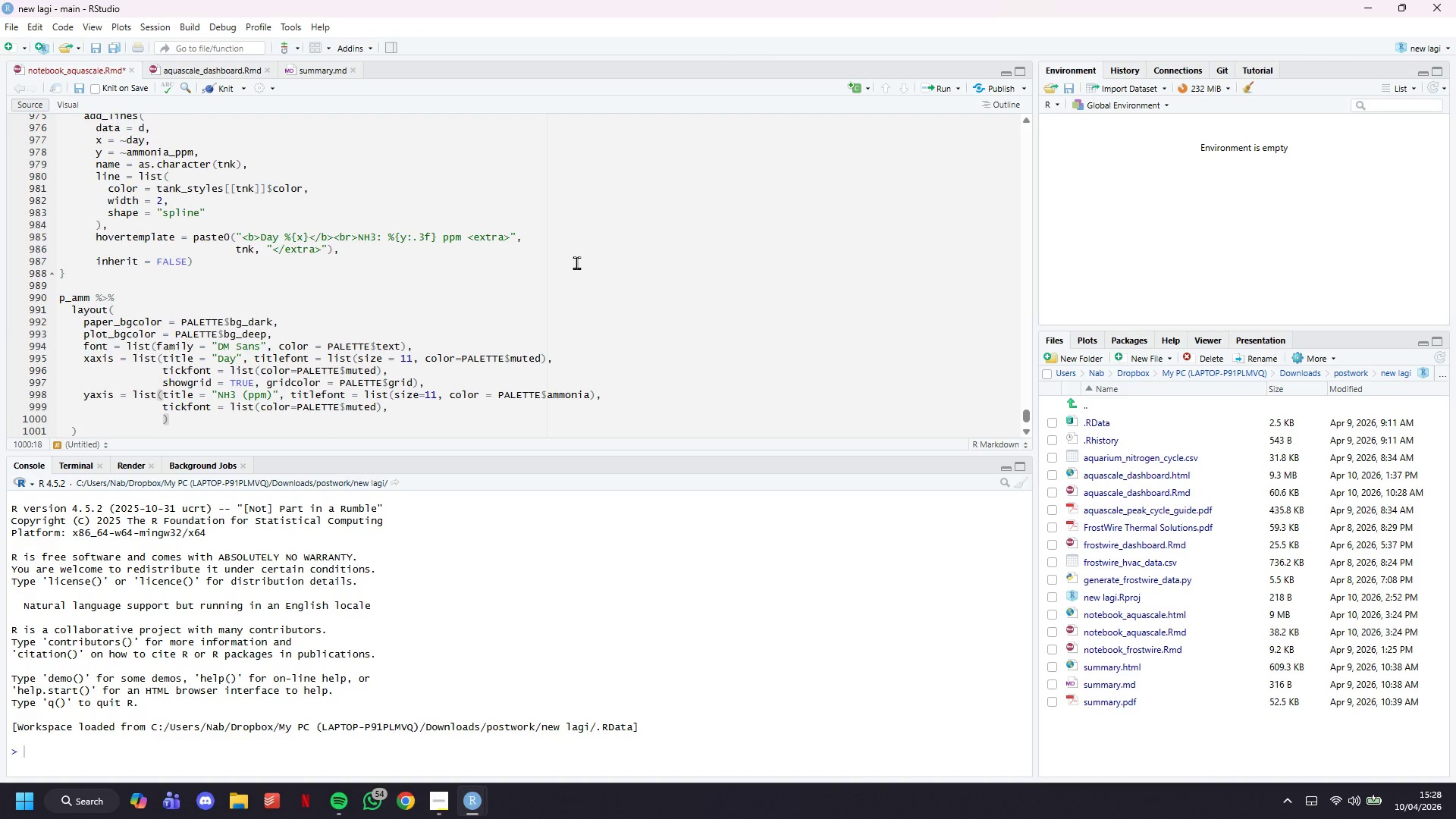 
key(Backspace)
 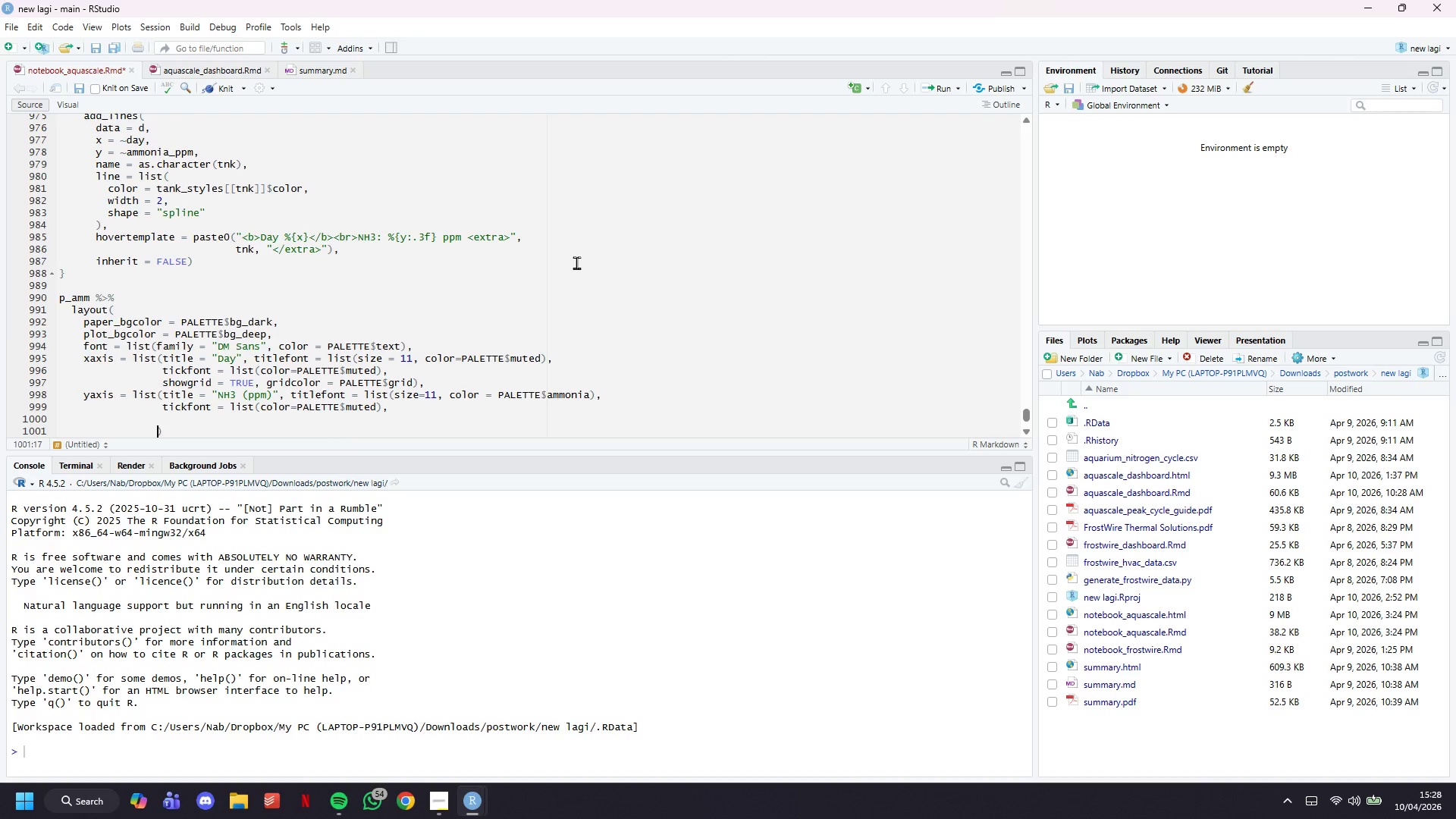 
key(Backspace)
 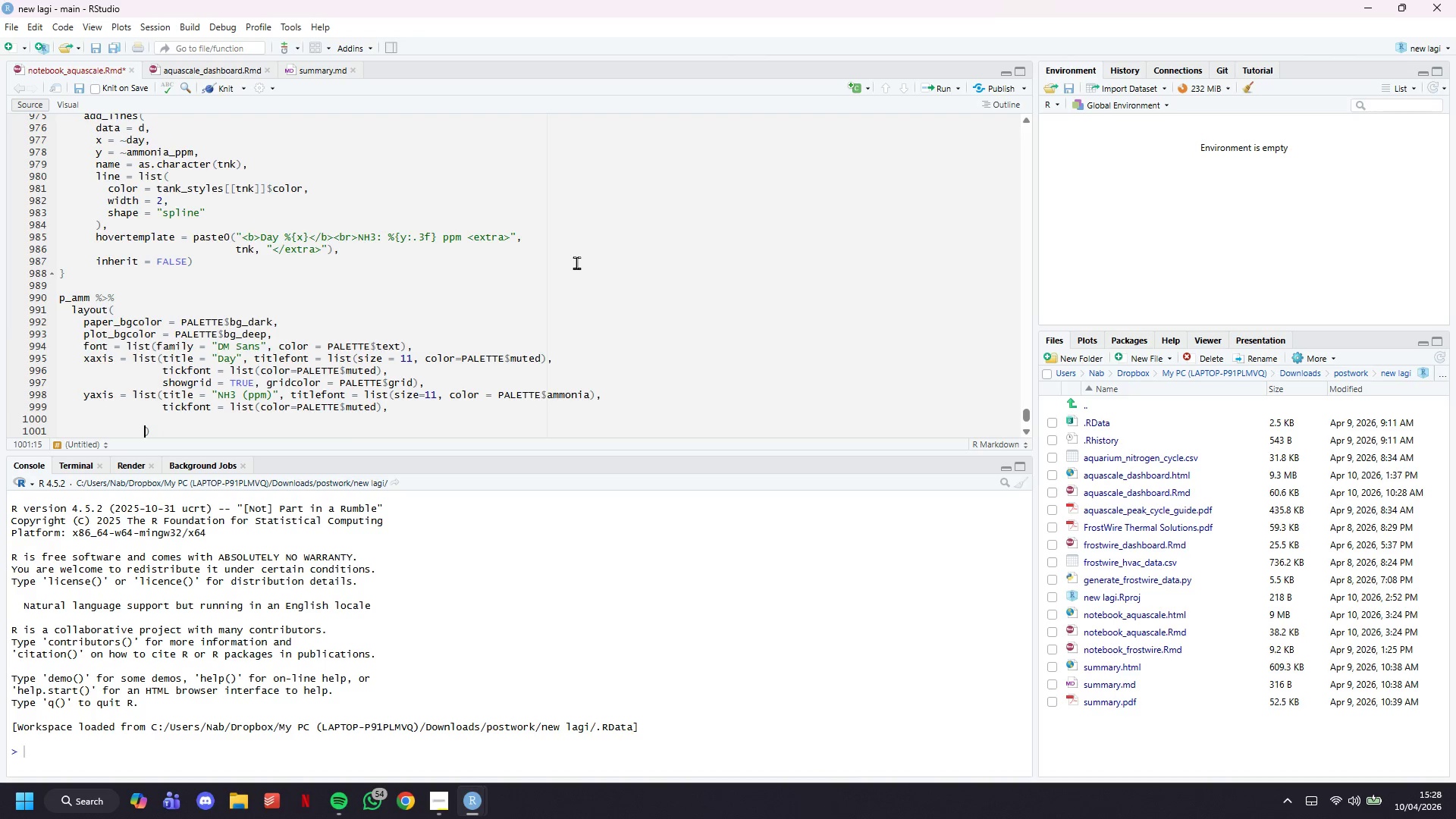 
key(Backspace)
 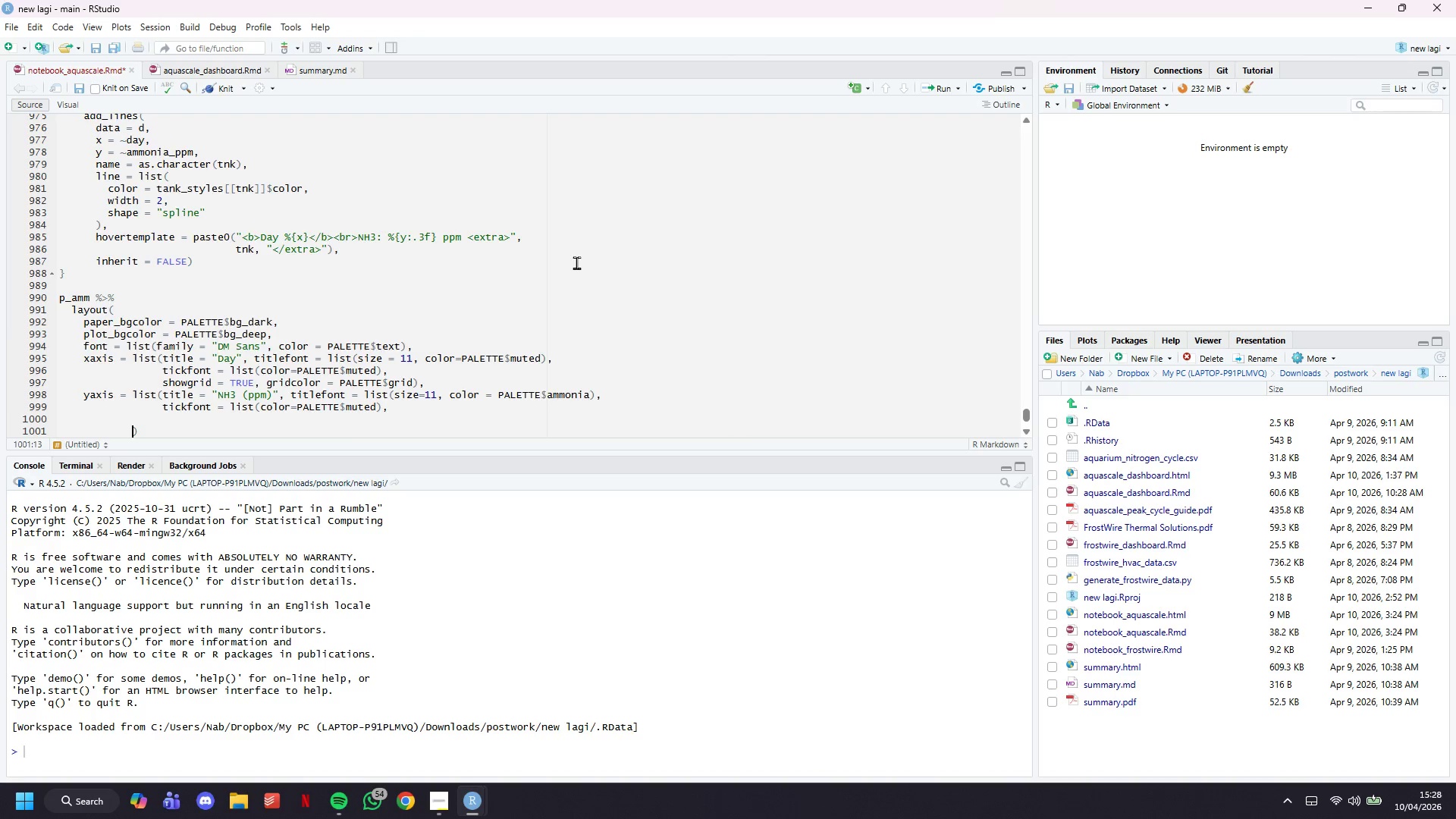 
key(Backspace)
 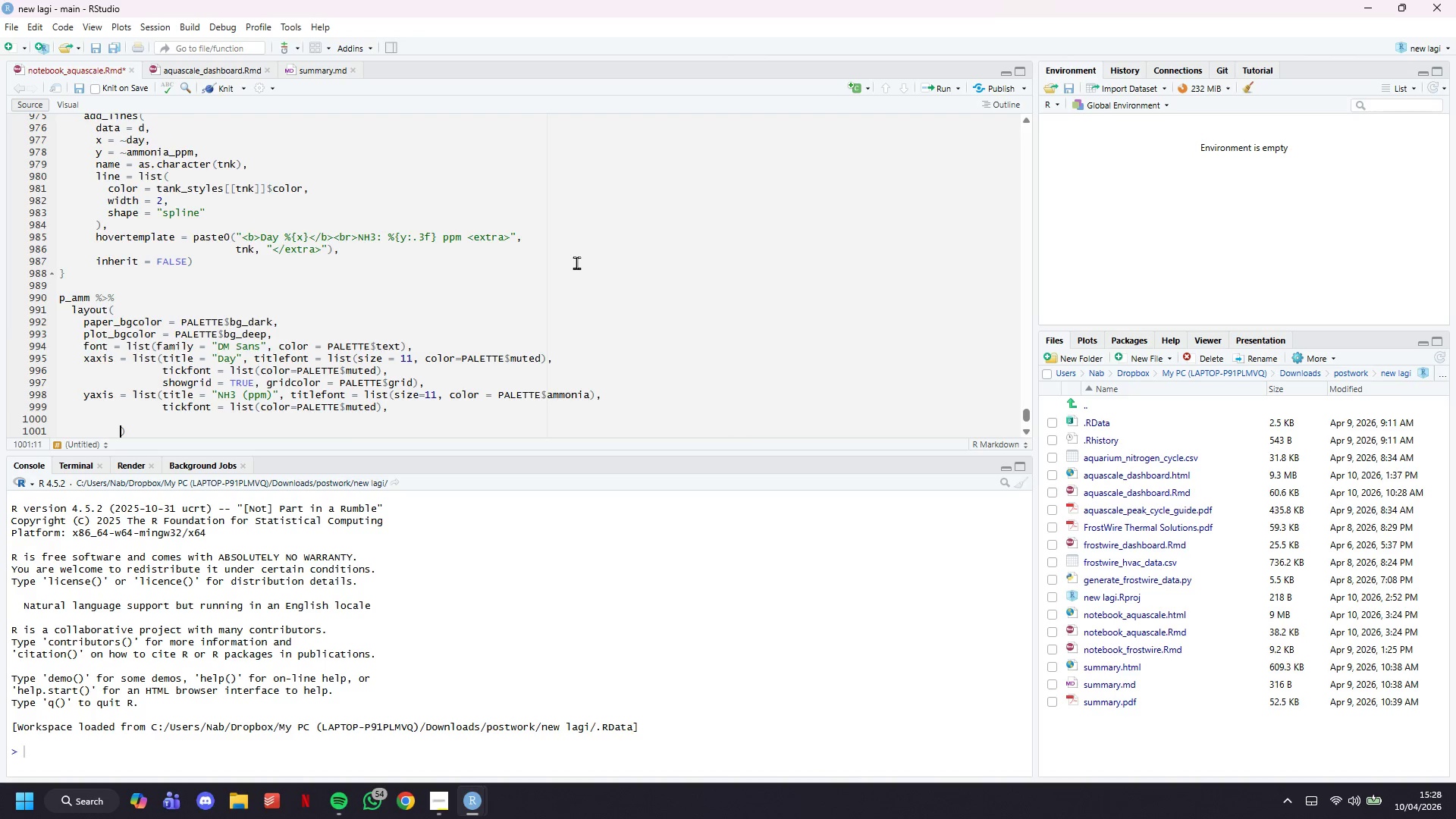 
key(Backspace)
 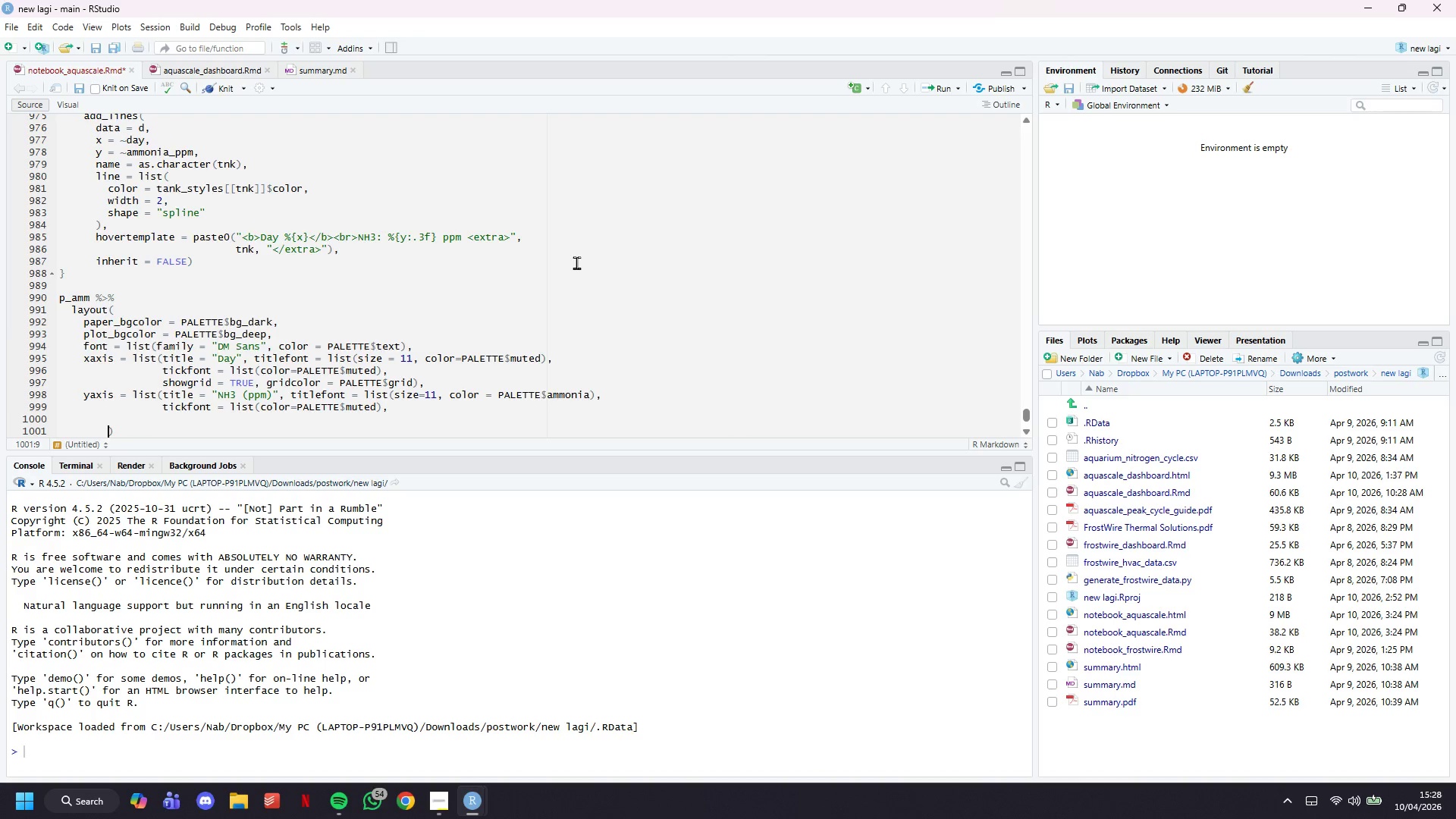 
key(Control+Z)
 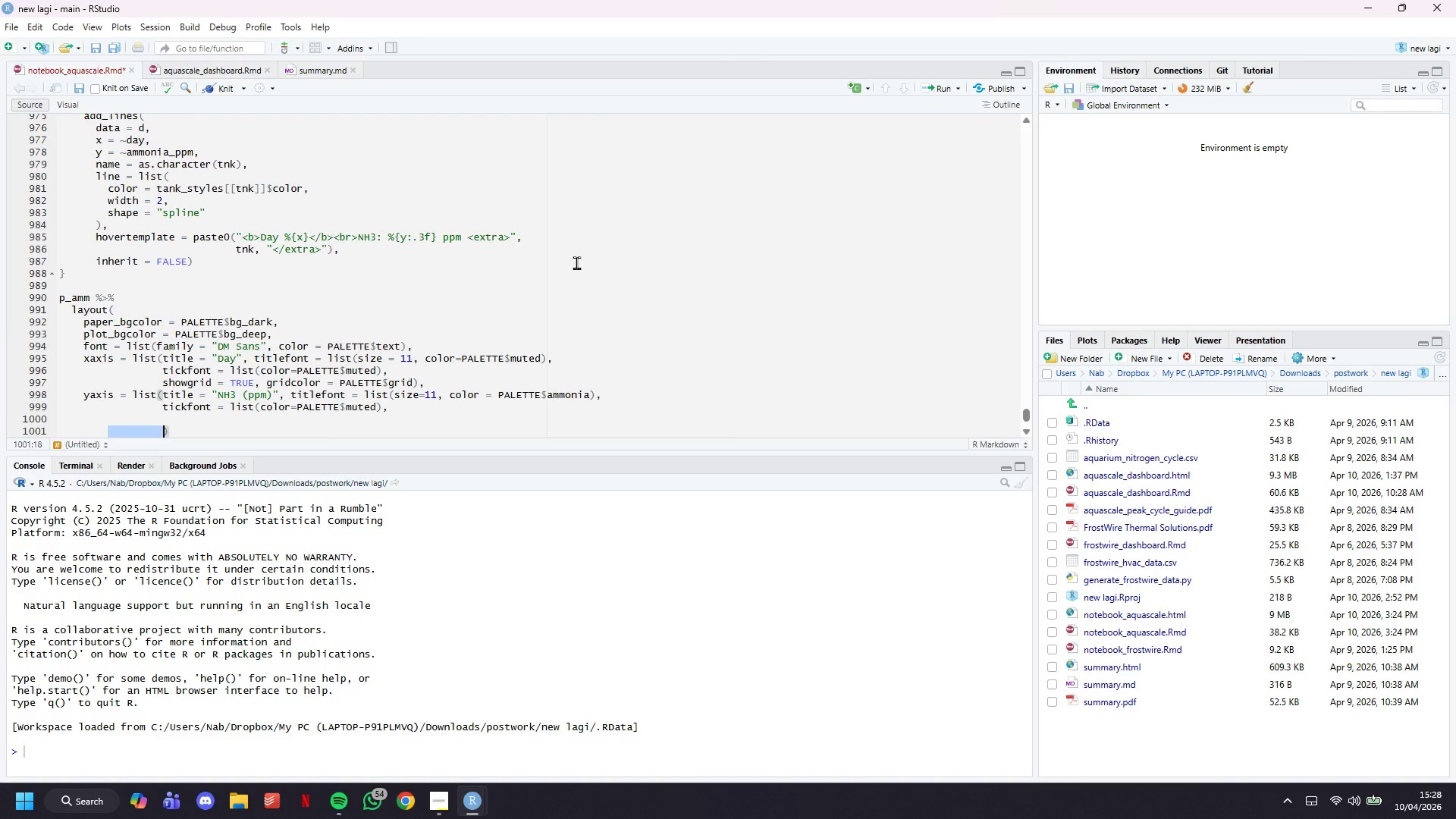 
key(Control+Z)
 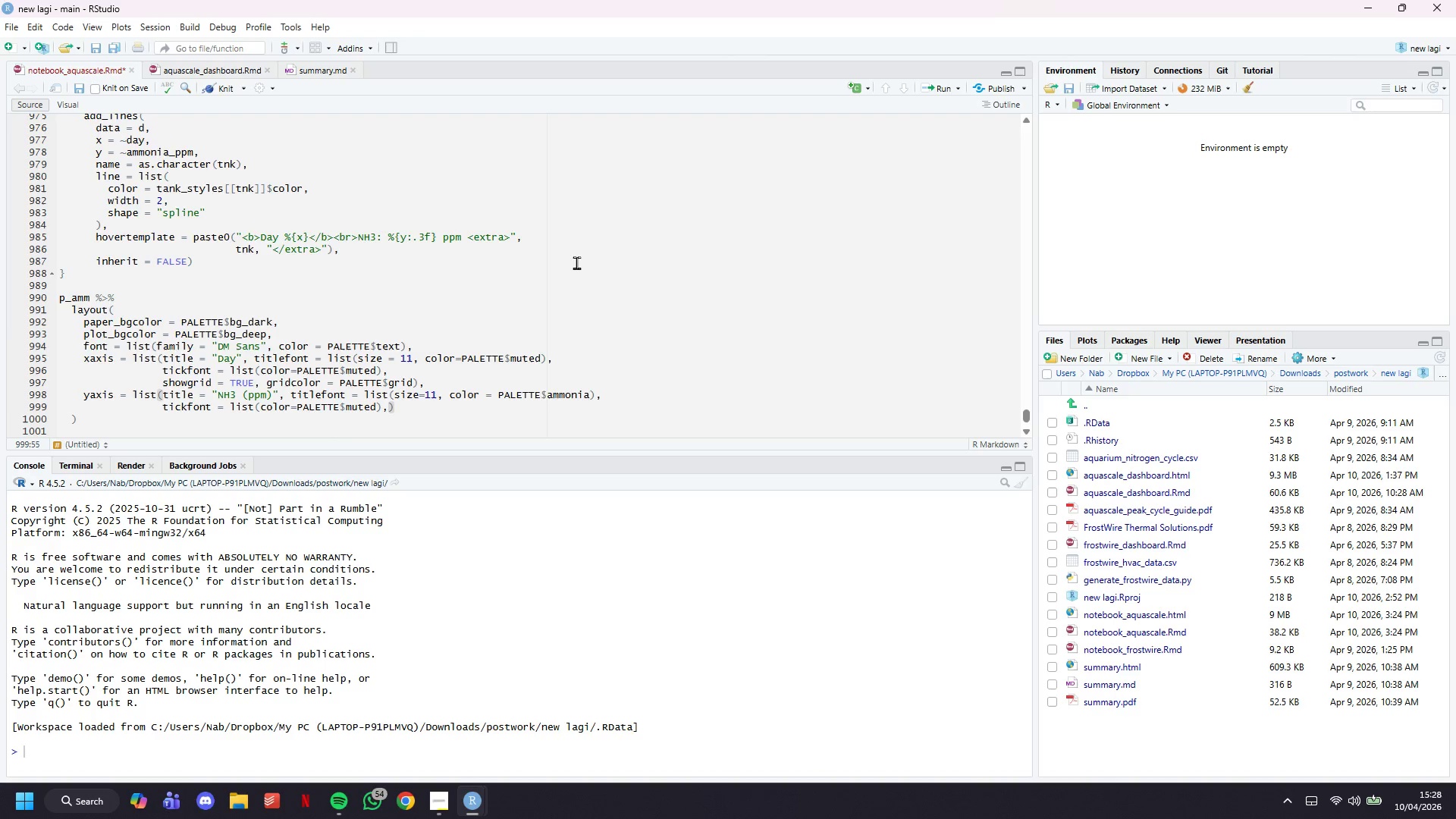 
key(Enter)
 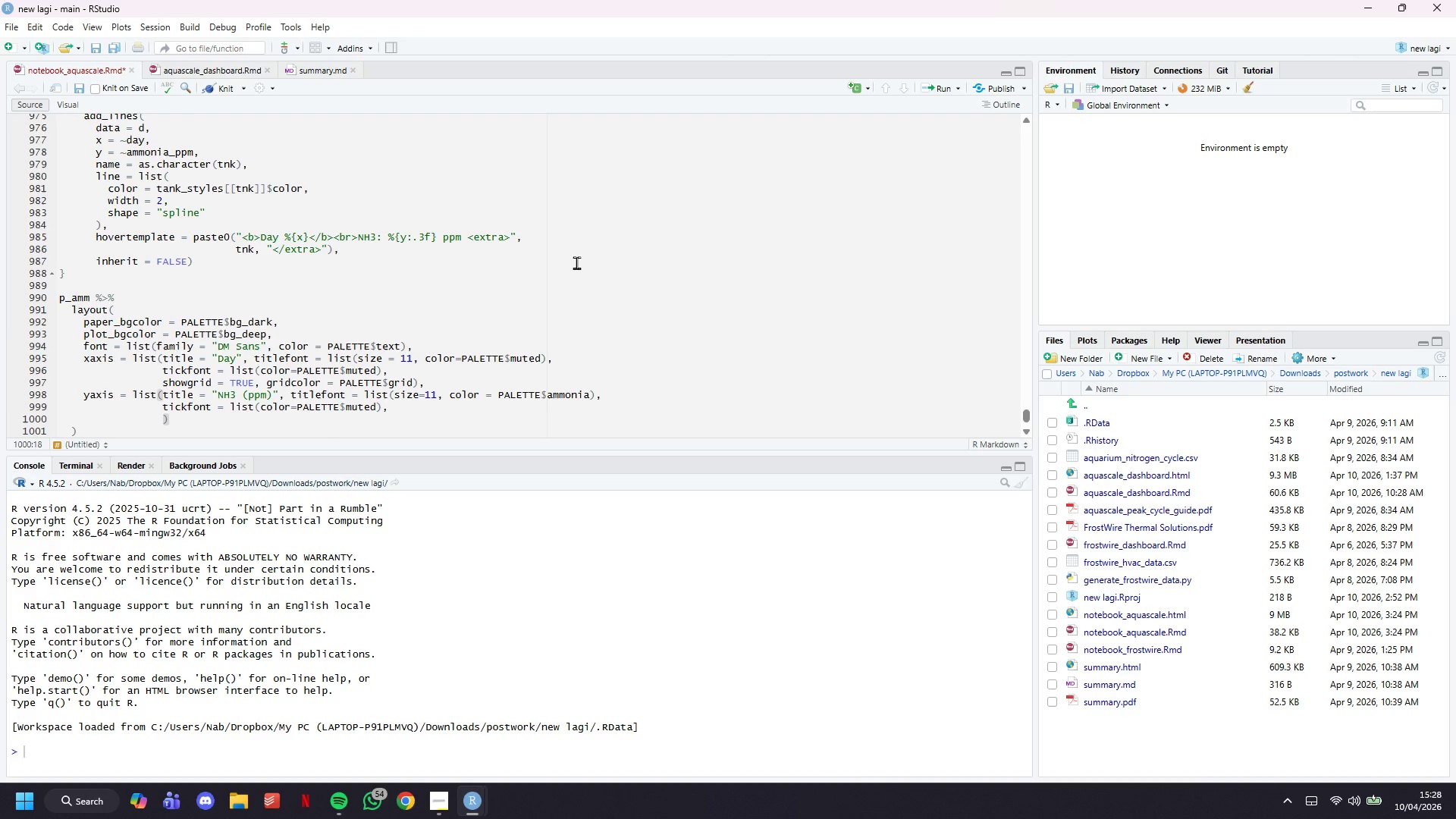 
type(showgrid = TRUE, gridcolor = PALETTE$grid, rangemode )
key(Backspace)
type(="tozero)
 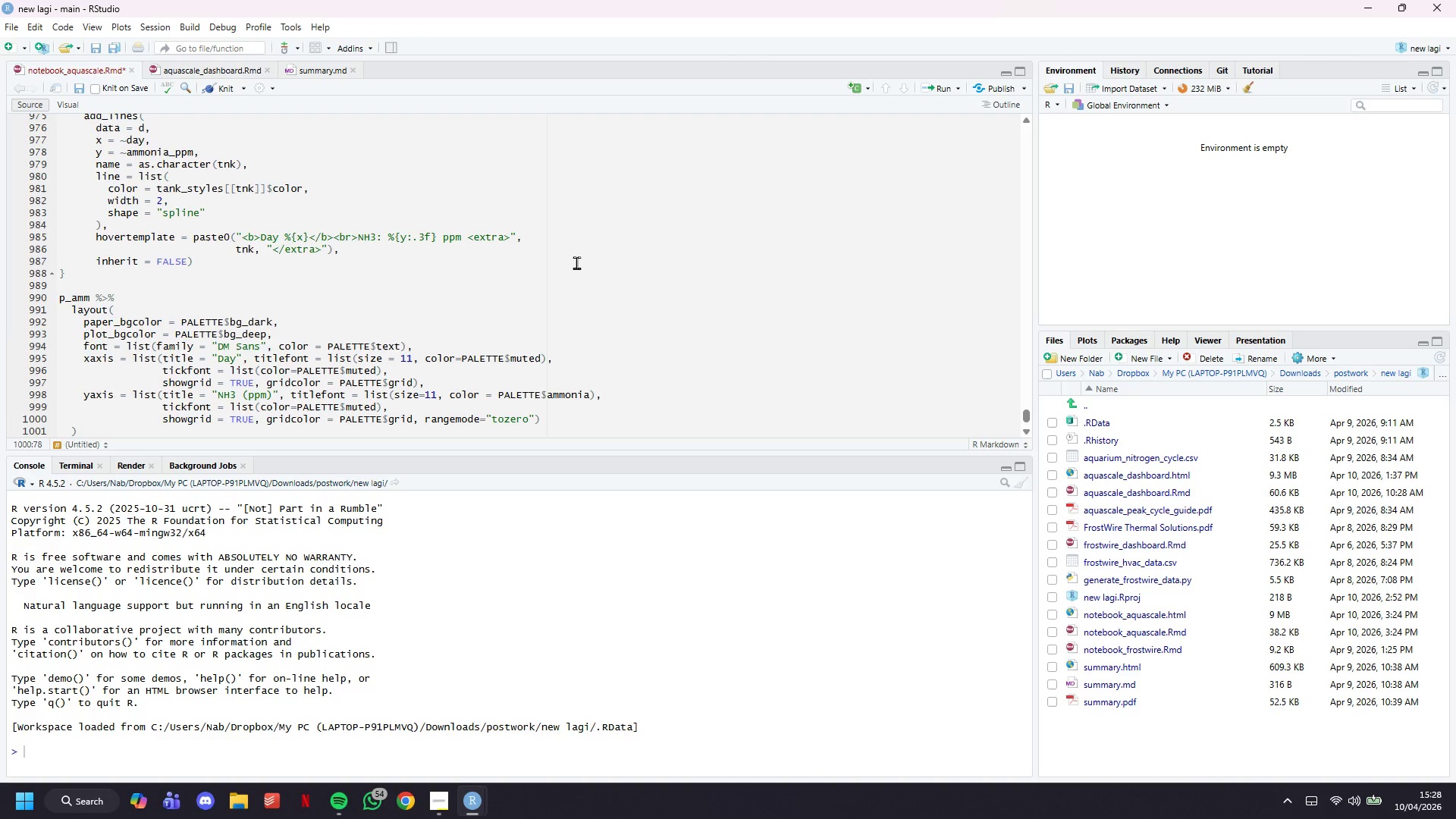 
key(ArrowRight)
 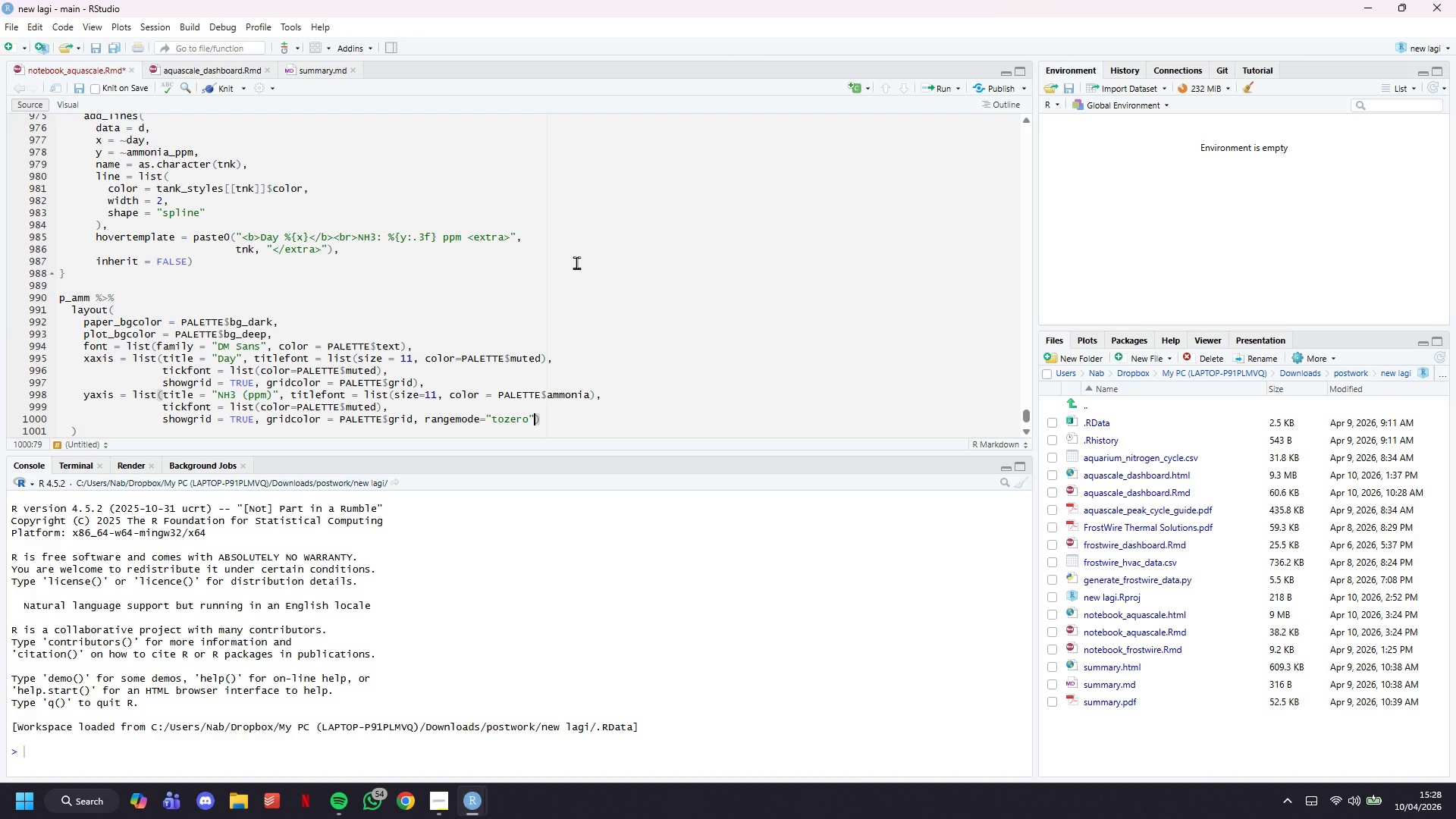 
key(ArrowRight)
 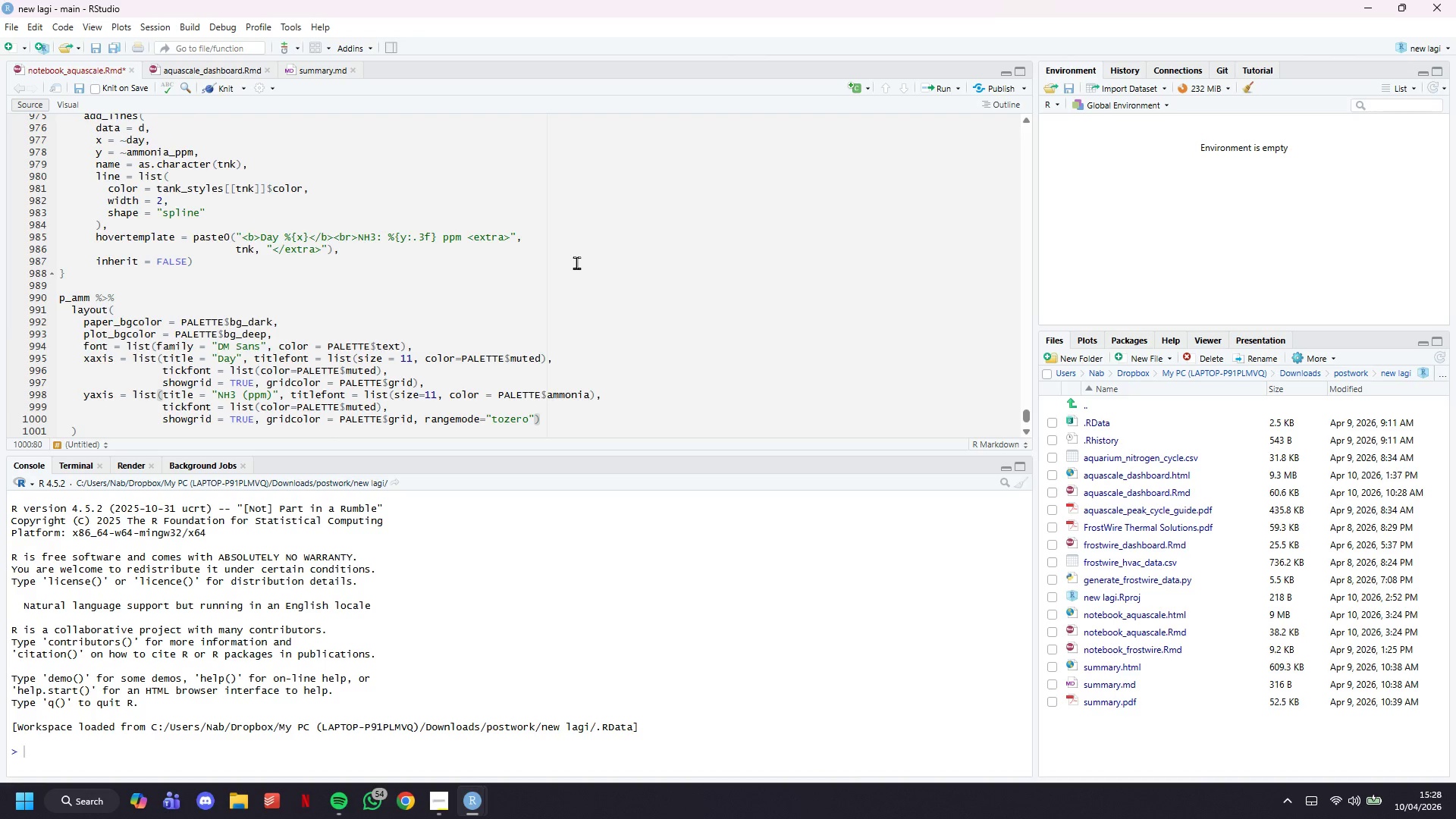 
key(Comma)
 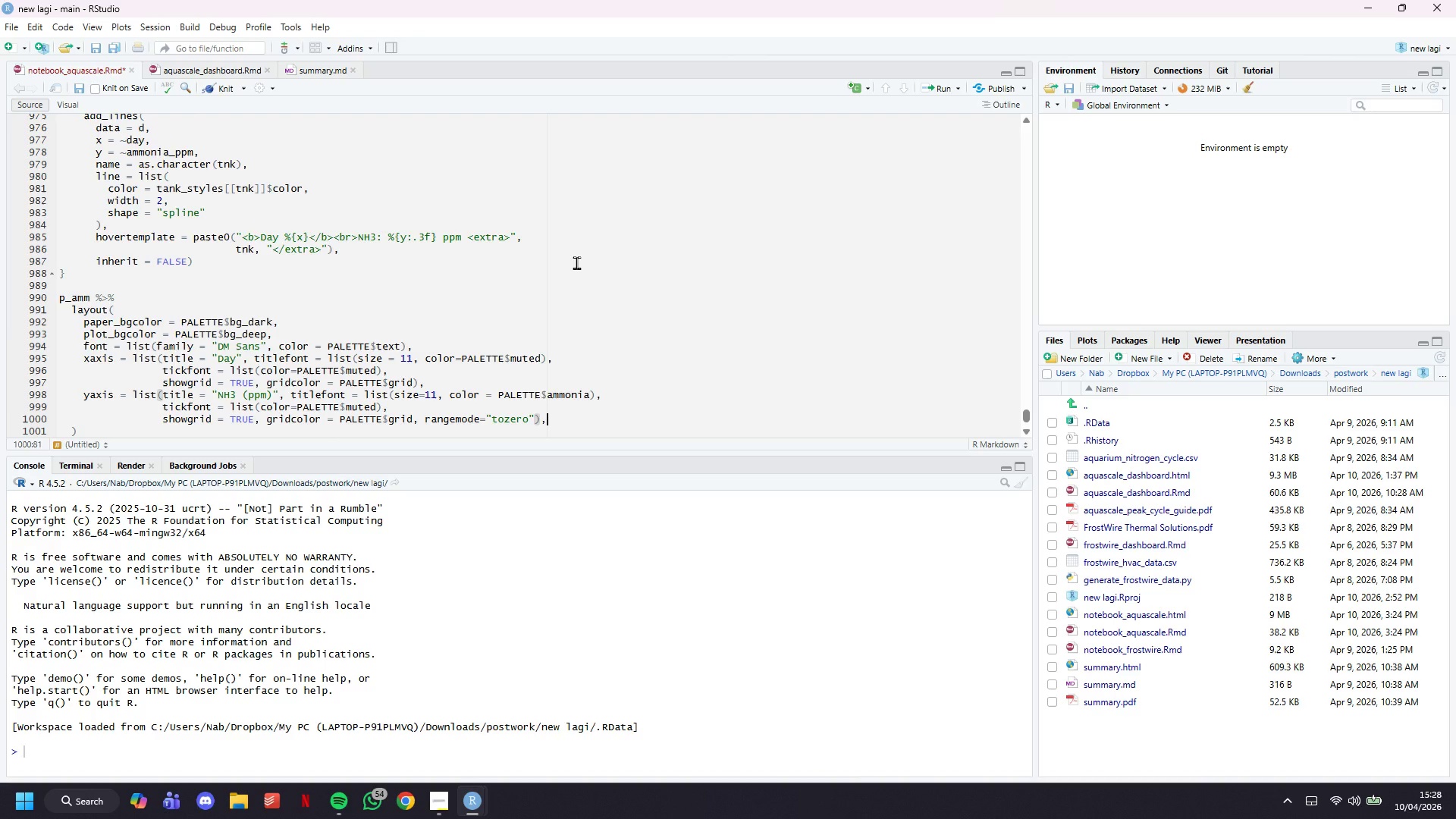 
key(Enter)
 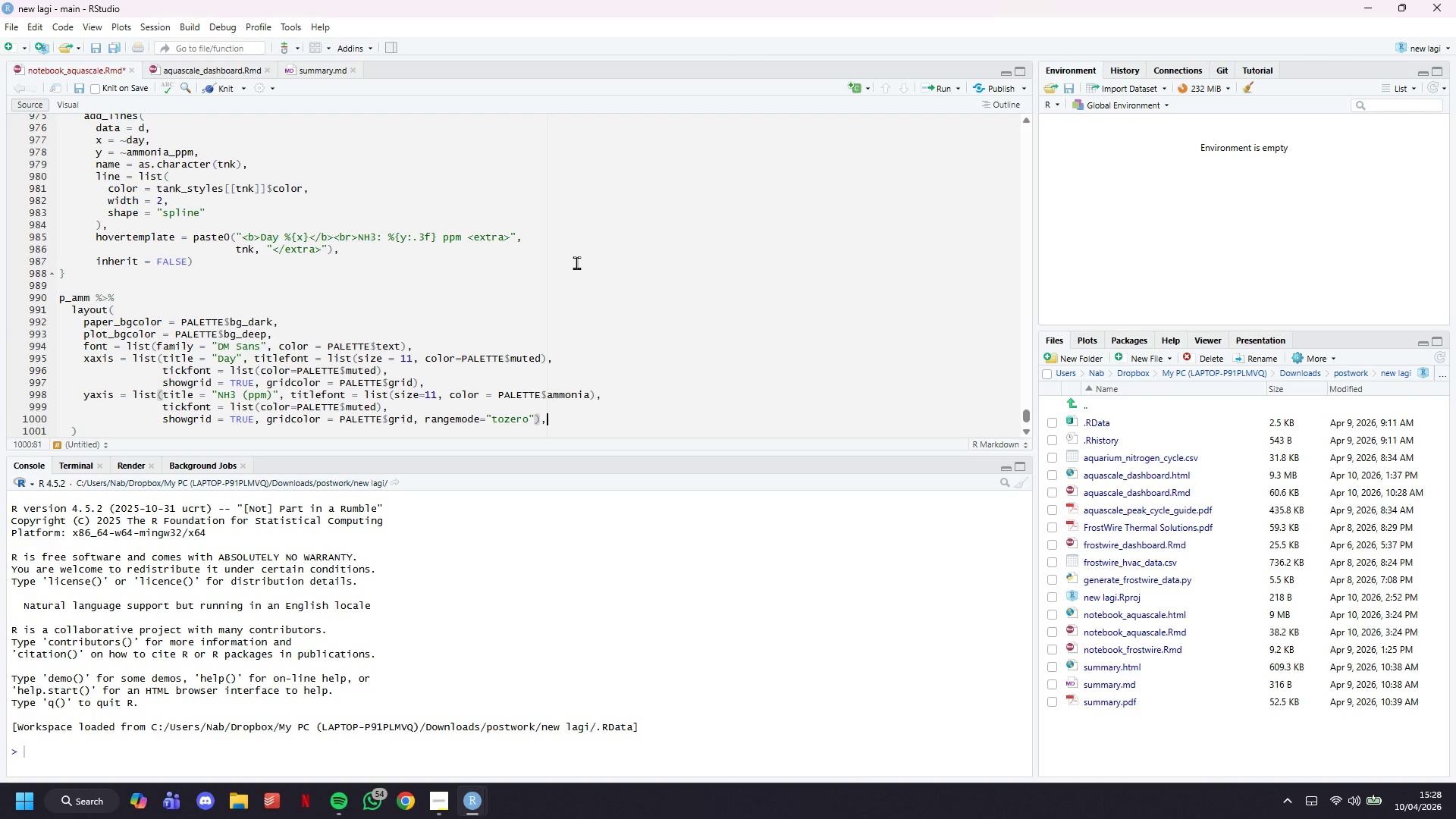 
type(legend = )
 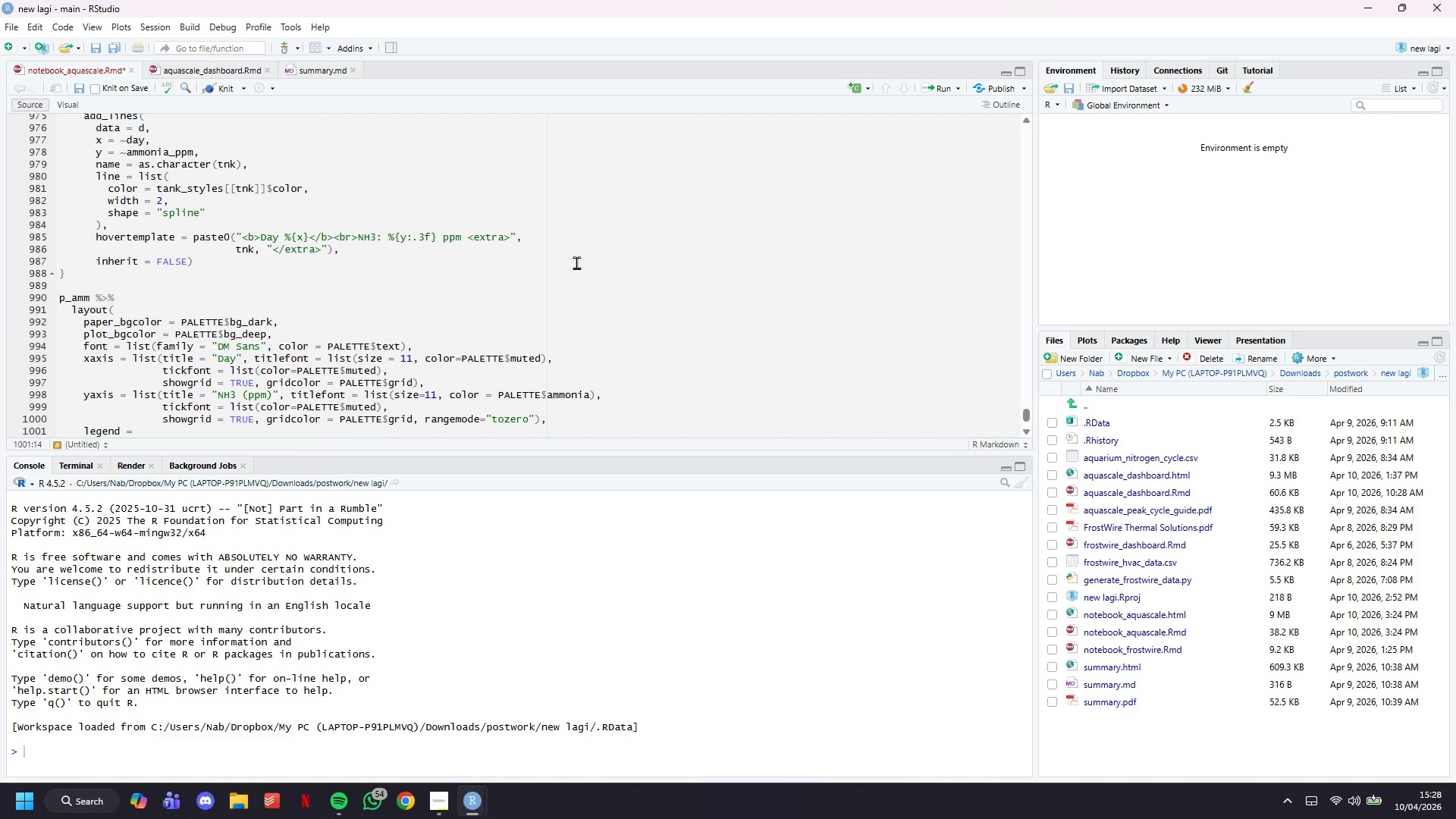 
scroll: coordinate [576, 262], scroll_direction: down, amount: 5.0
 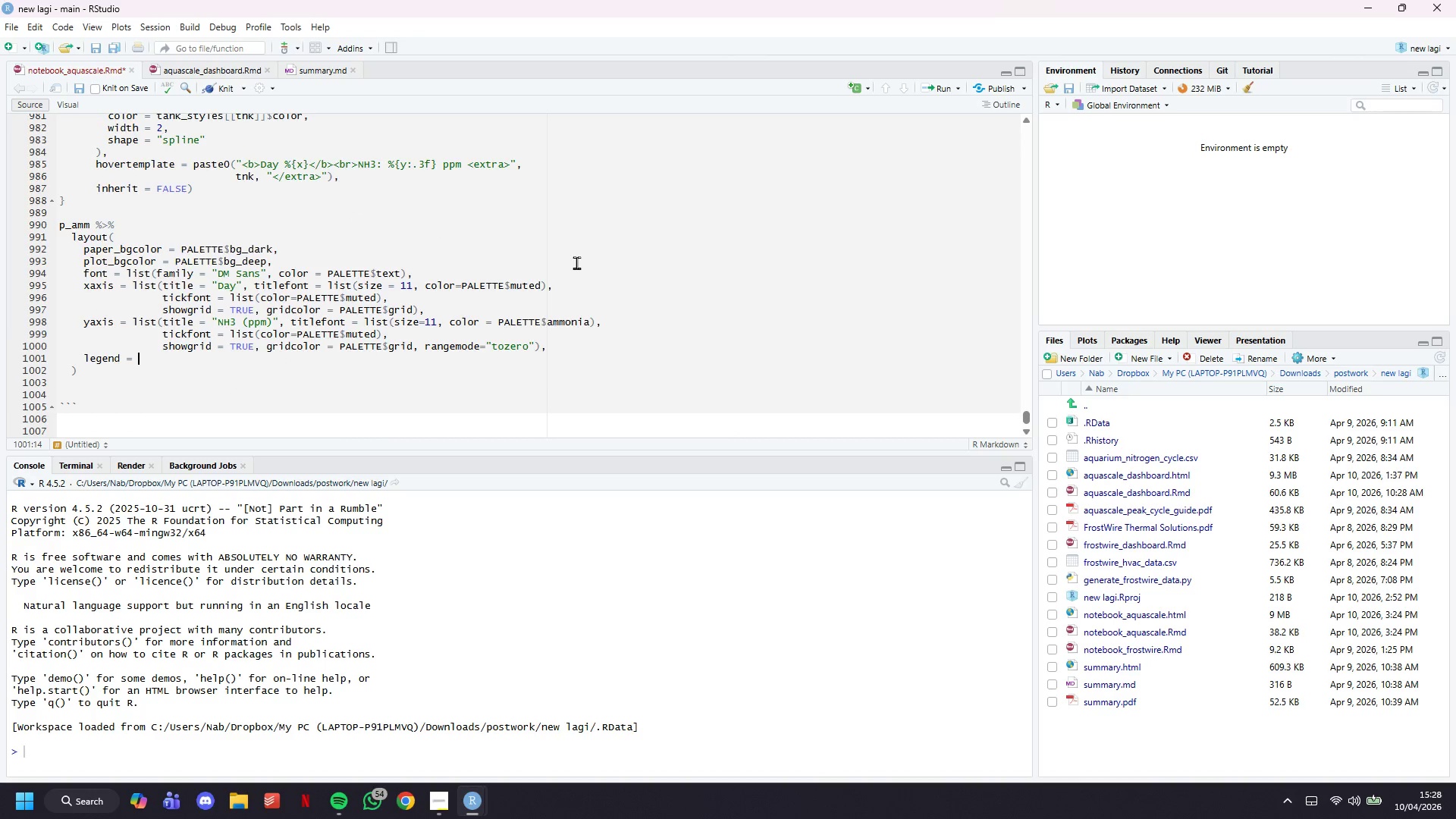 
type(list()
 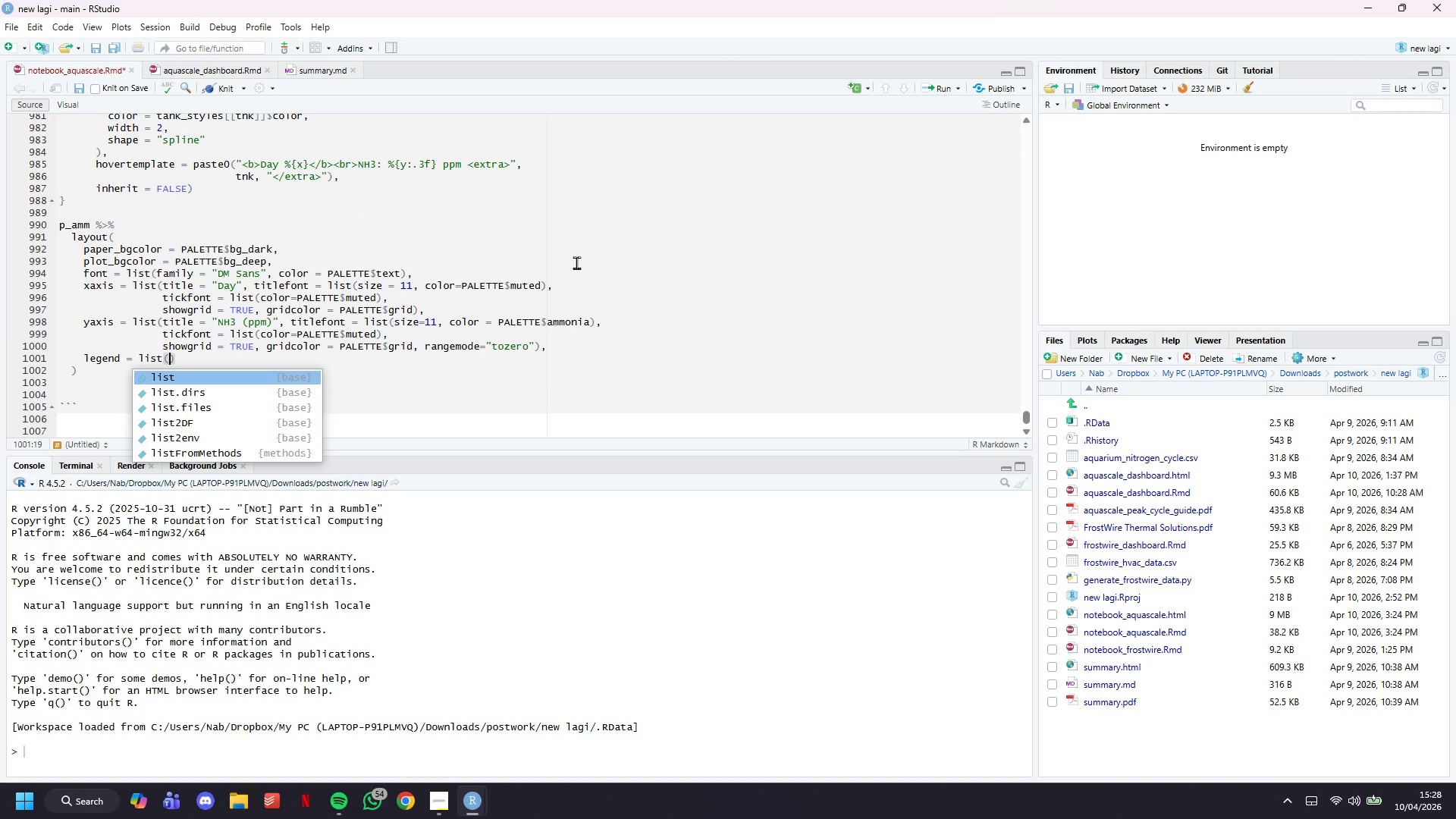 
wait(53.99)
 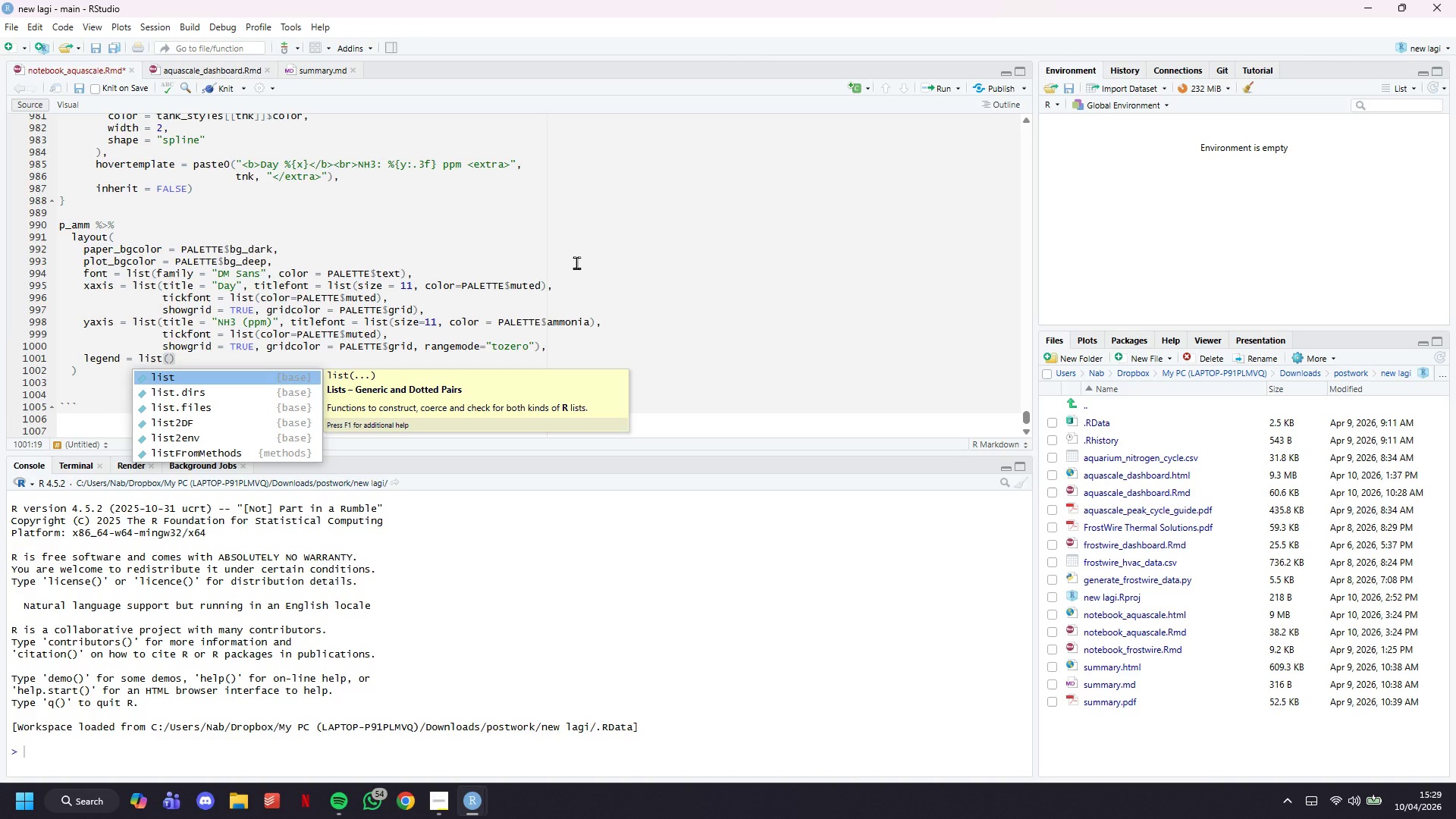 
type(titl )
key(Backspace)
type(e = )
 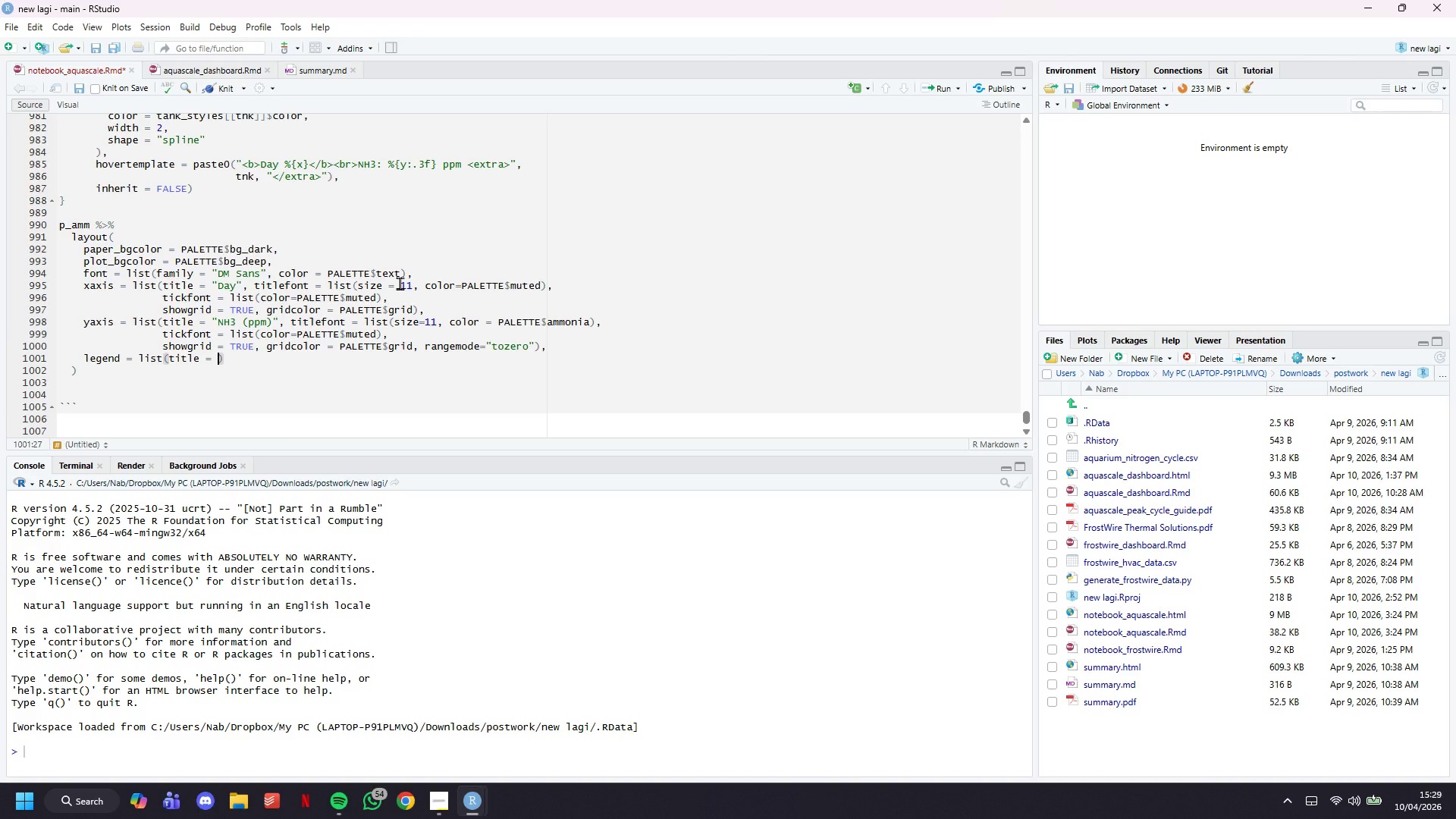 
wait(15.52)
 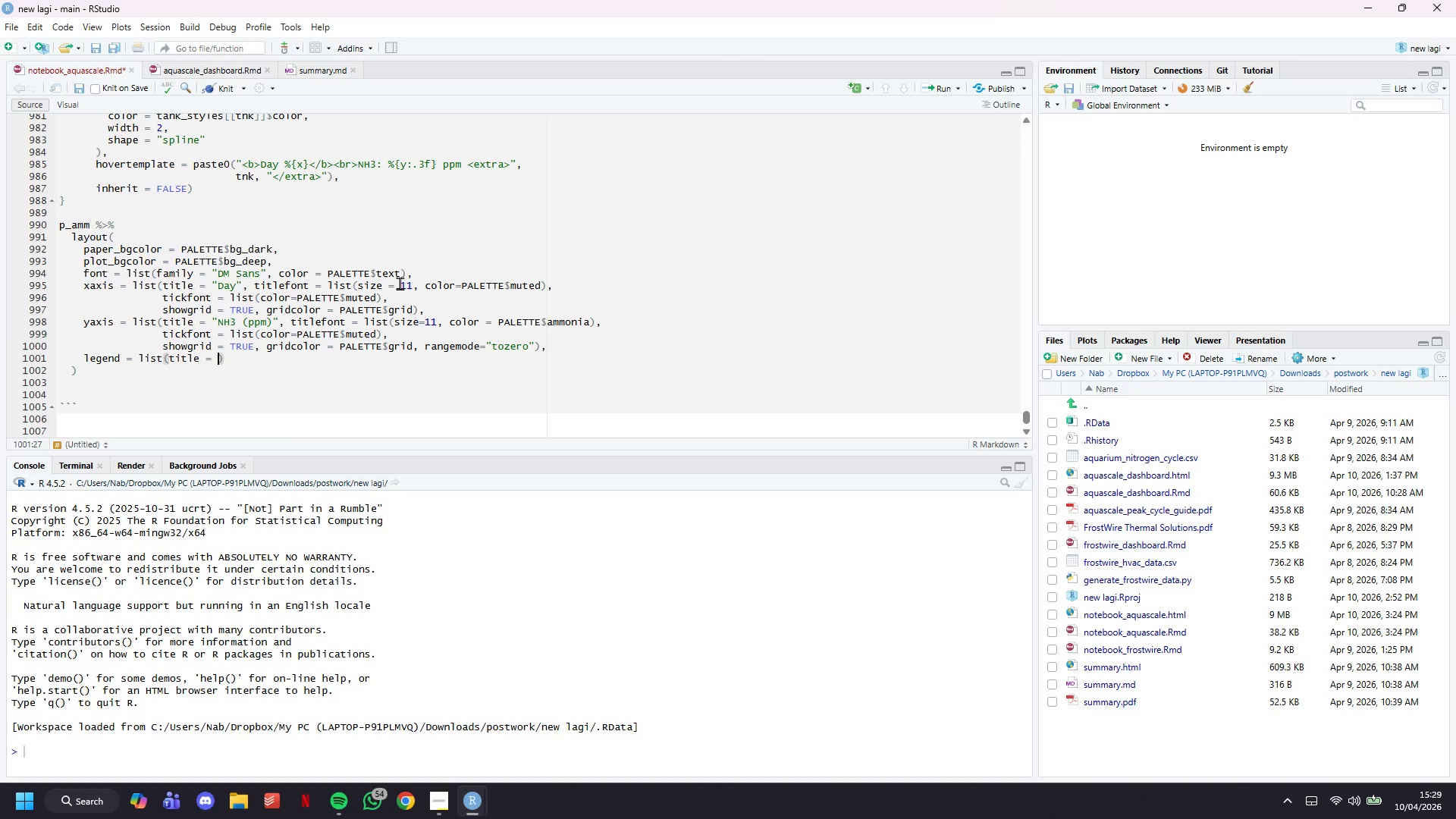 
type("NH3 (pmm))
 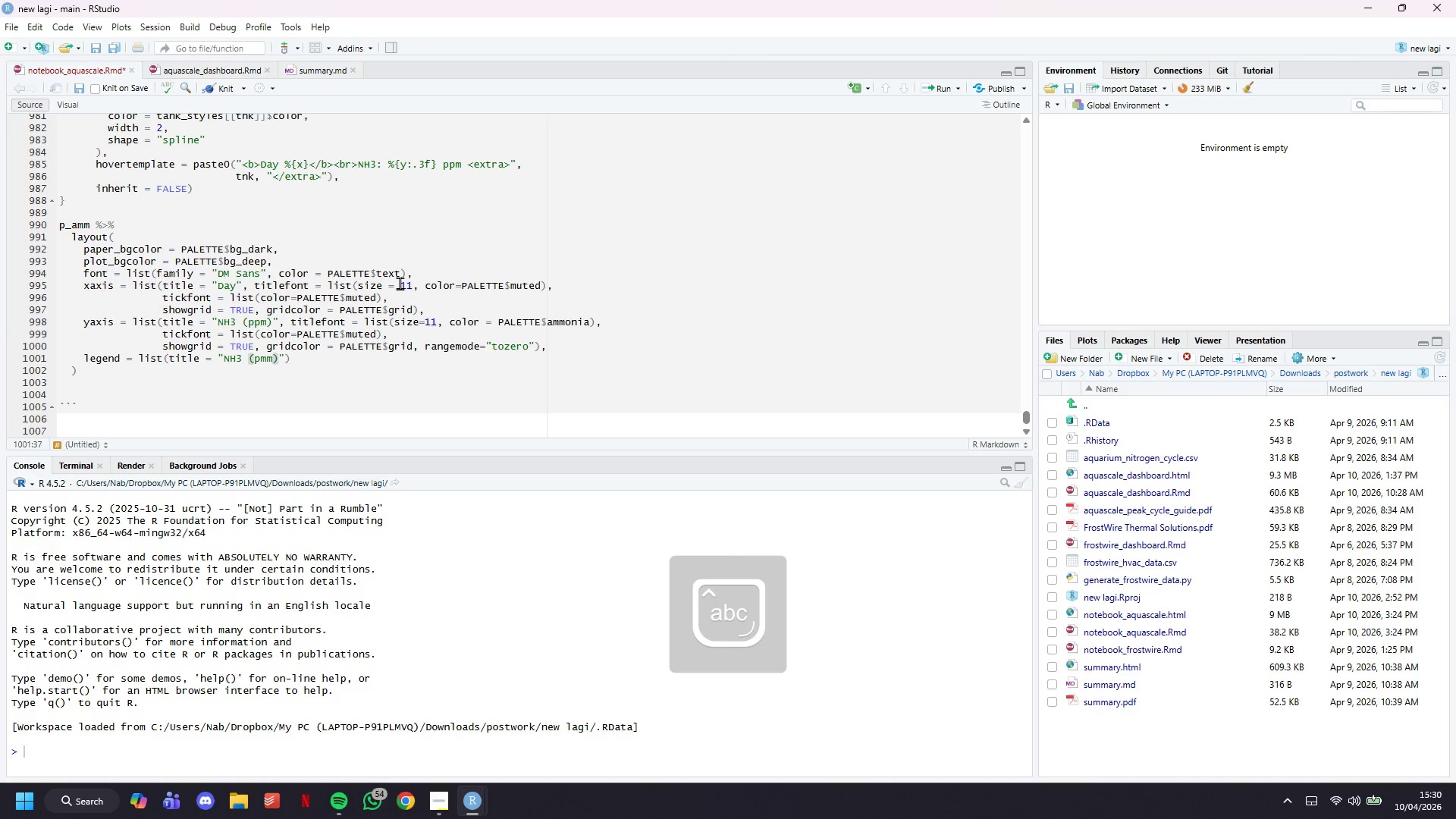 
key(ArrowLeft)
 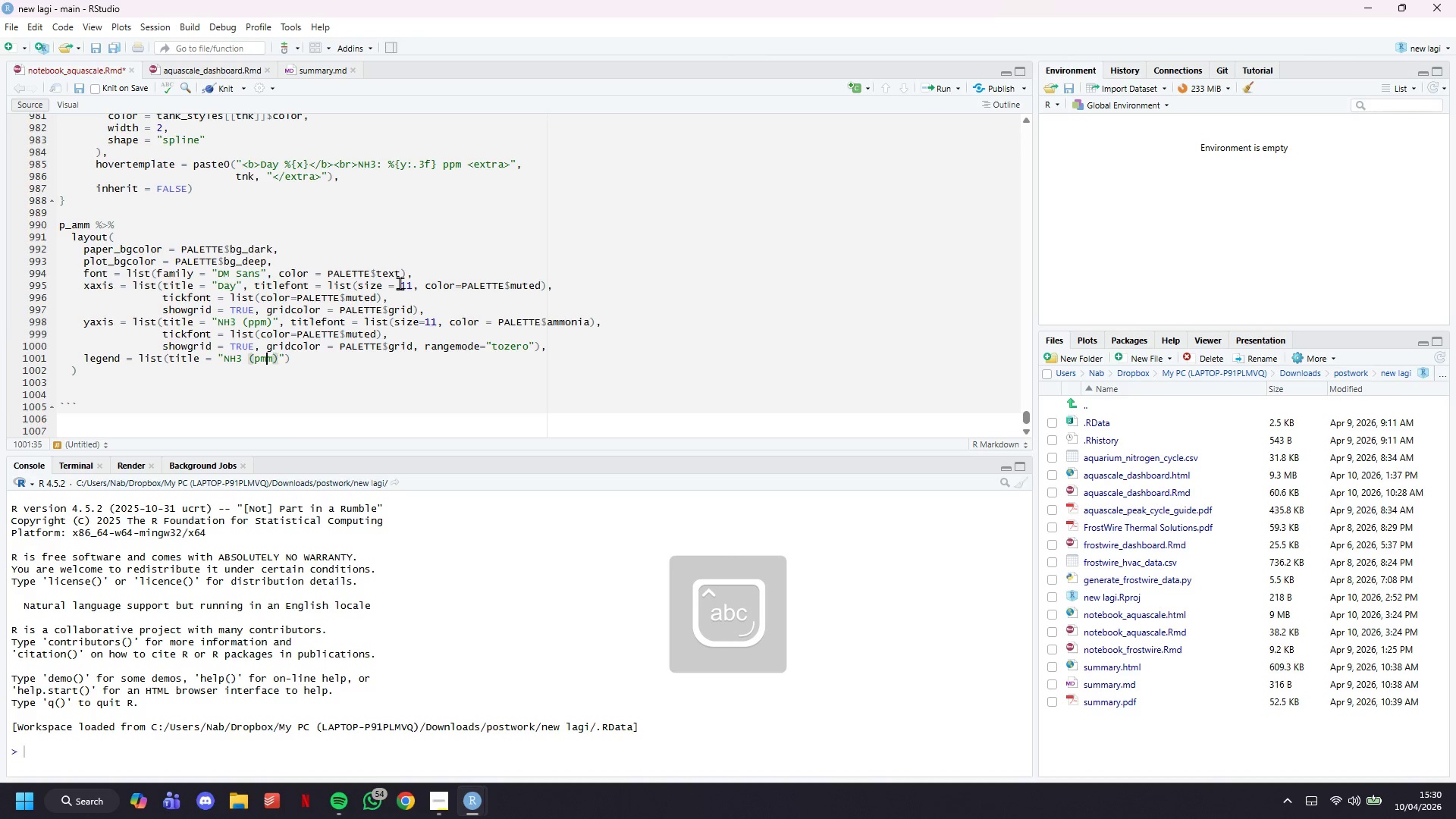 
key(ArrowLeft)
 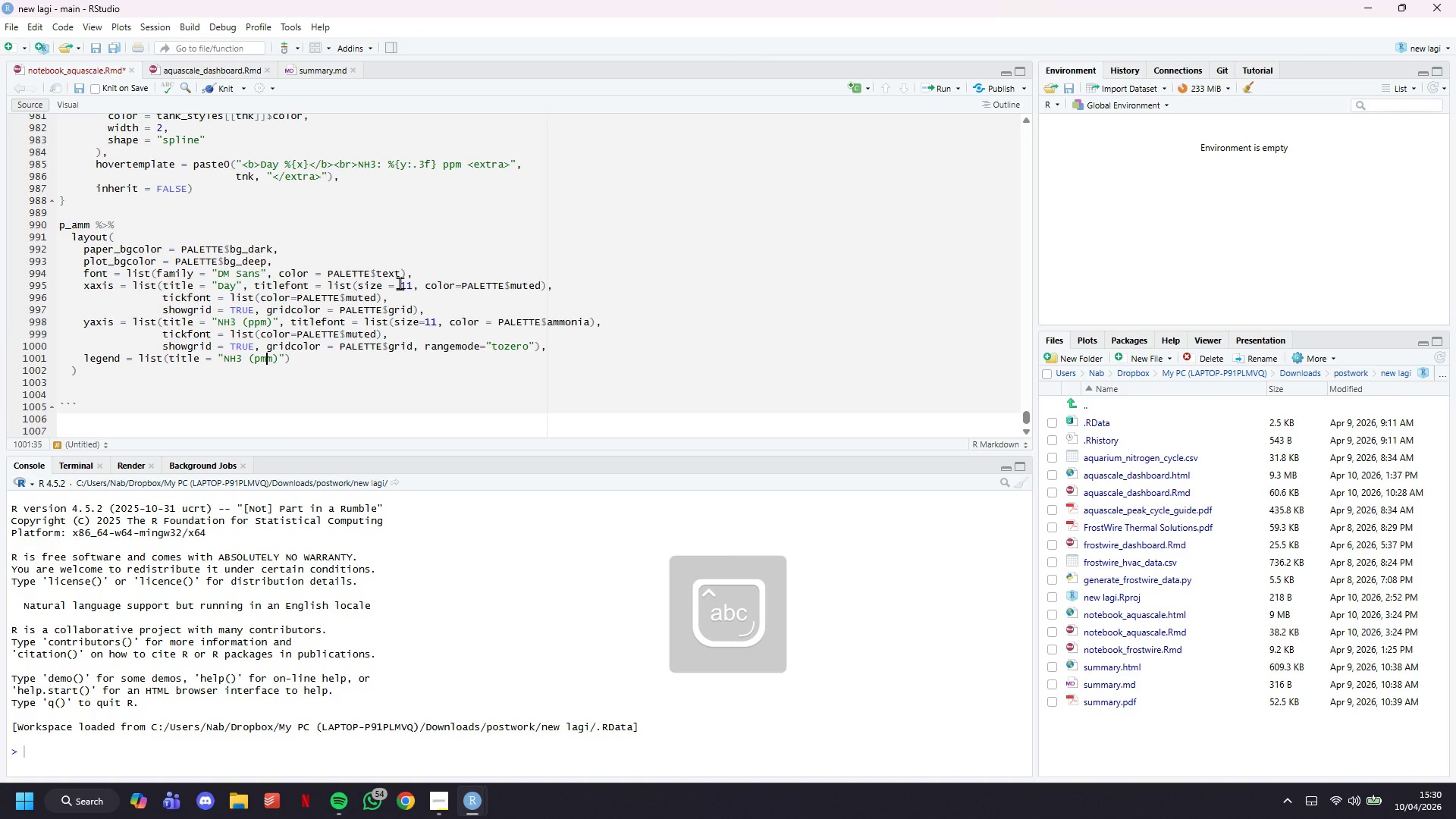 
key(Backspace)
 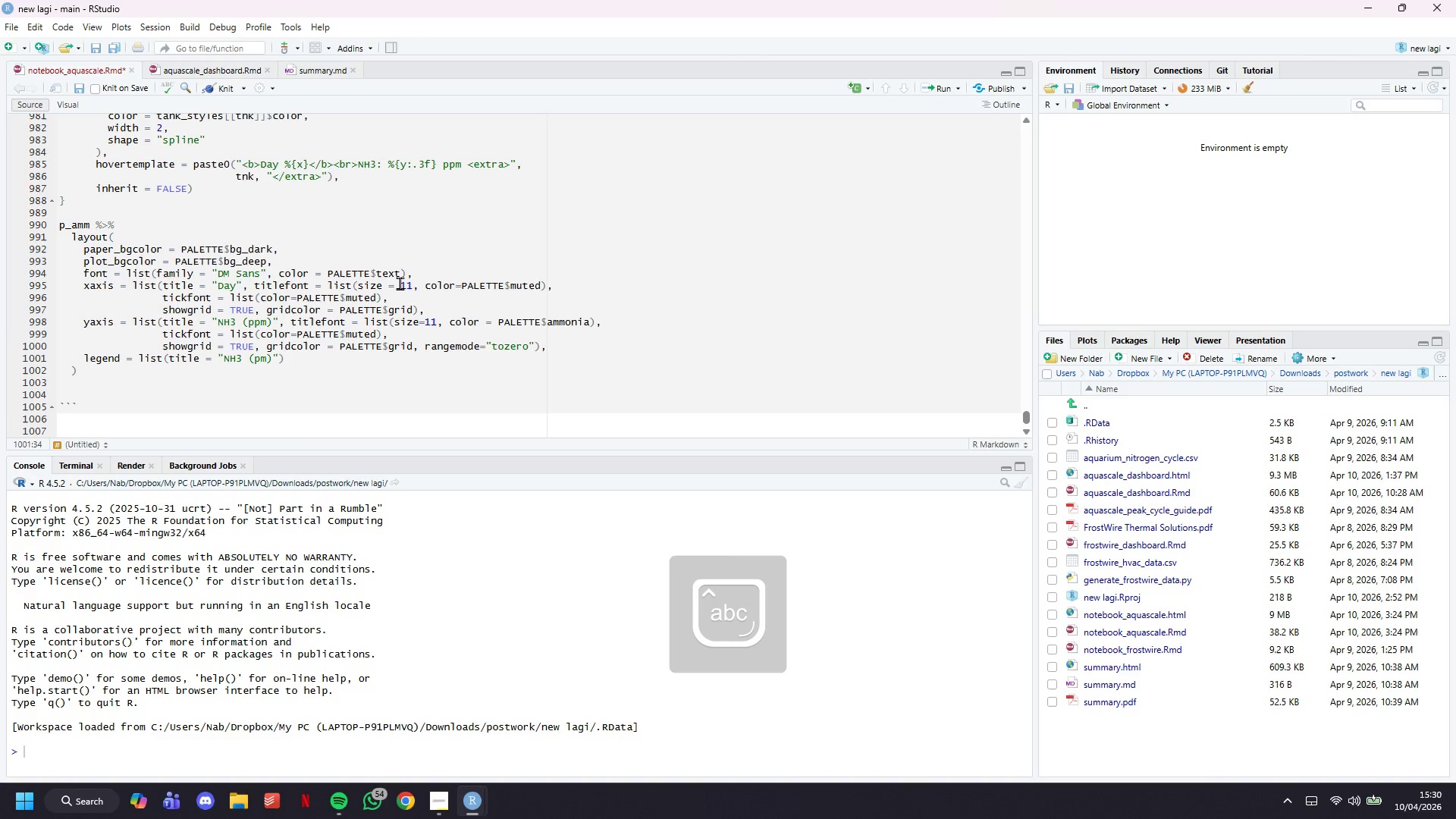 
key(P)
 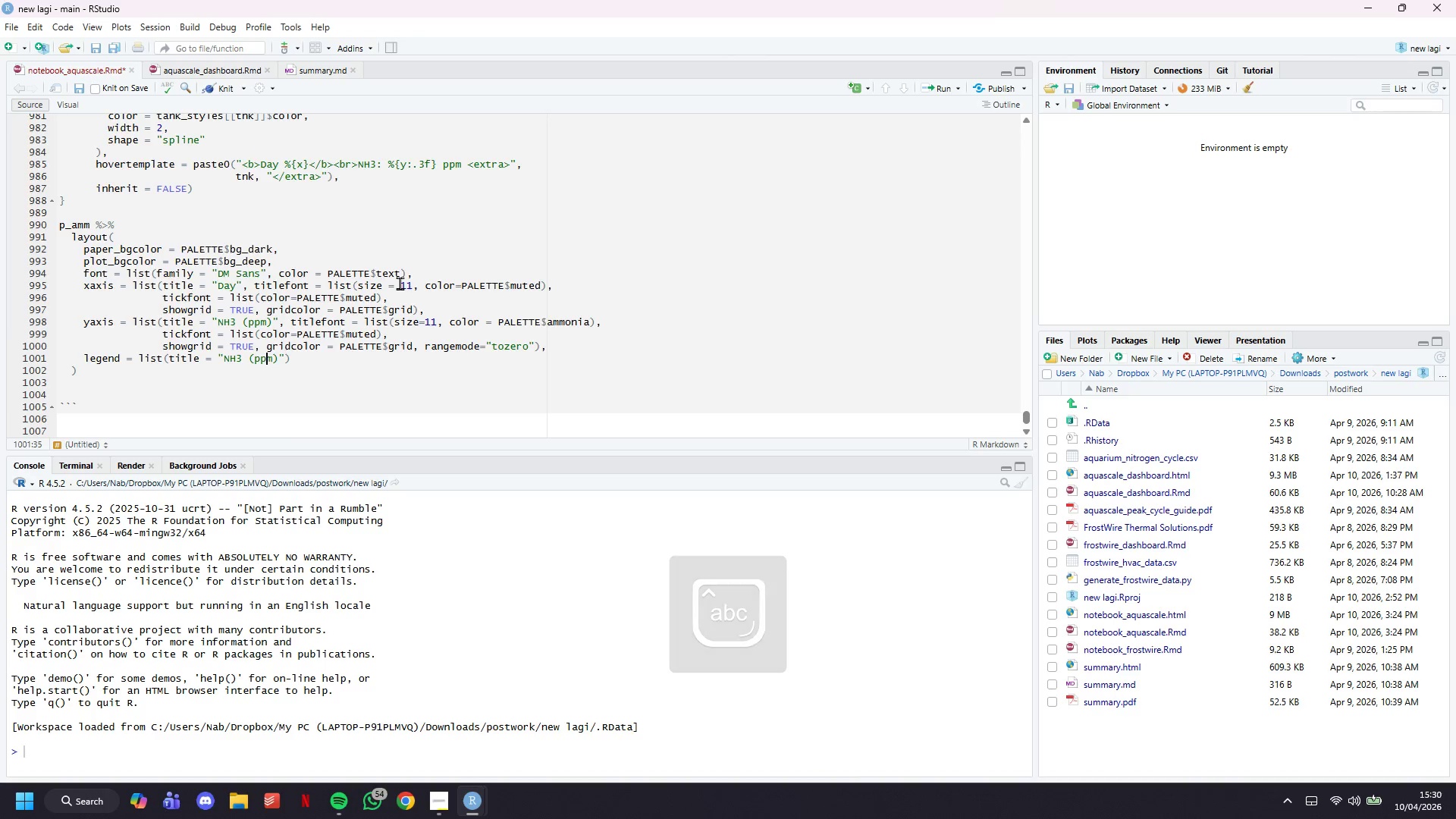 
key(ArrowRight)
 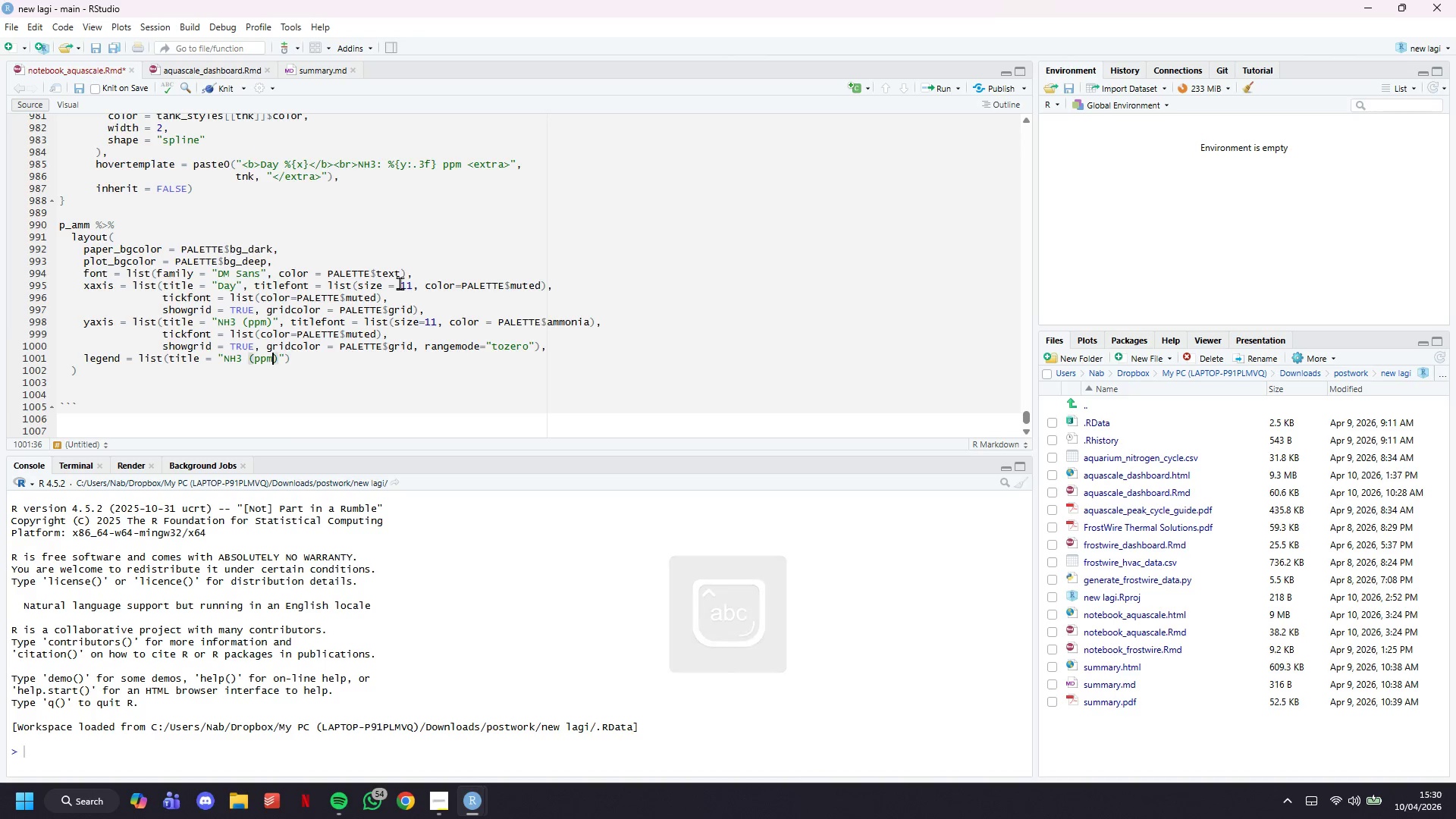 
key(ArrowRight)
 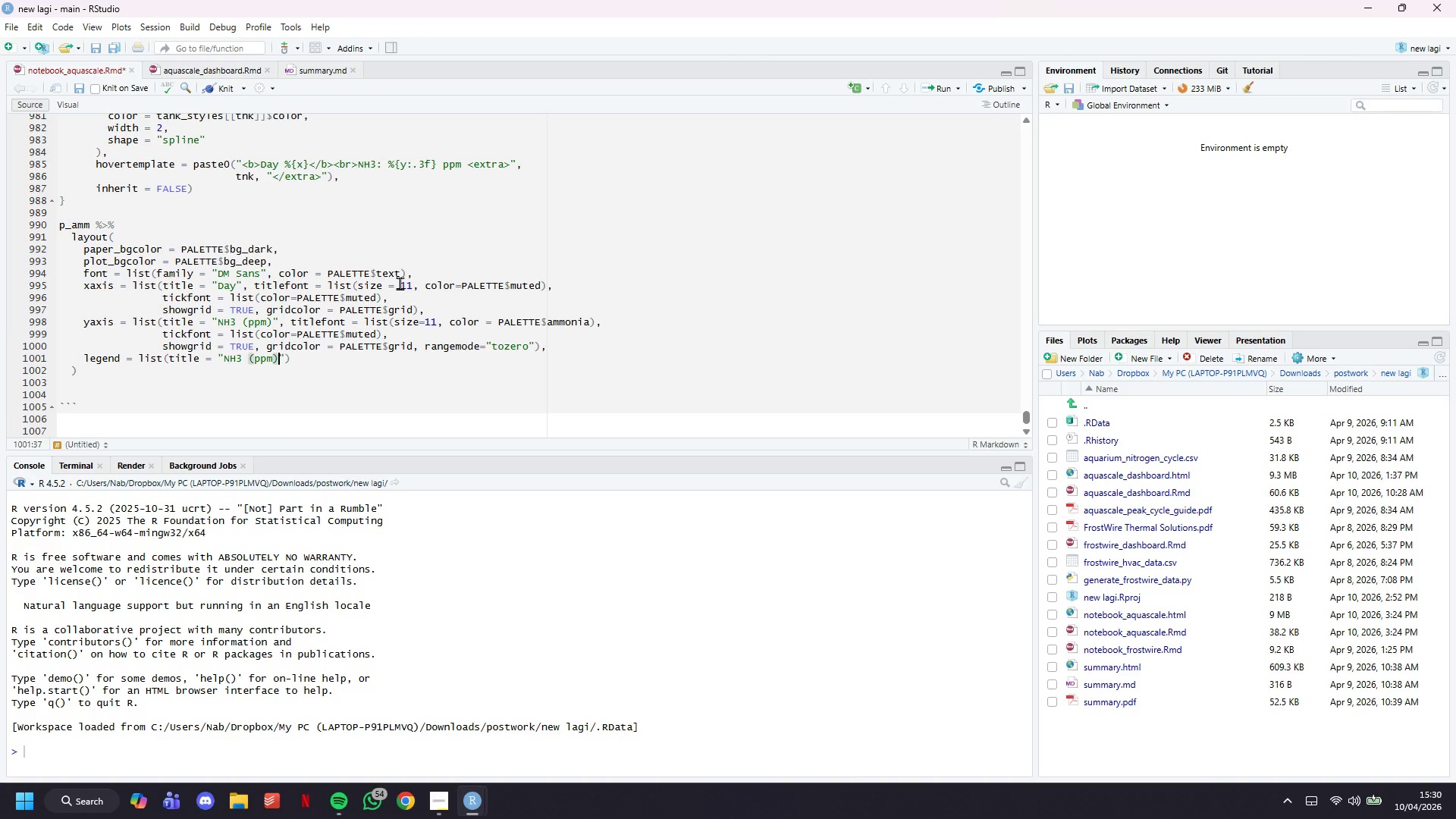 
key(ArrowRight)
 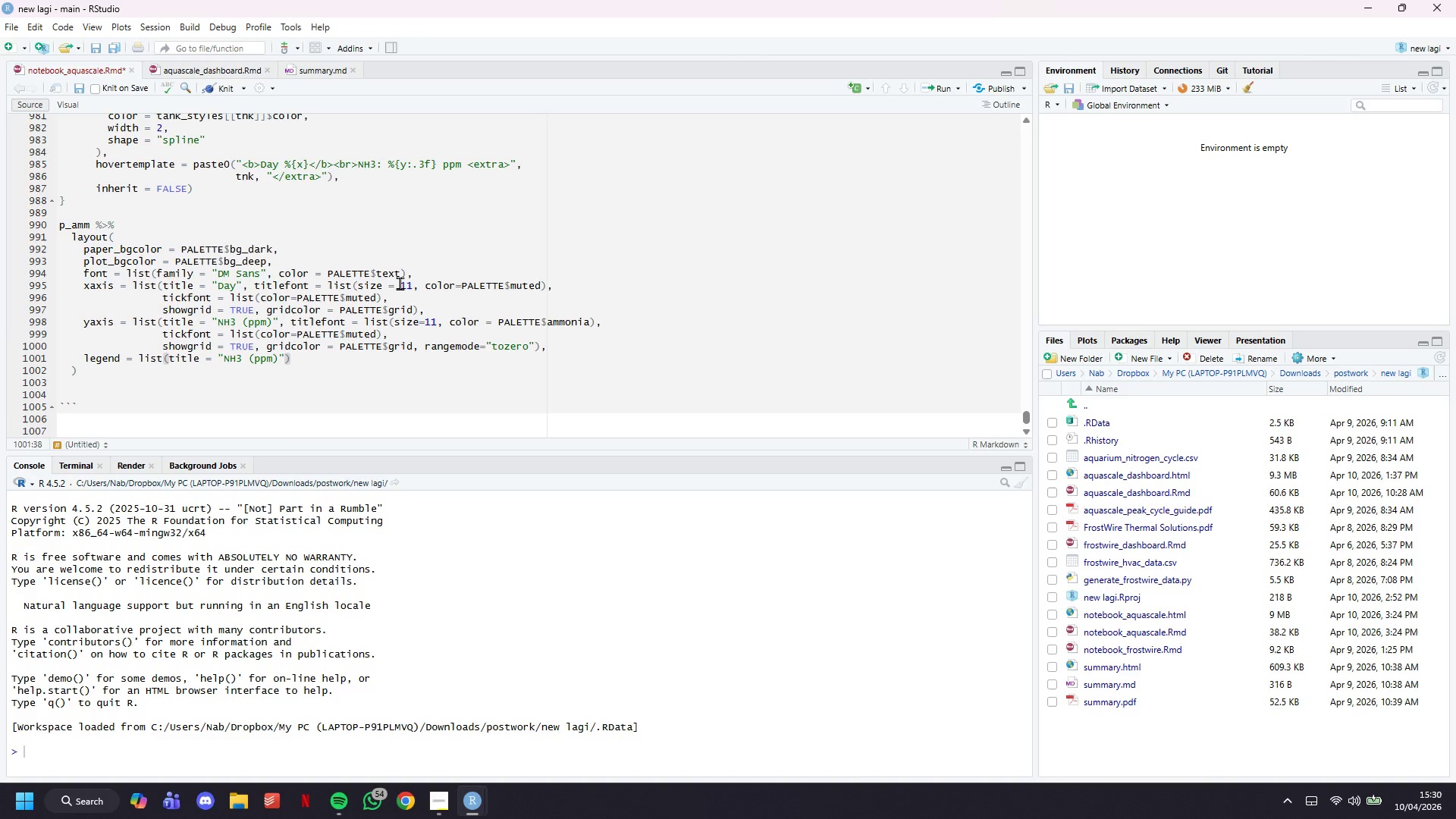 
key(Comma)
 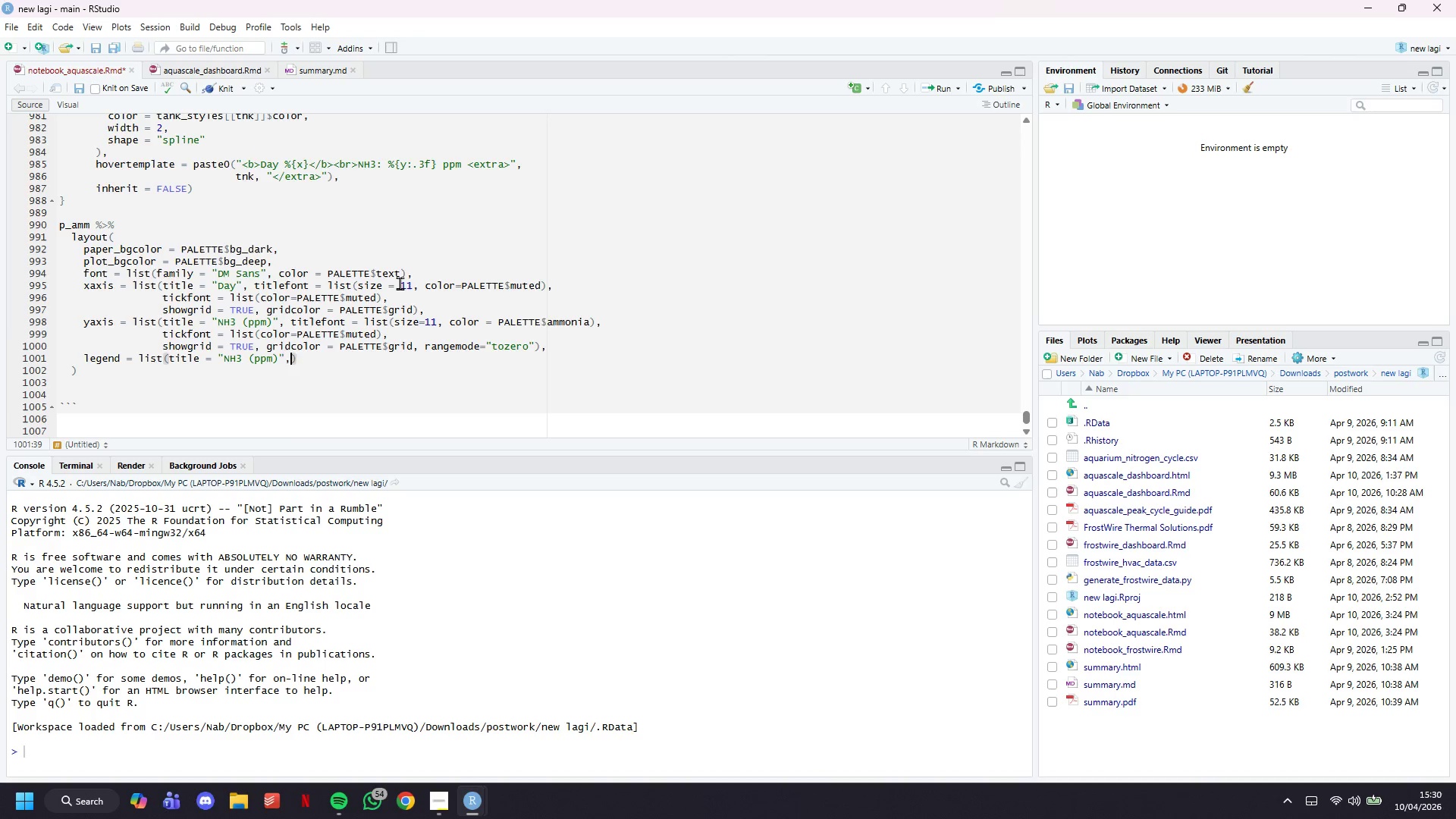 
key(Space)
 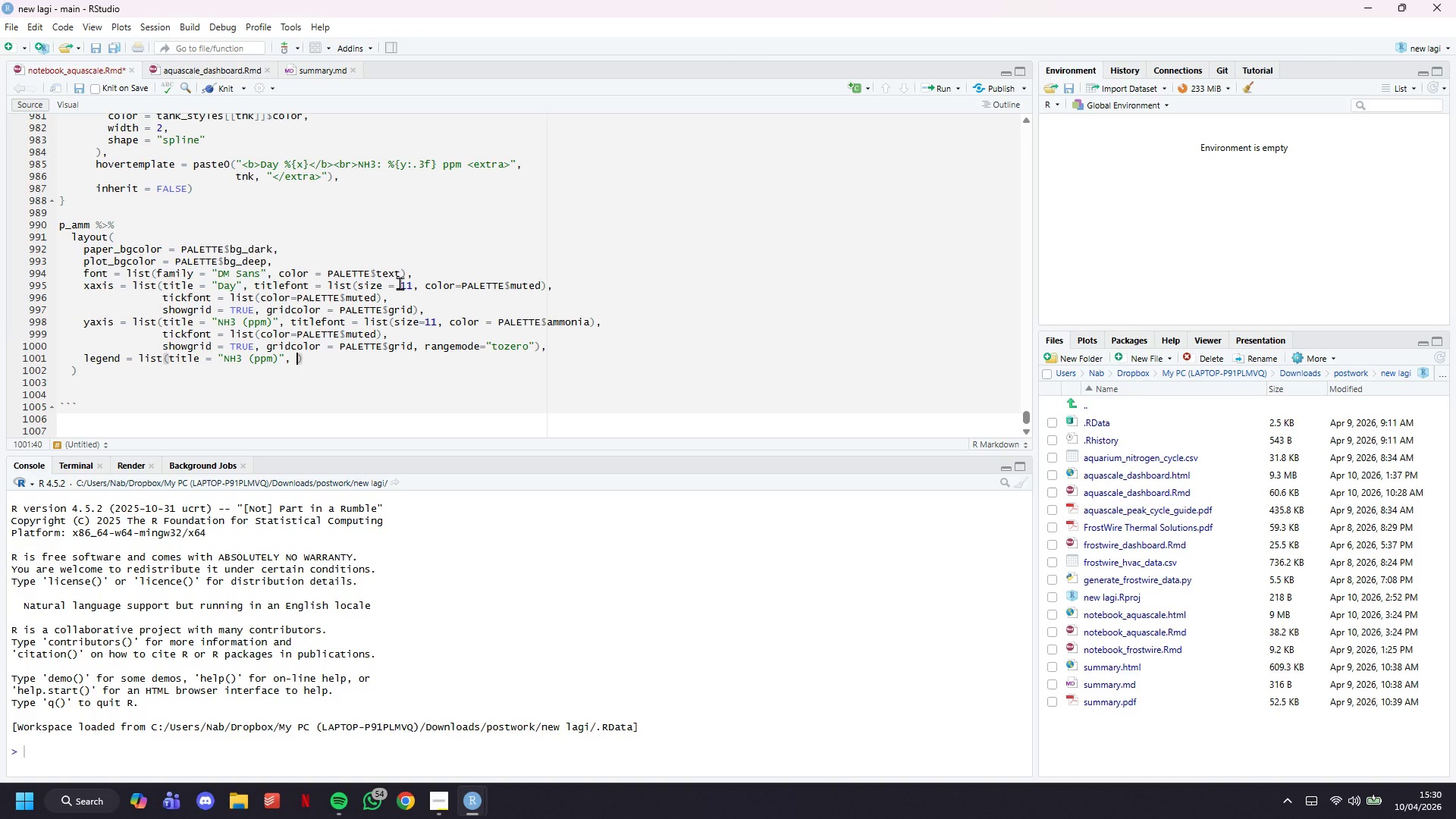 
wait(33.3)
 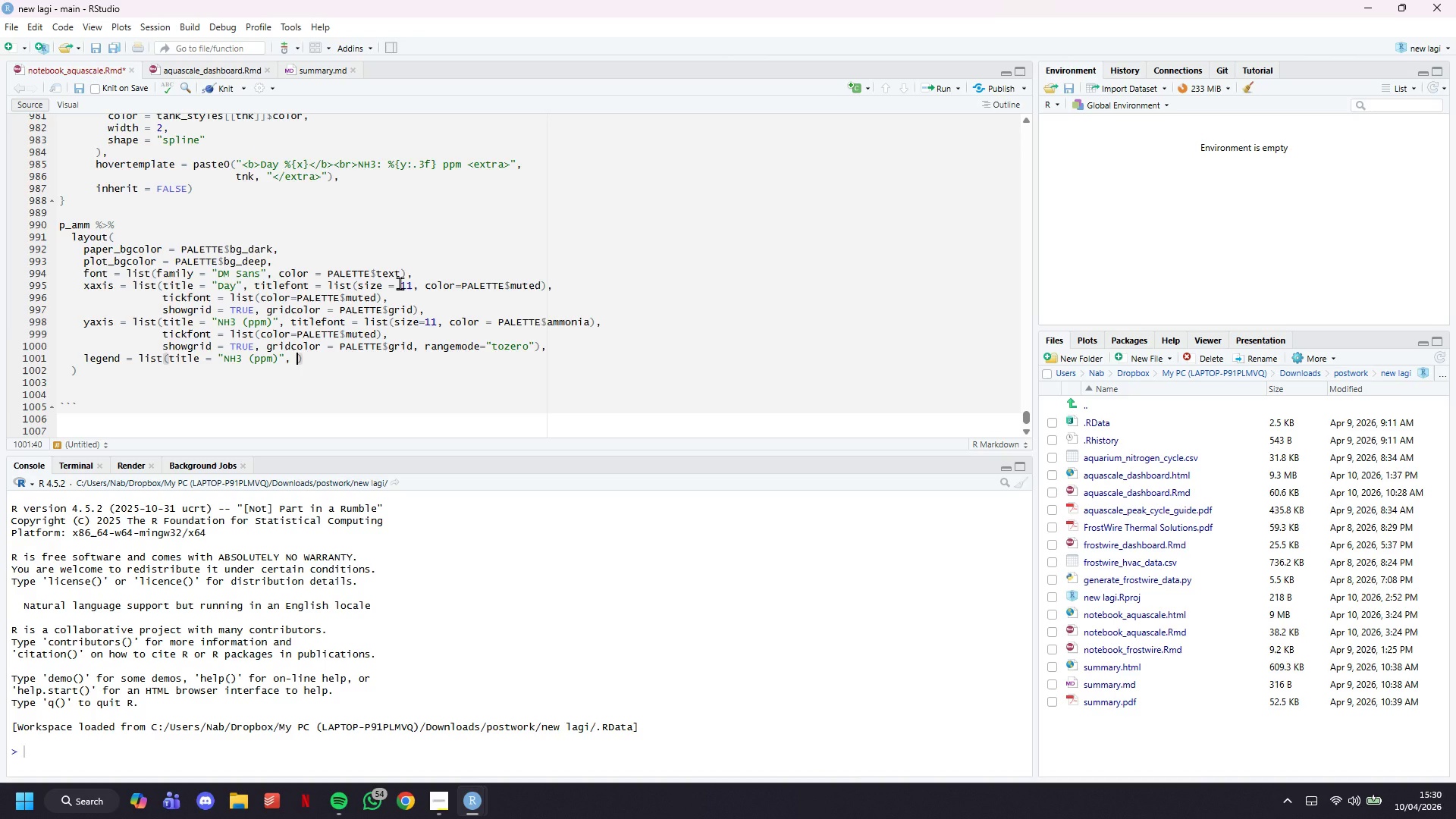 
key(ArrowRight)
 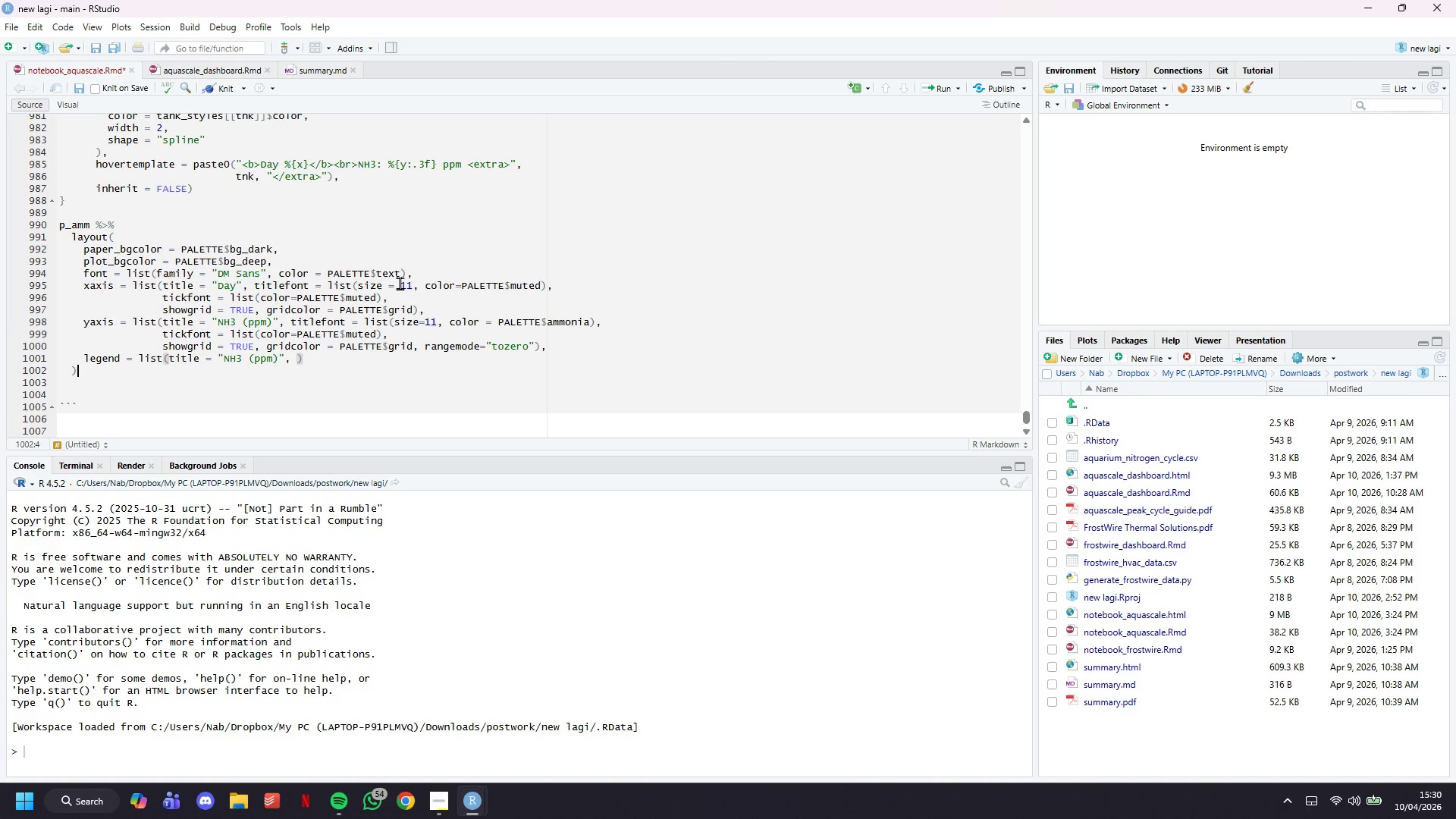 
key(ArrowDown)
 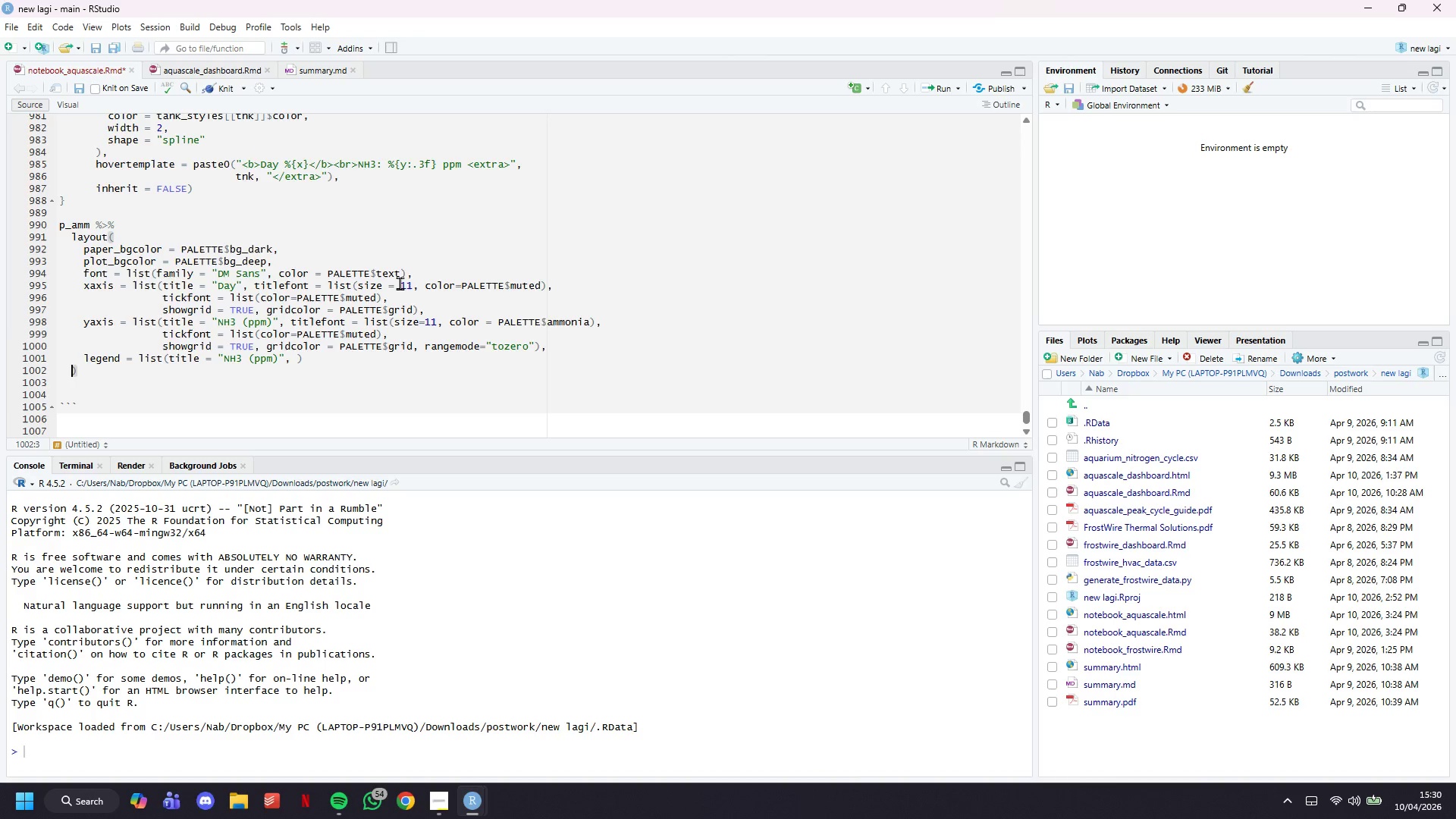 
key(ArrowLeft)
 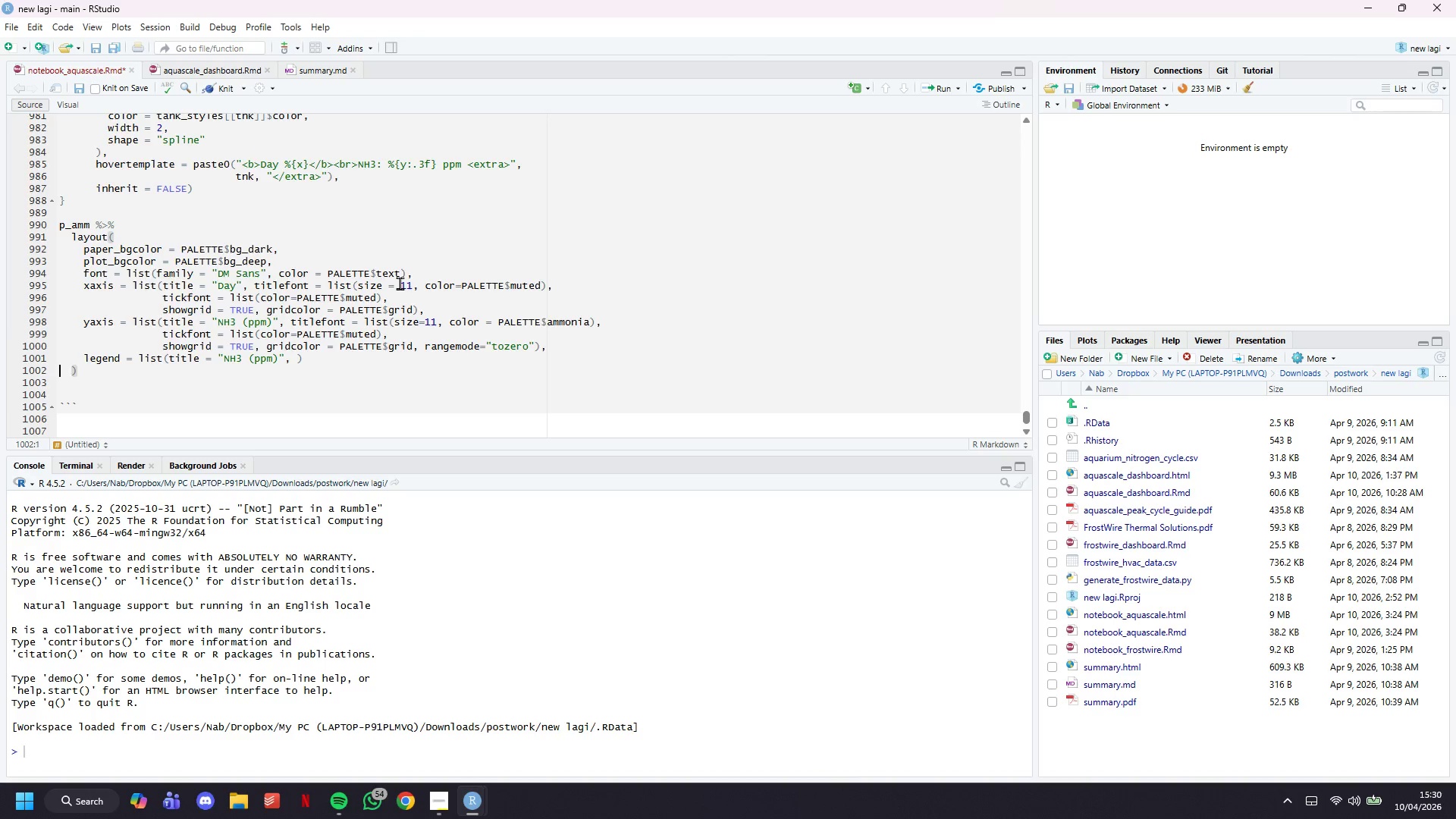 
key(ArrowLeft)
 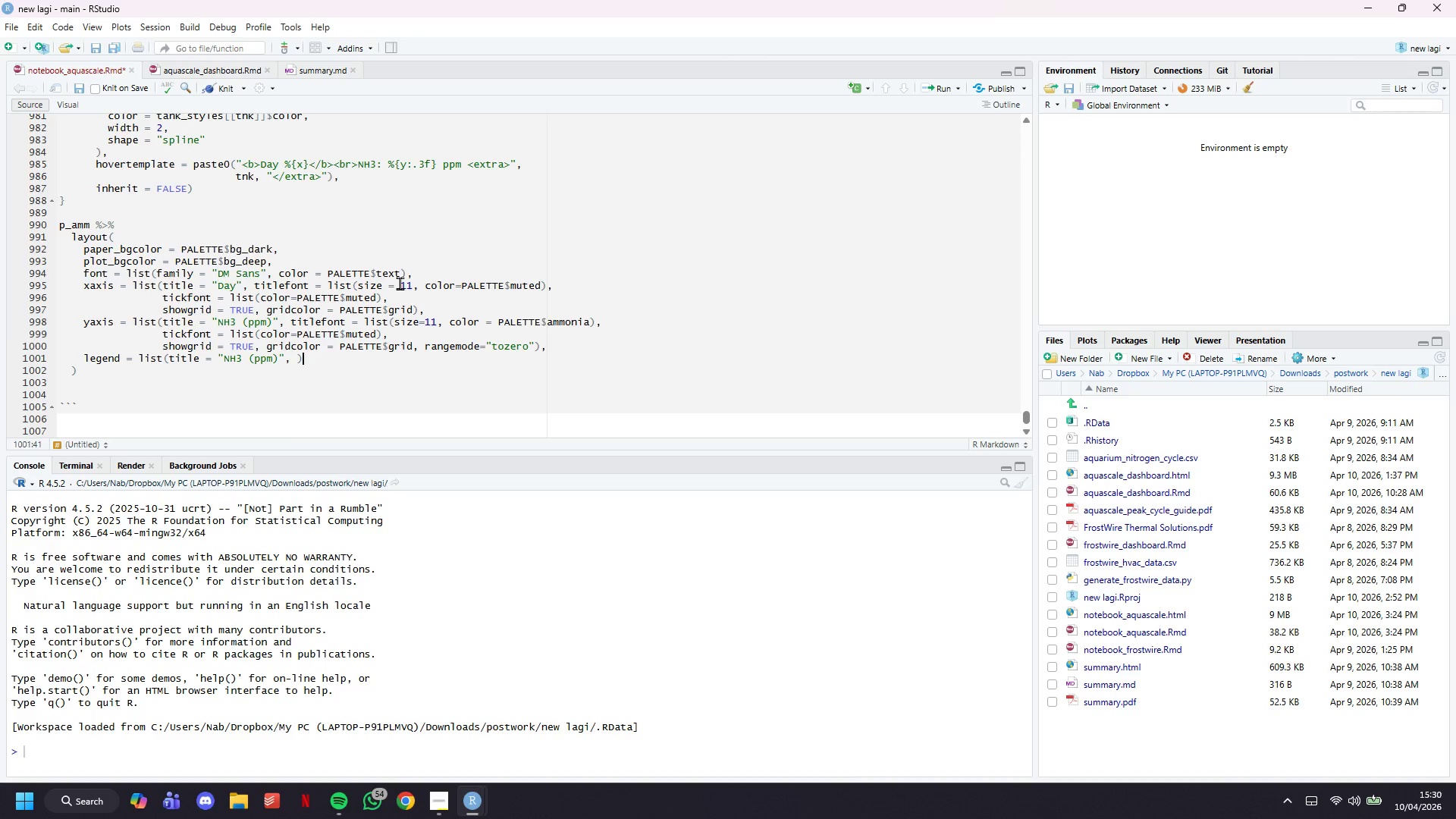 
key(ArrowLeft)
 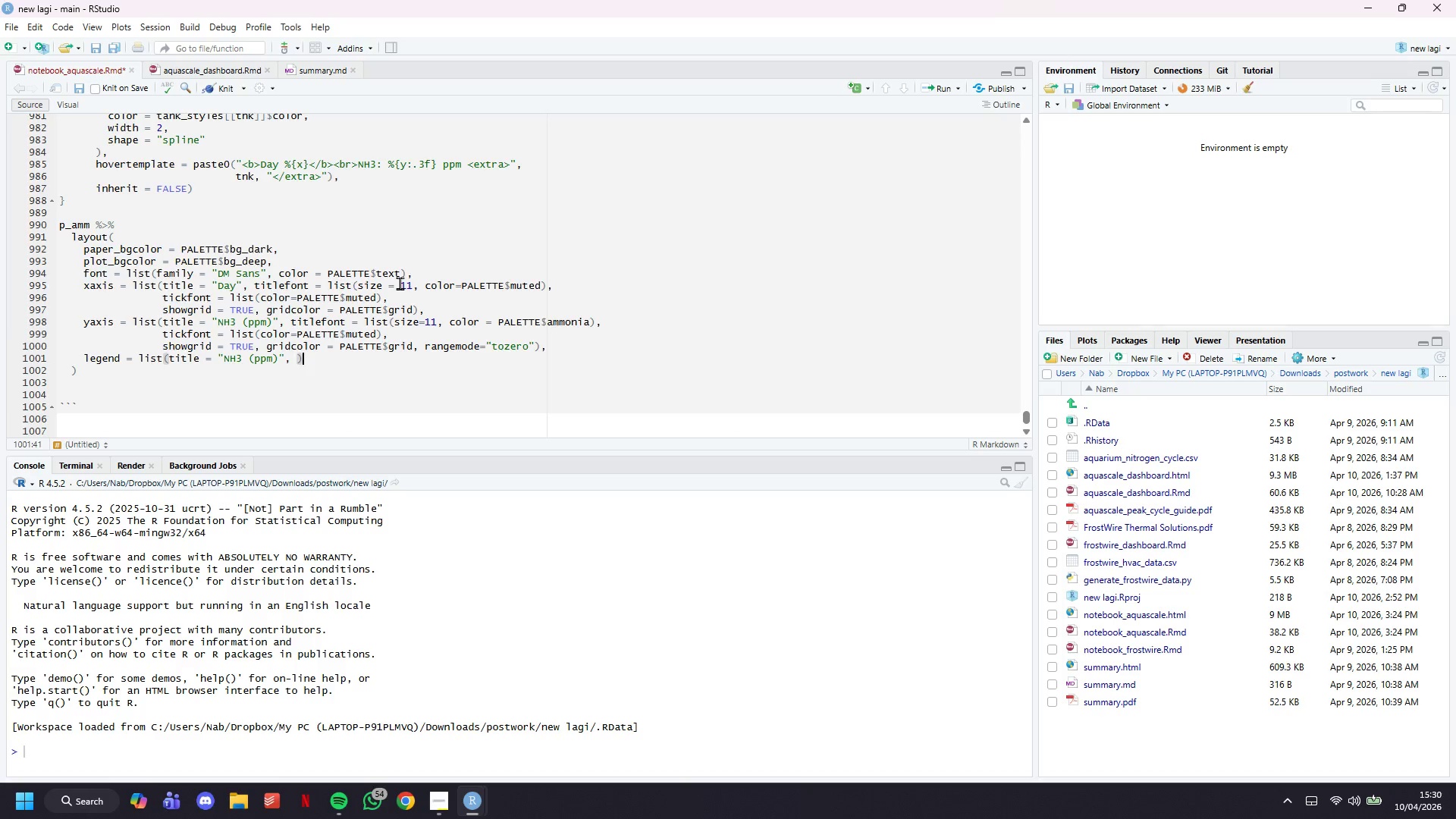 
hold_key(key=Backspace, duration=1.24)
 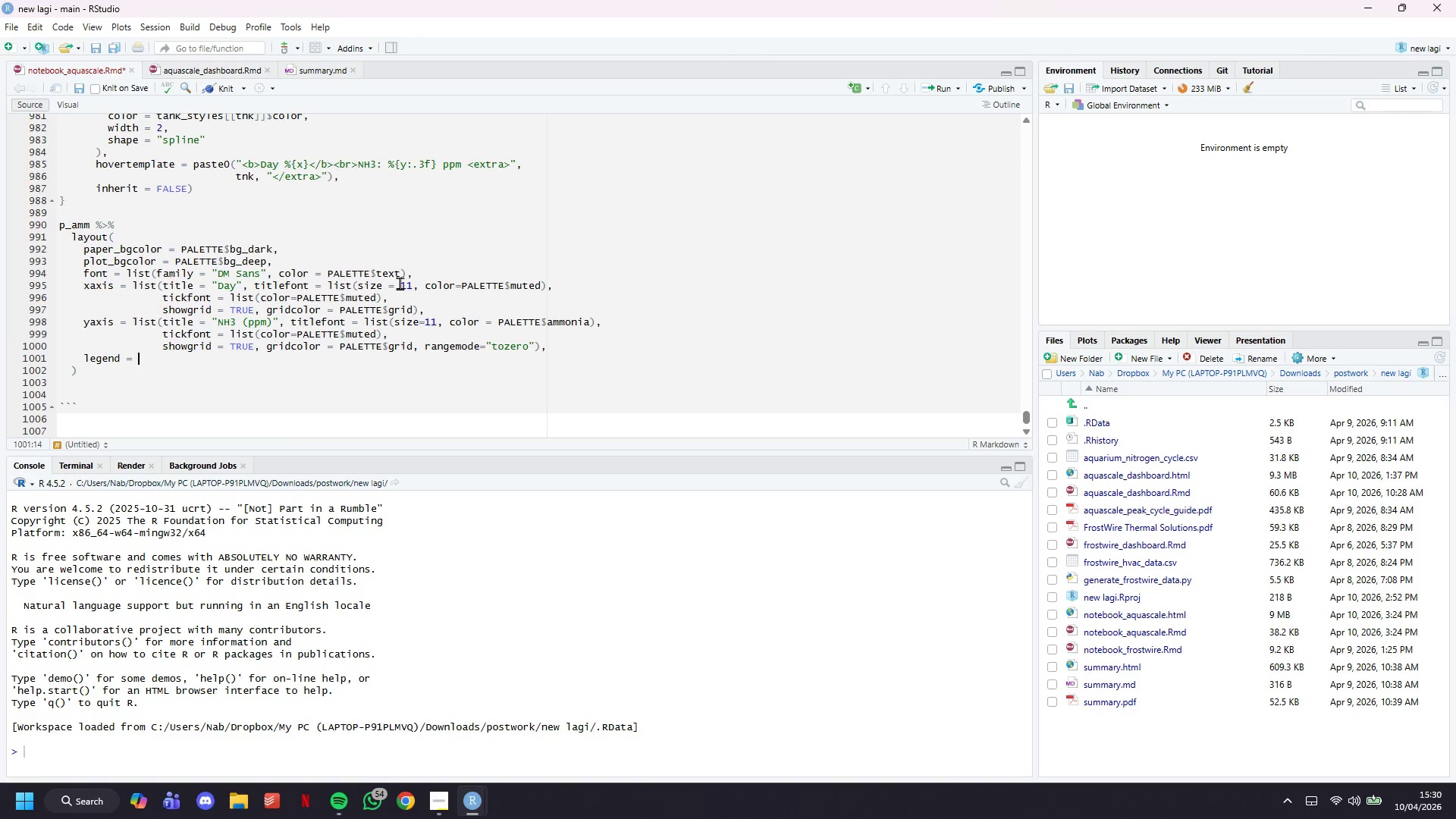 
key(Backspace)
 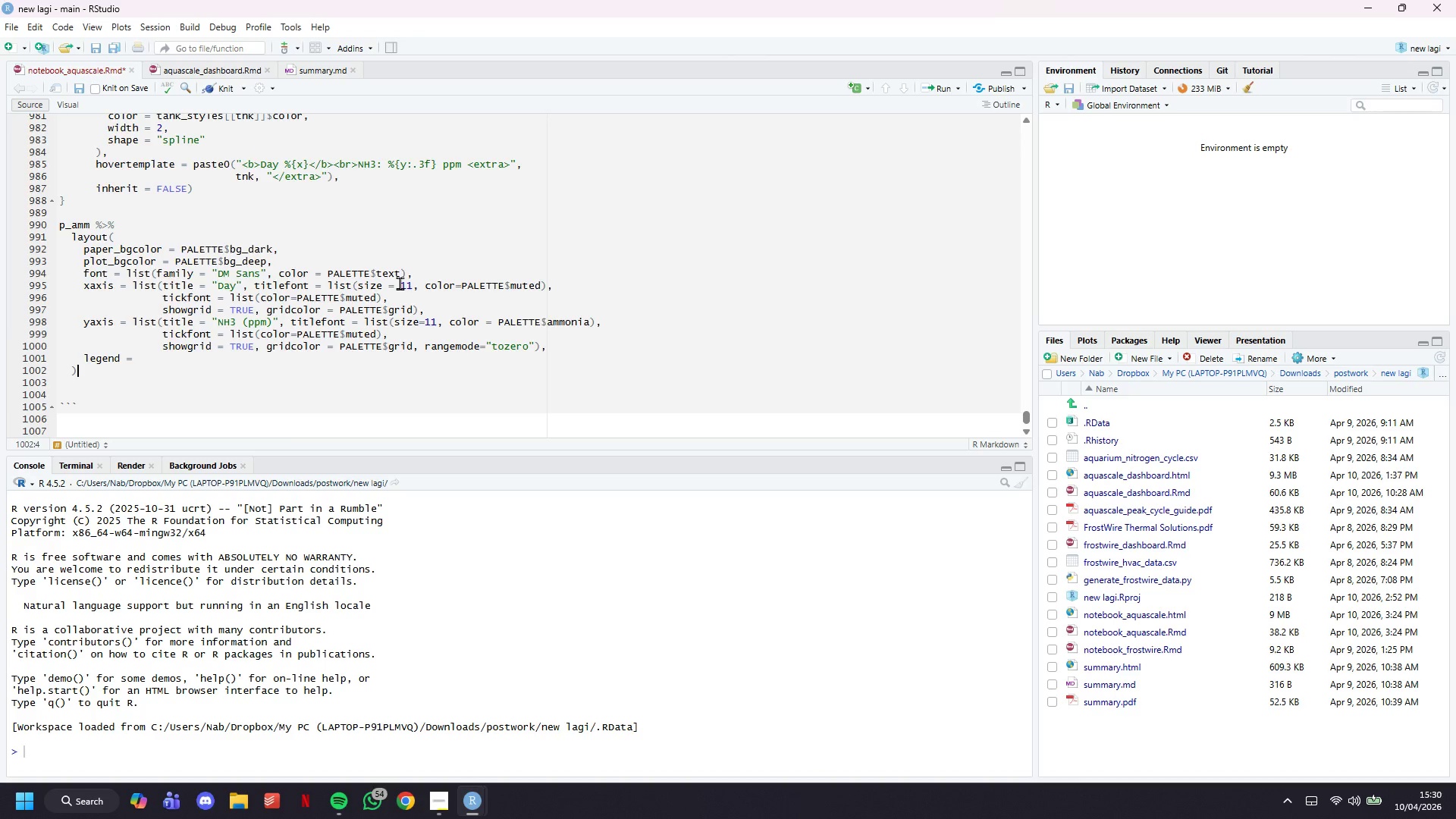 
key(ArrowDown)
 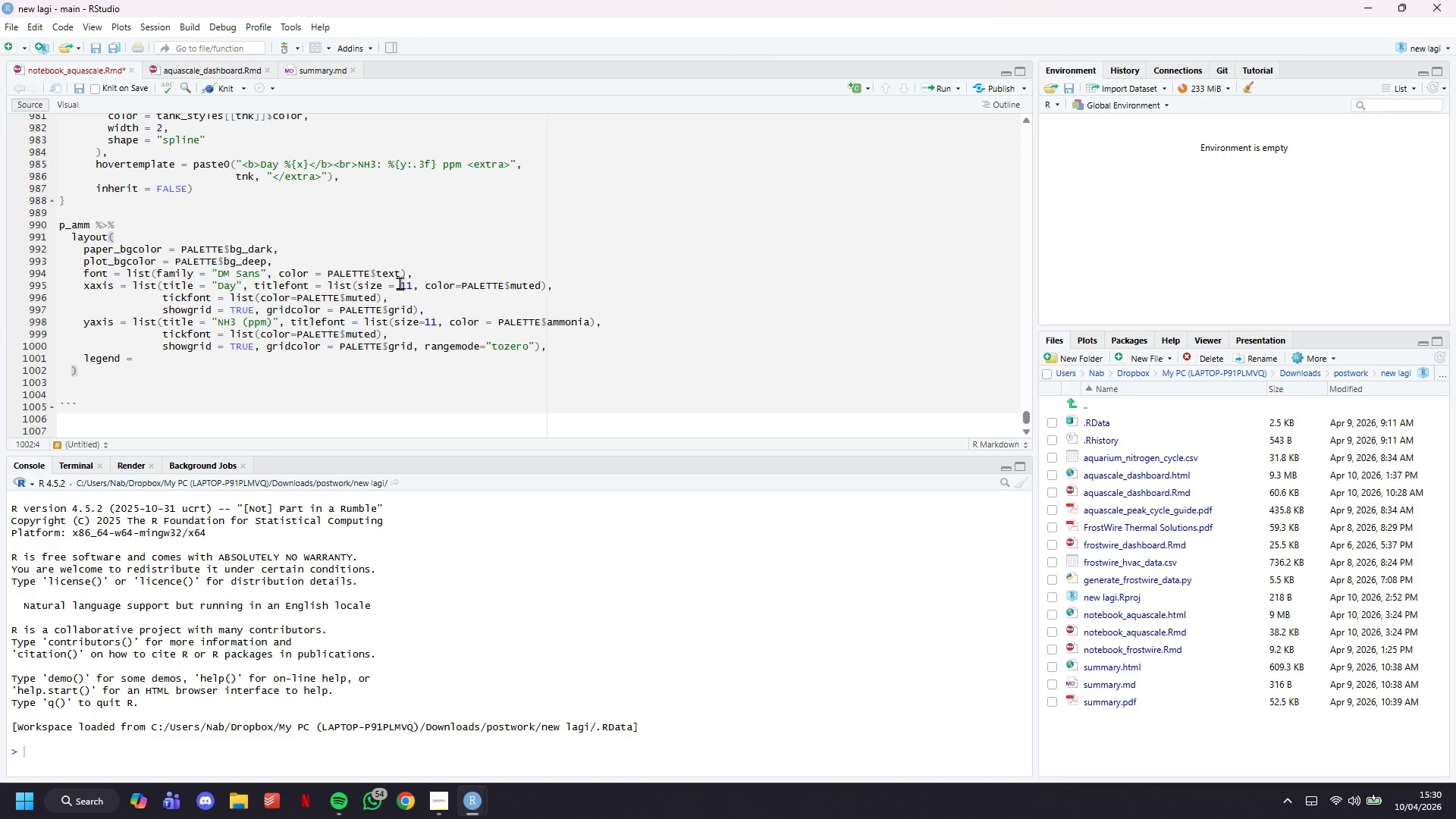 
key(ArrowUp)
 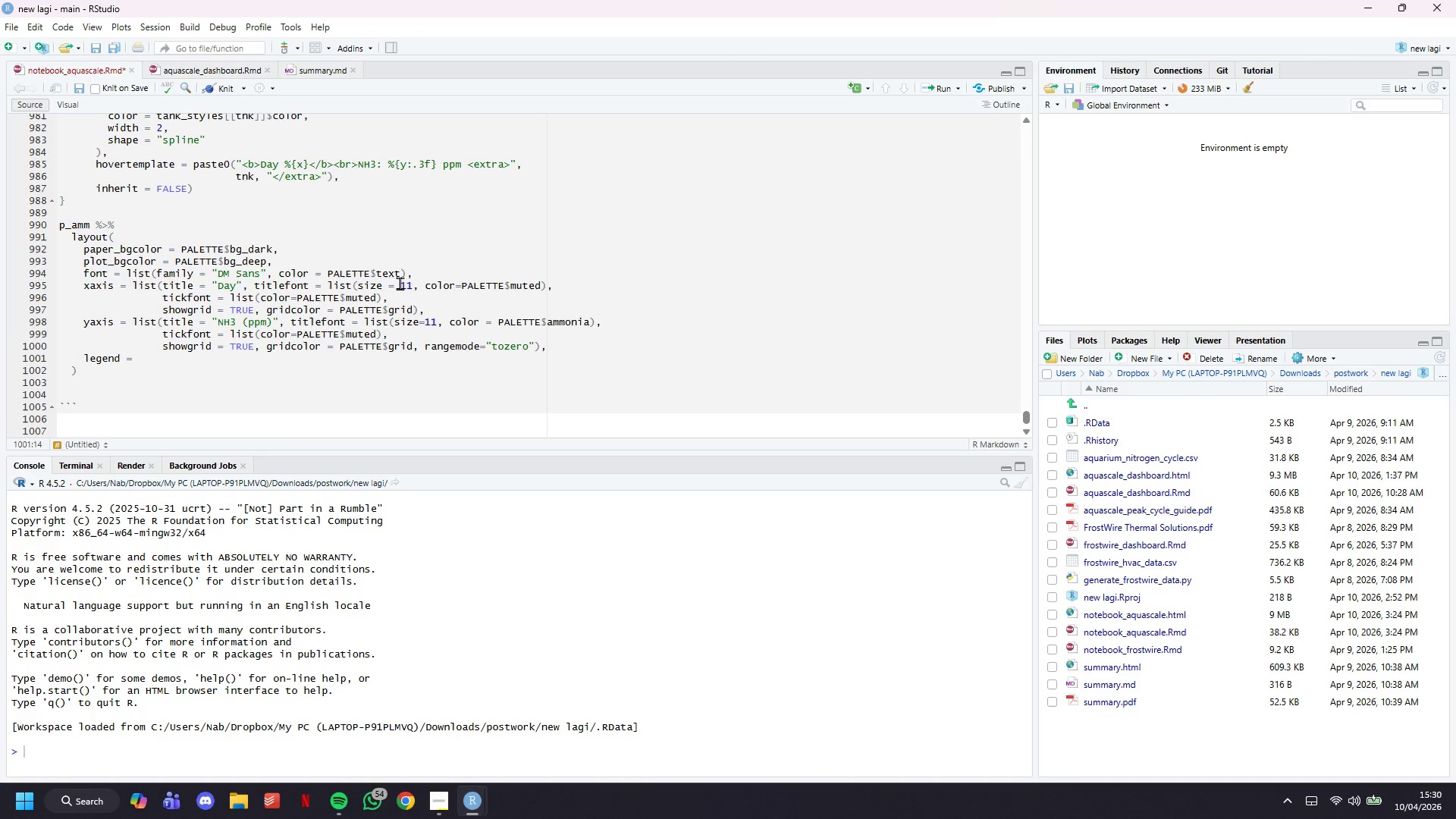 
type(list(orientation )
key(Backspace)
type(="h)
 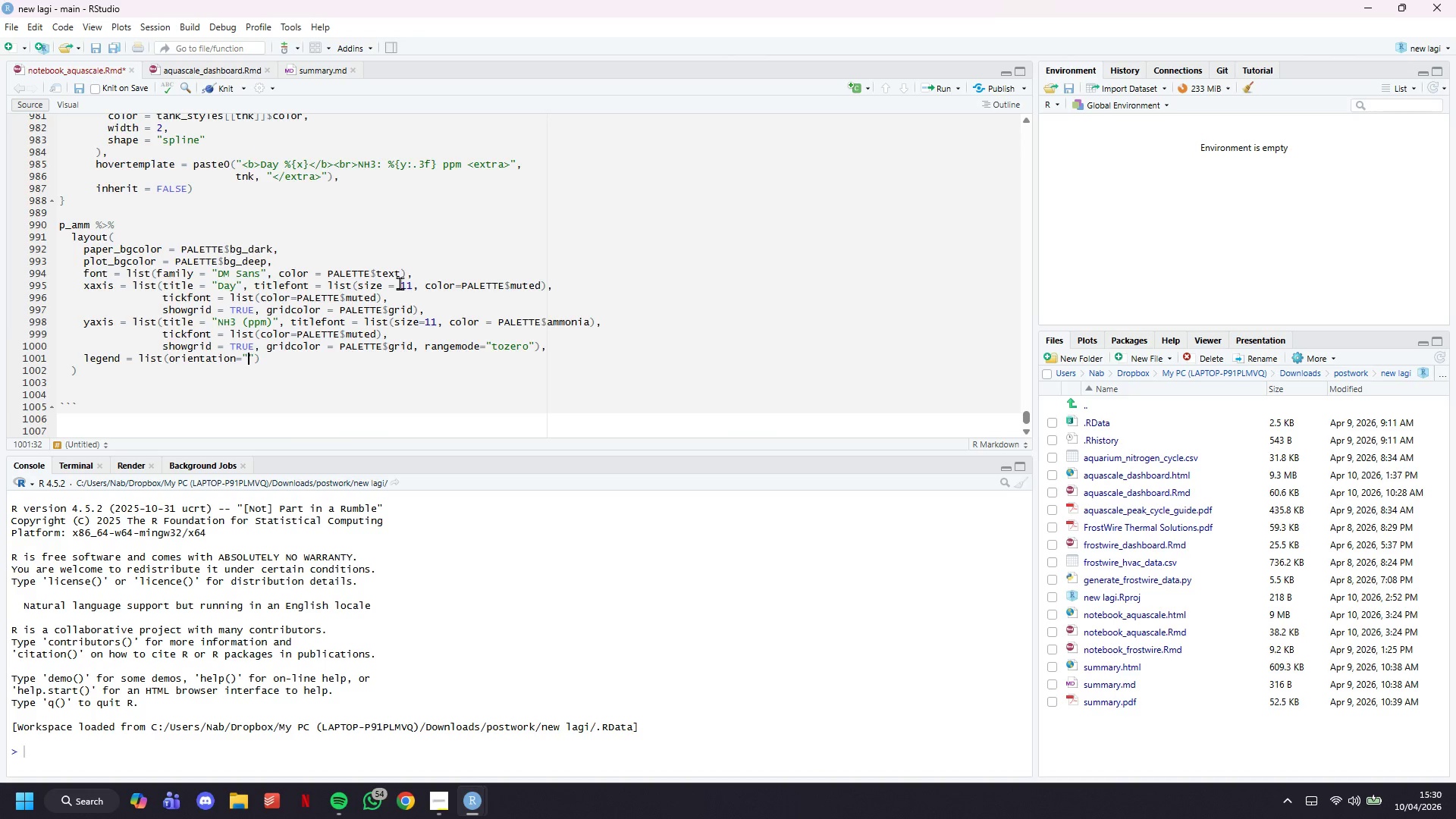 
 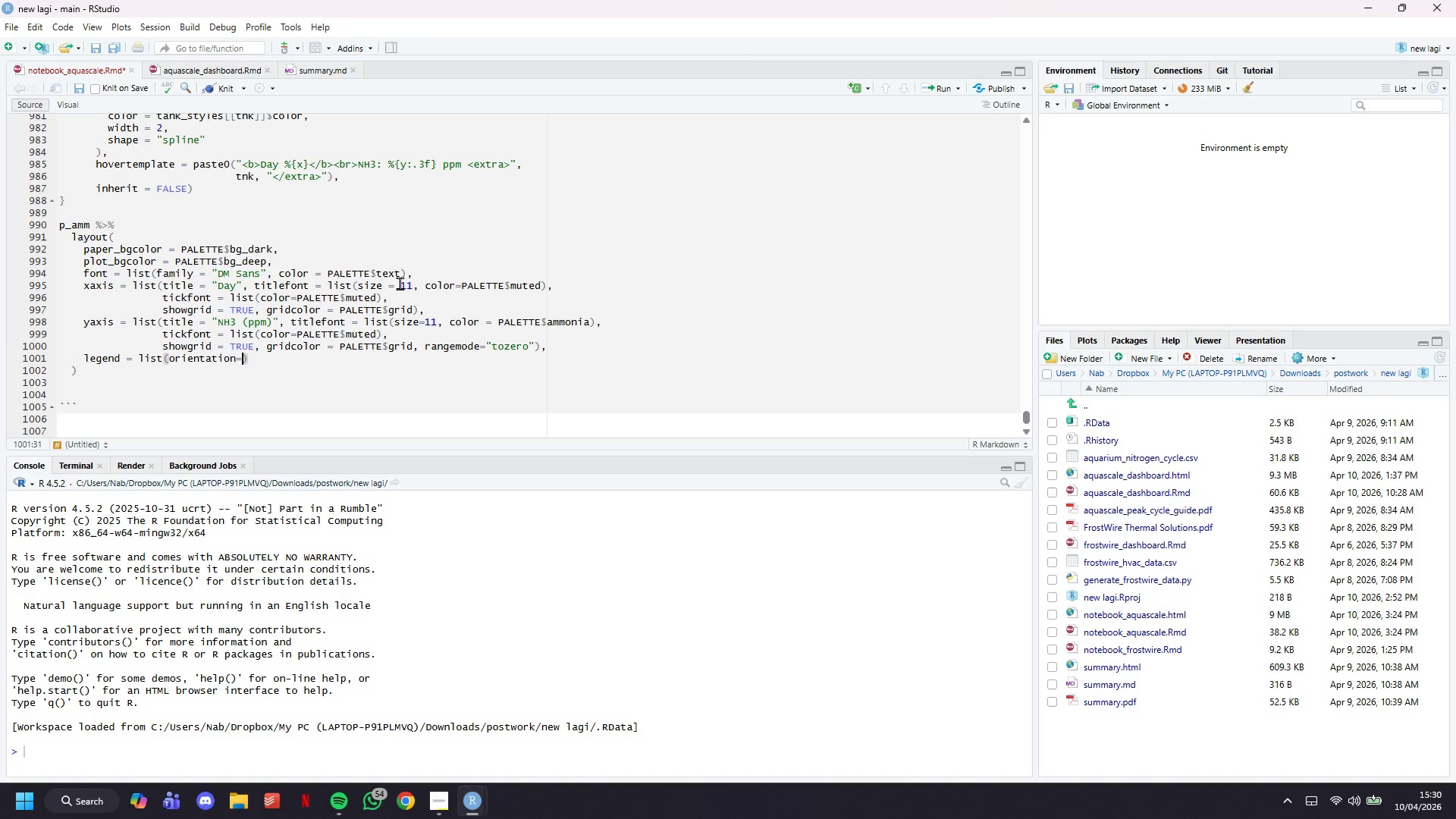 
key(ArrowRight)
 